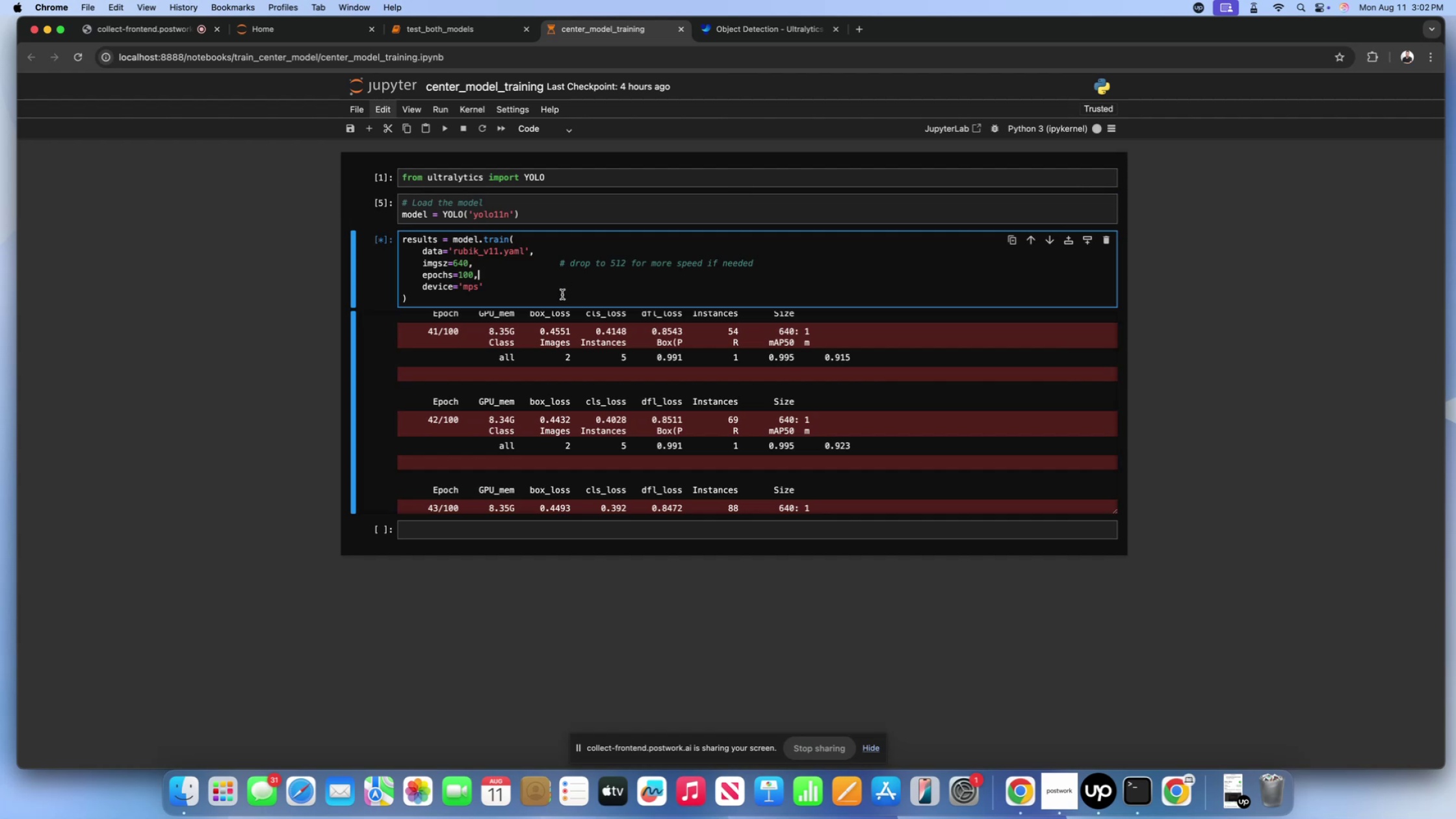 
triple_click([562, 294])
 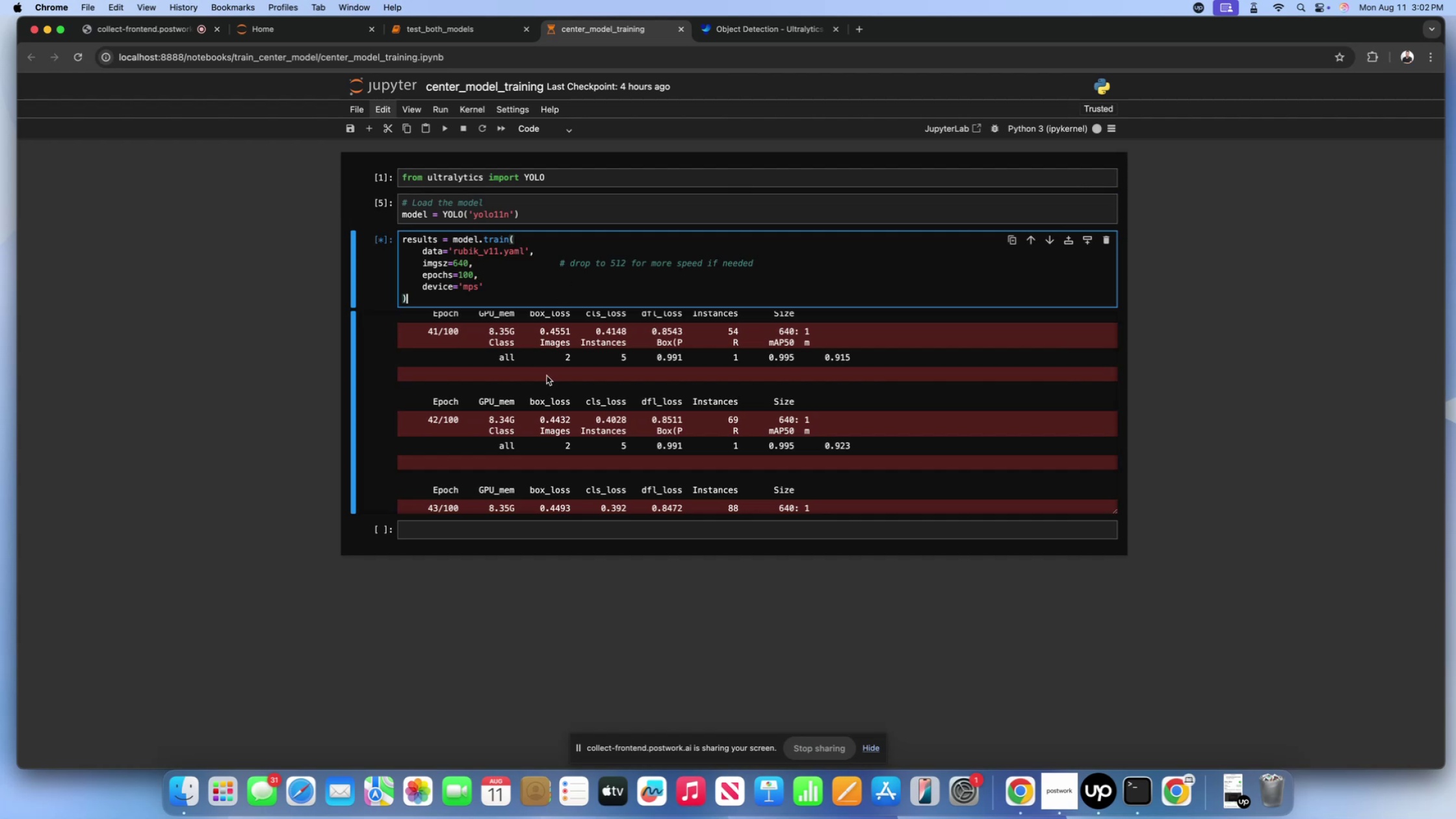 
left_click([547, 384])
 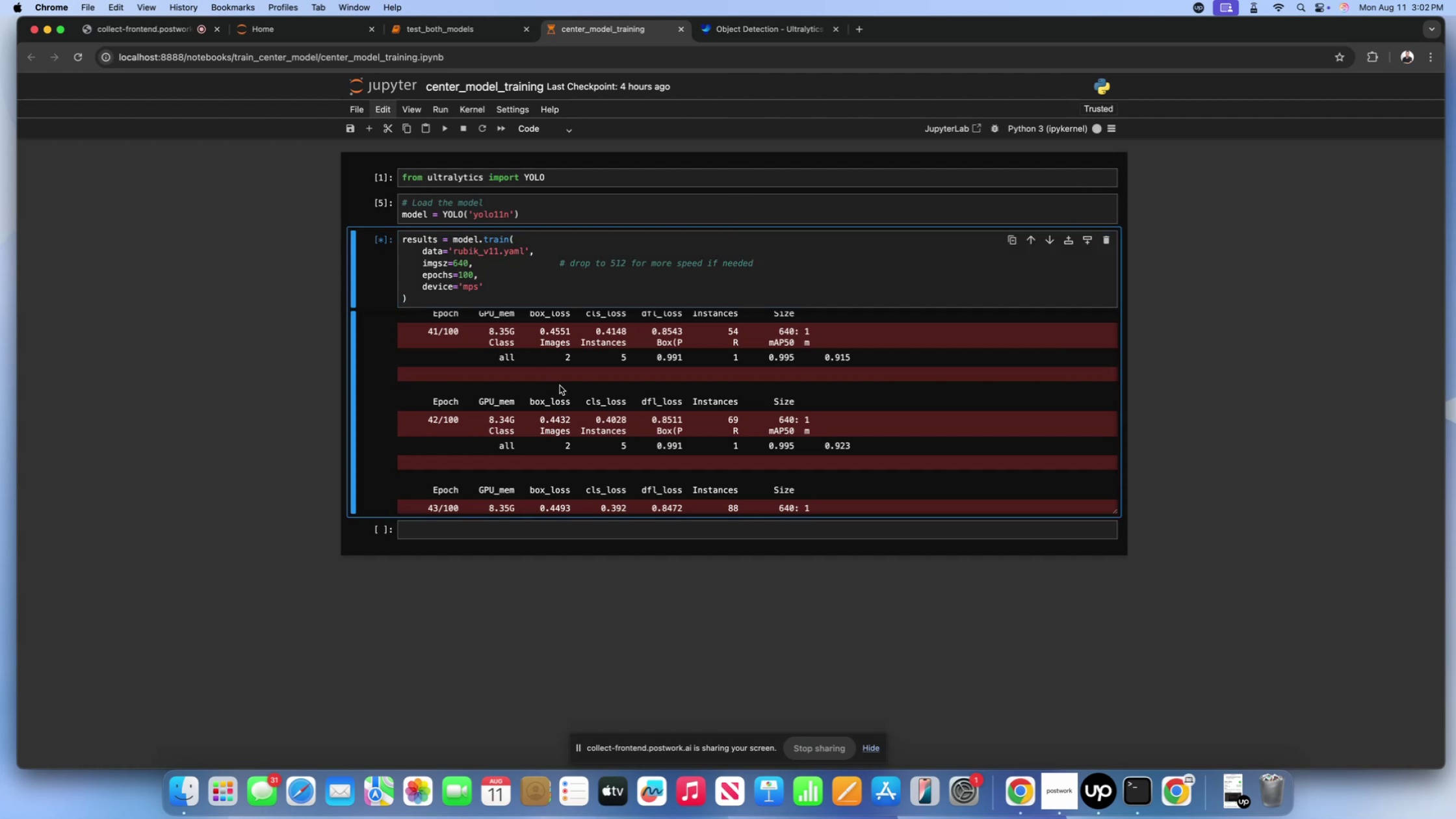 
scroll: coordinate [549, 517], scroll_direction: down, amount: 35.0
 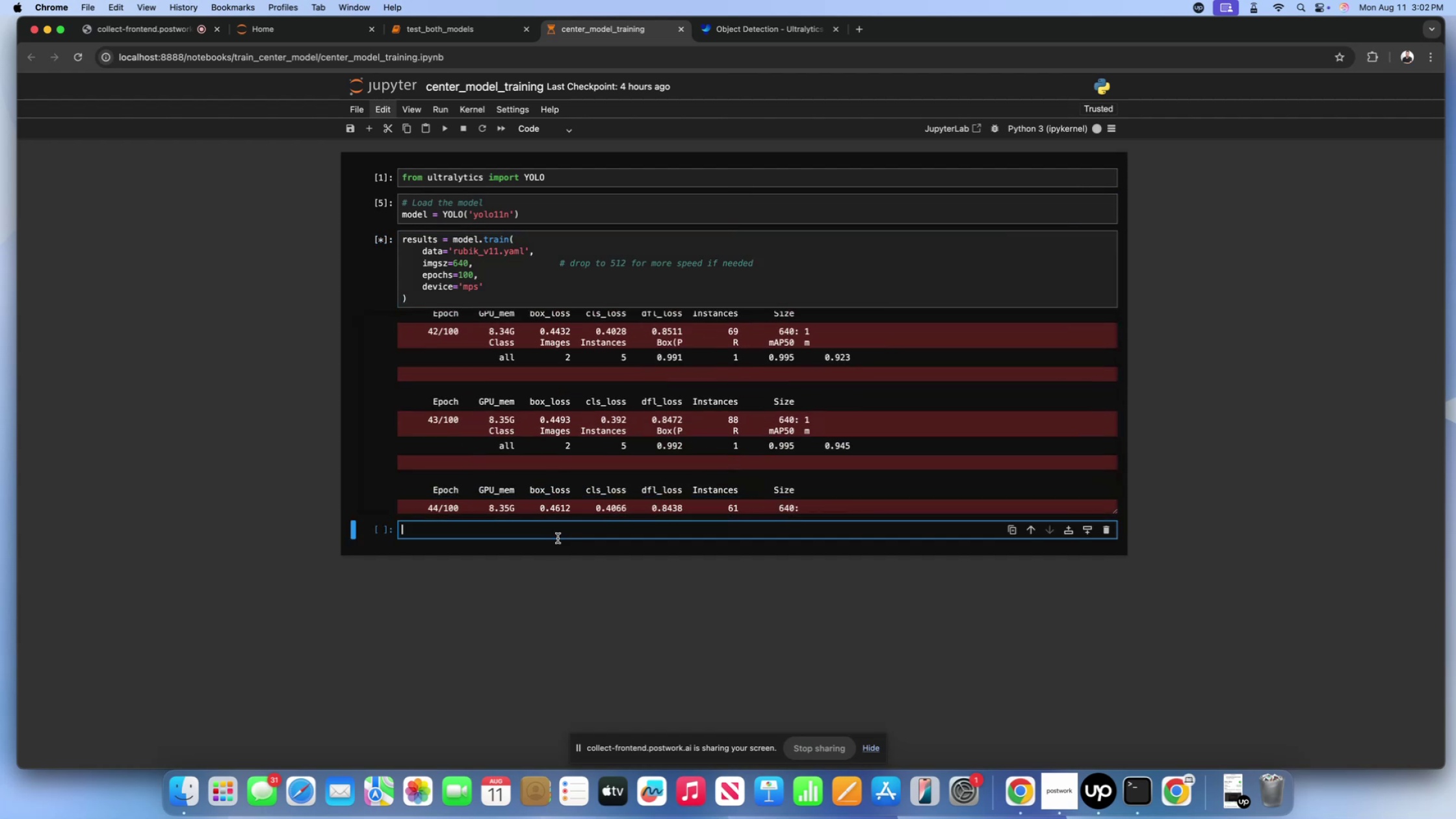 
double_click([558, 537])
 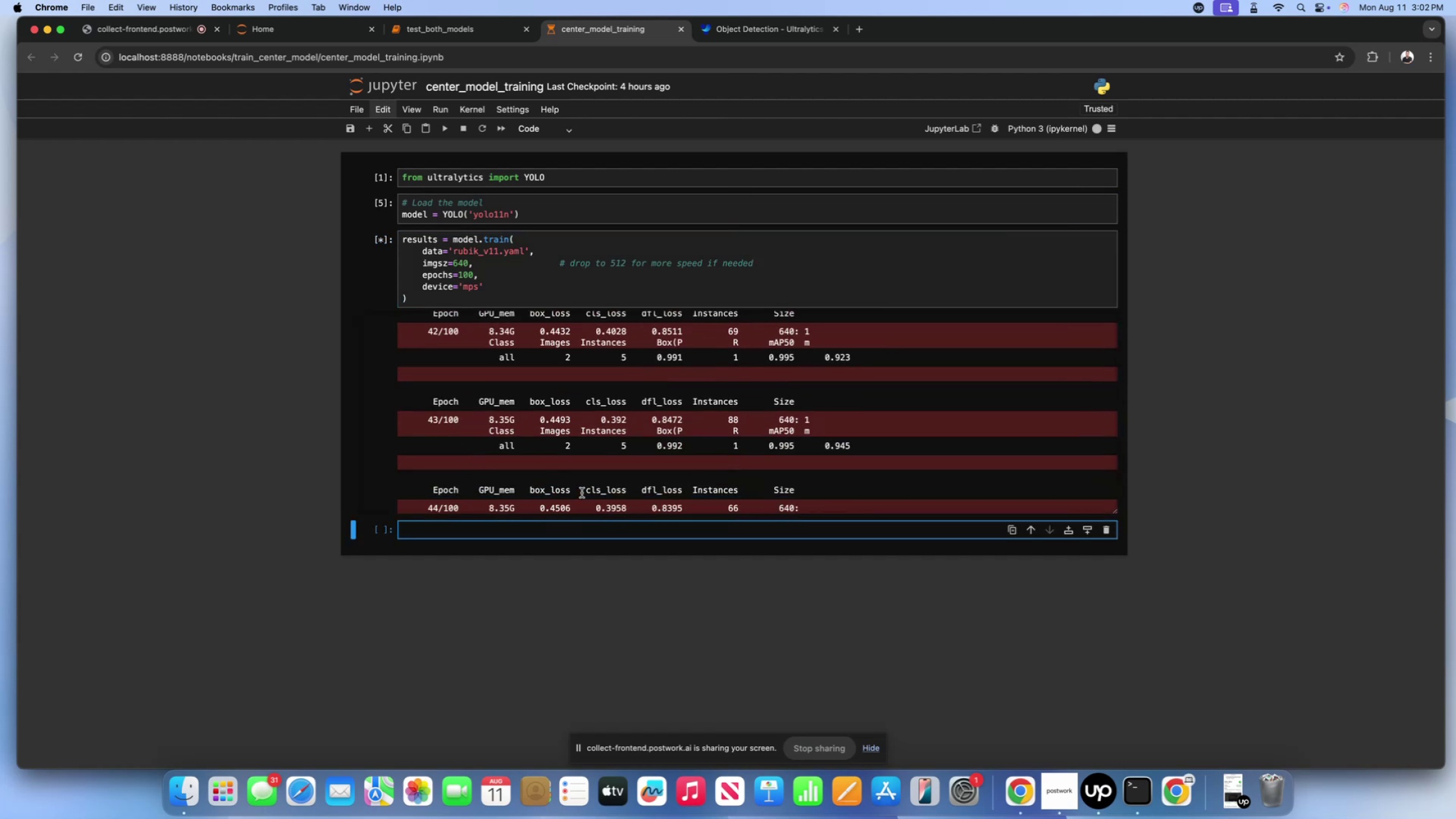 
triple_click([582, 493])
 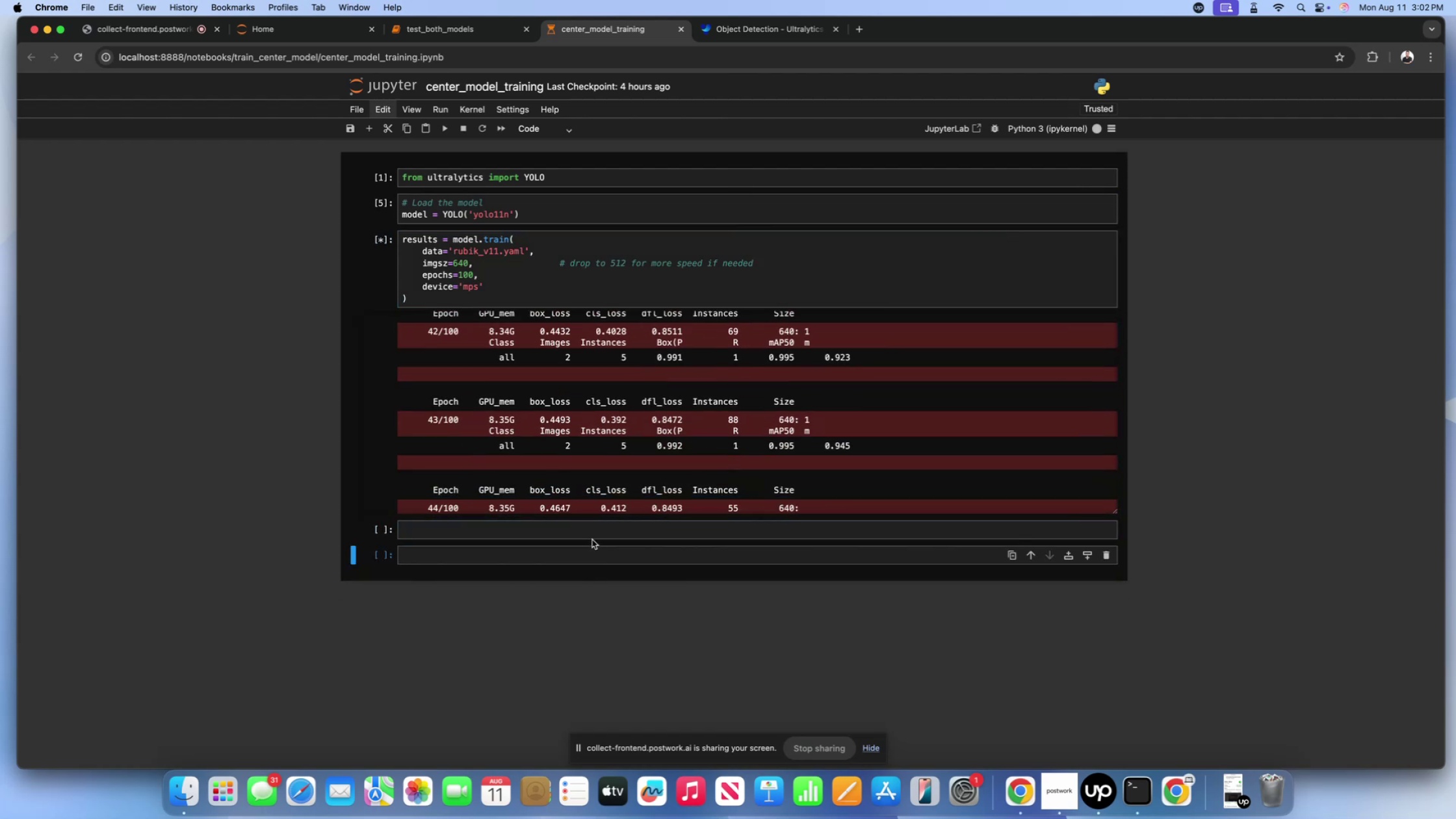 
double_click([592, 536])
 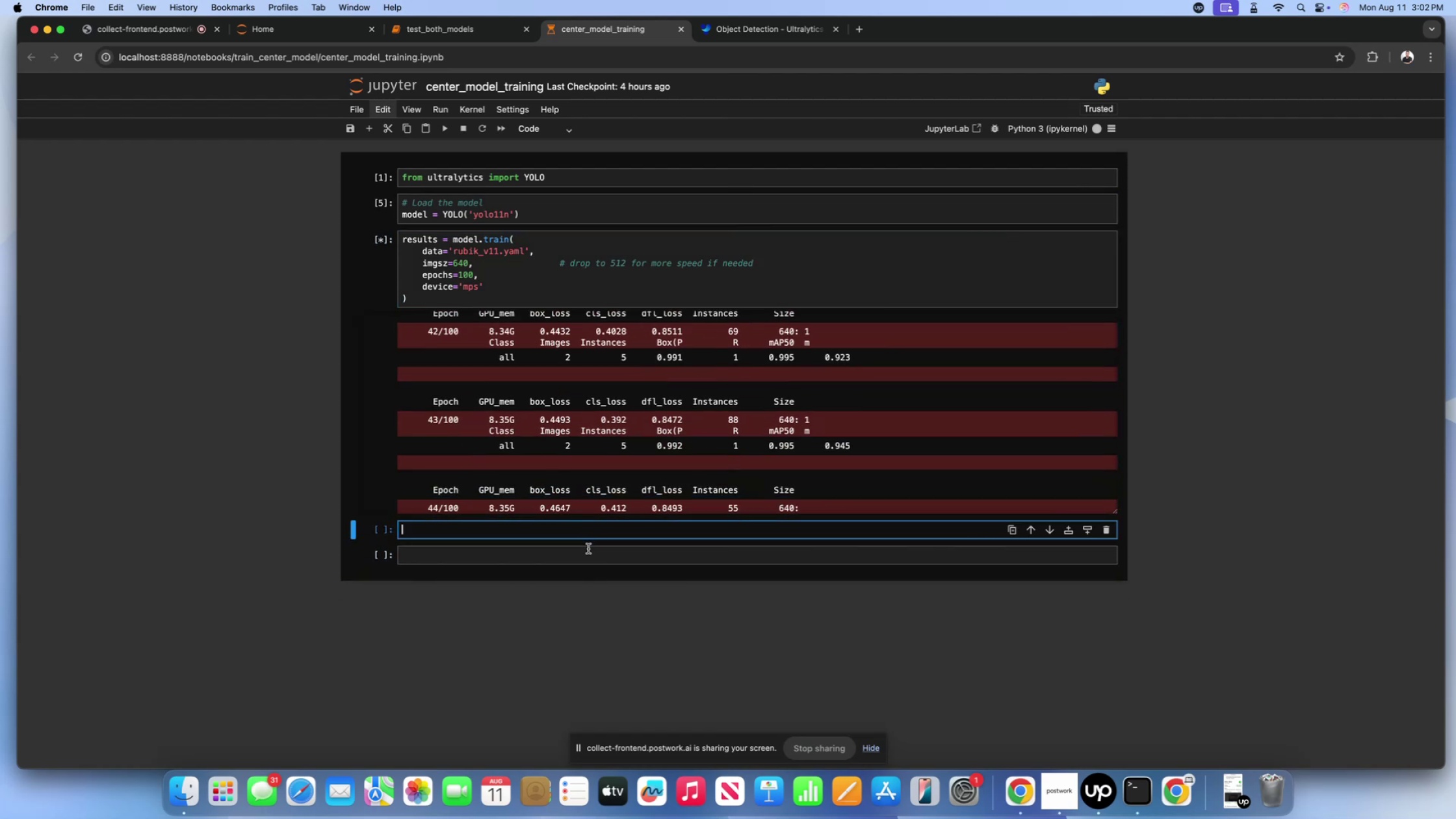 
left_click([588, 549])
 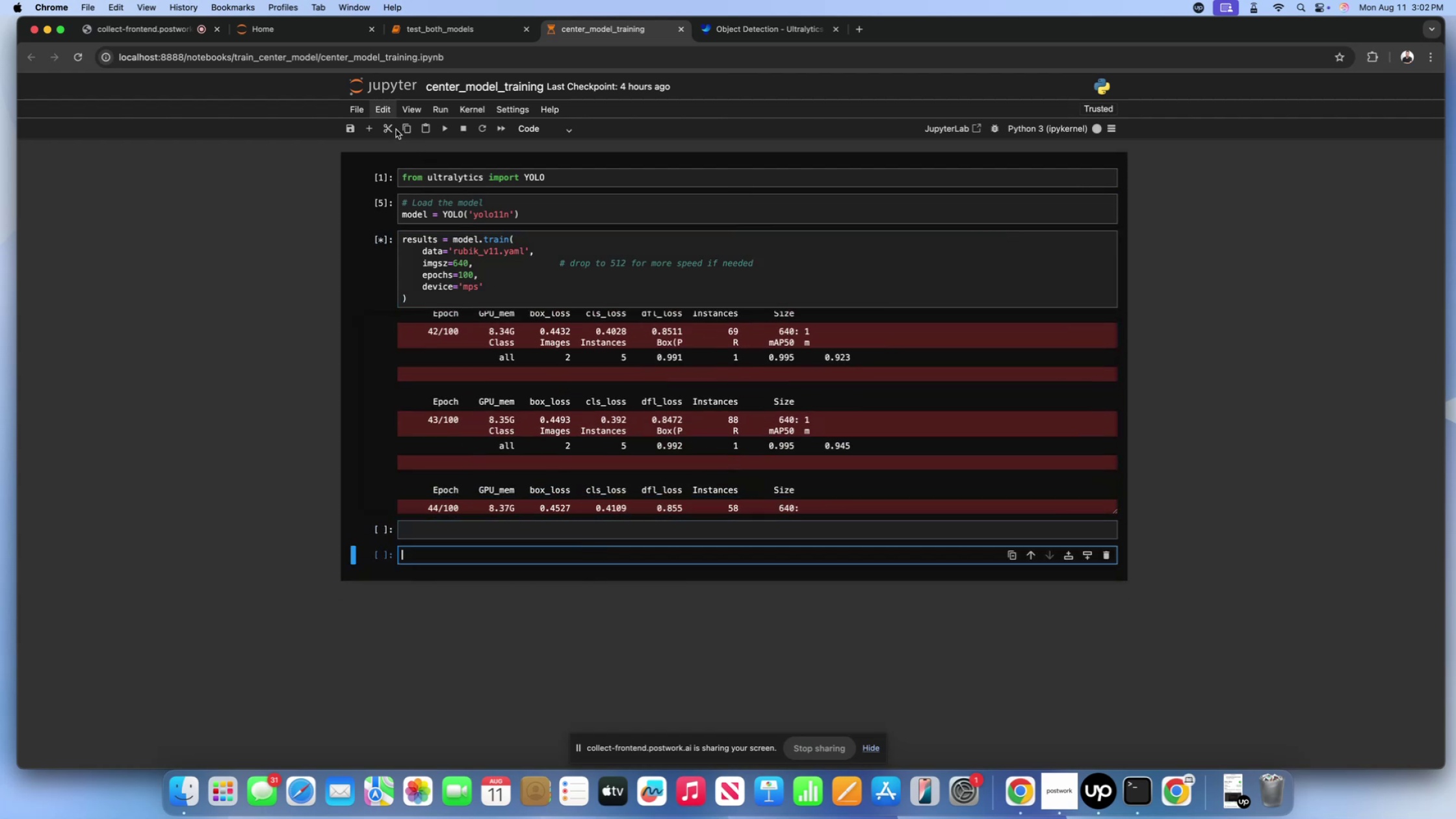 
left_click([393, 128])
 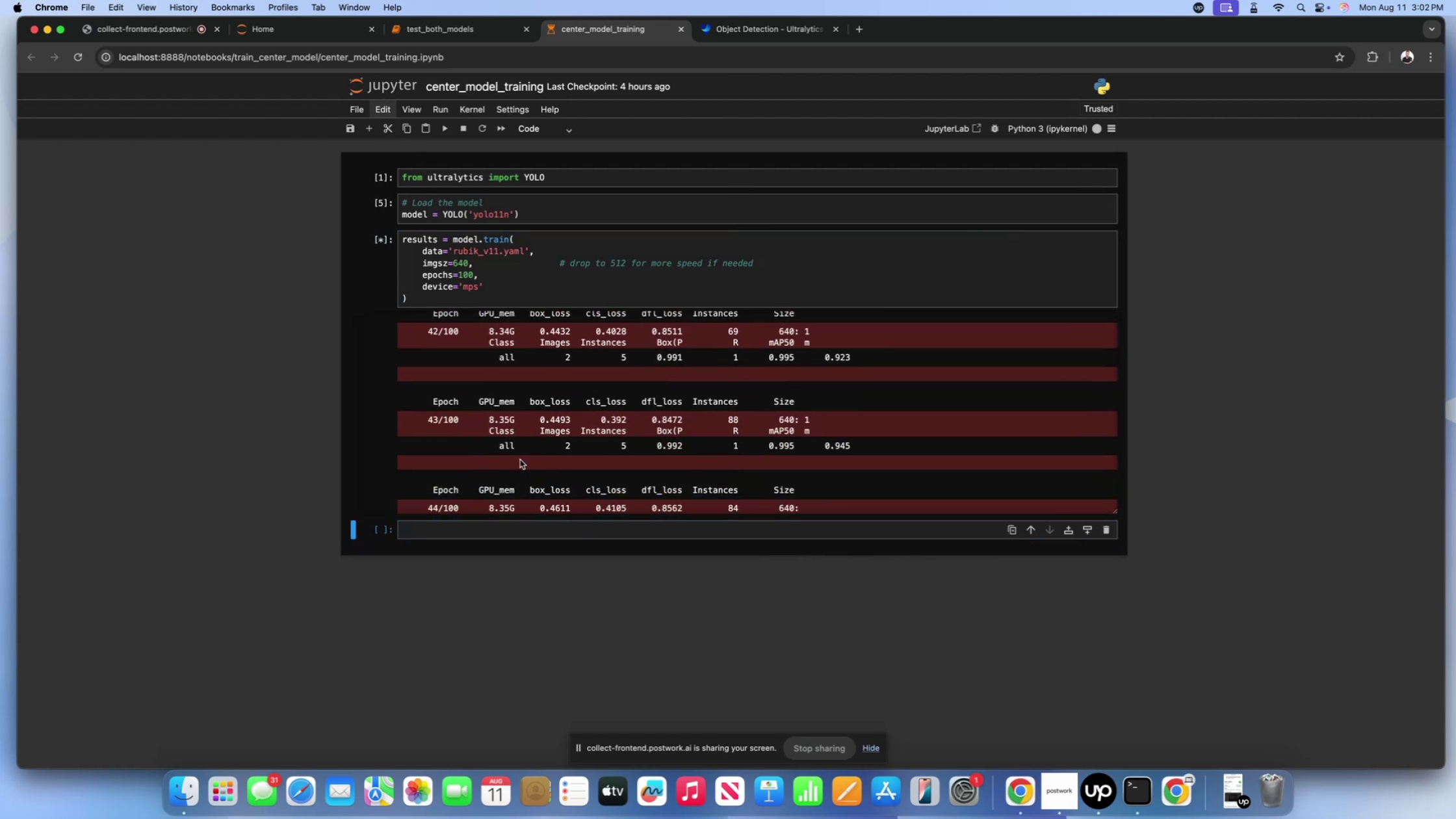 
scroll: coordinate [521, 456], scroll_direction: down, amount: 18.0
 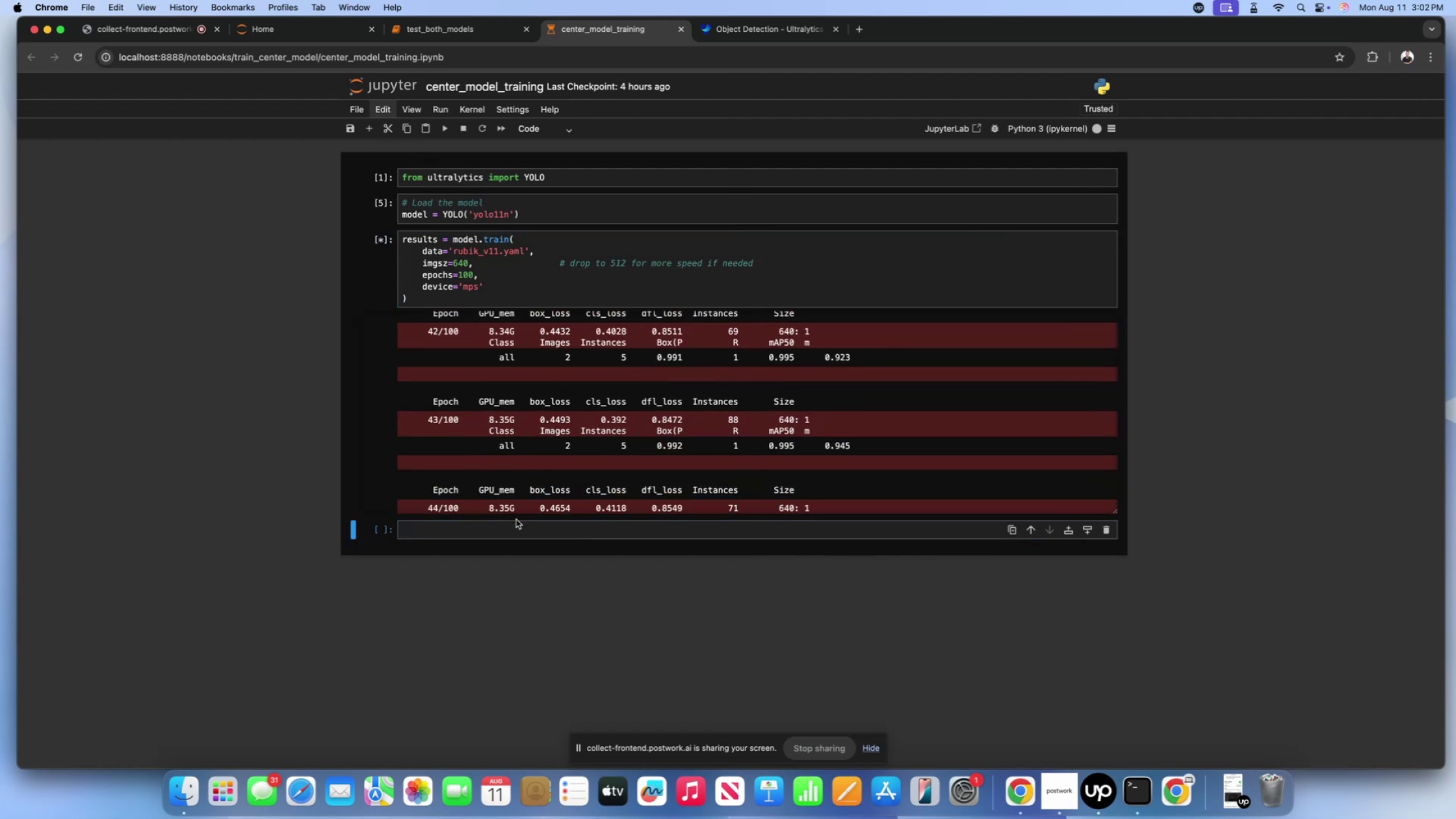 
left_click([525, 536])
 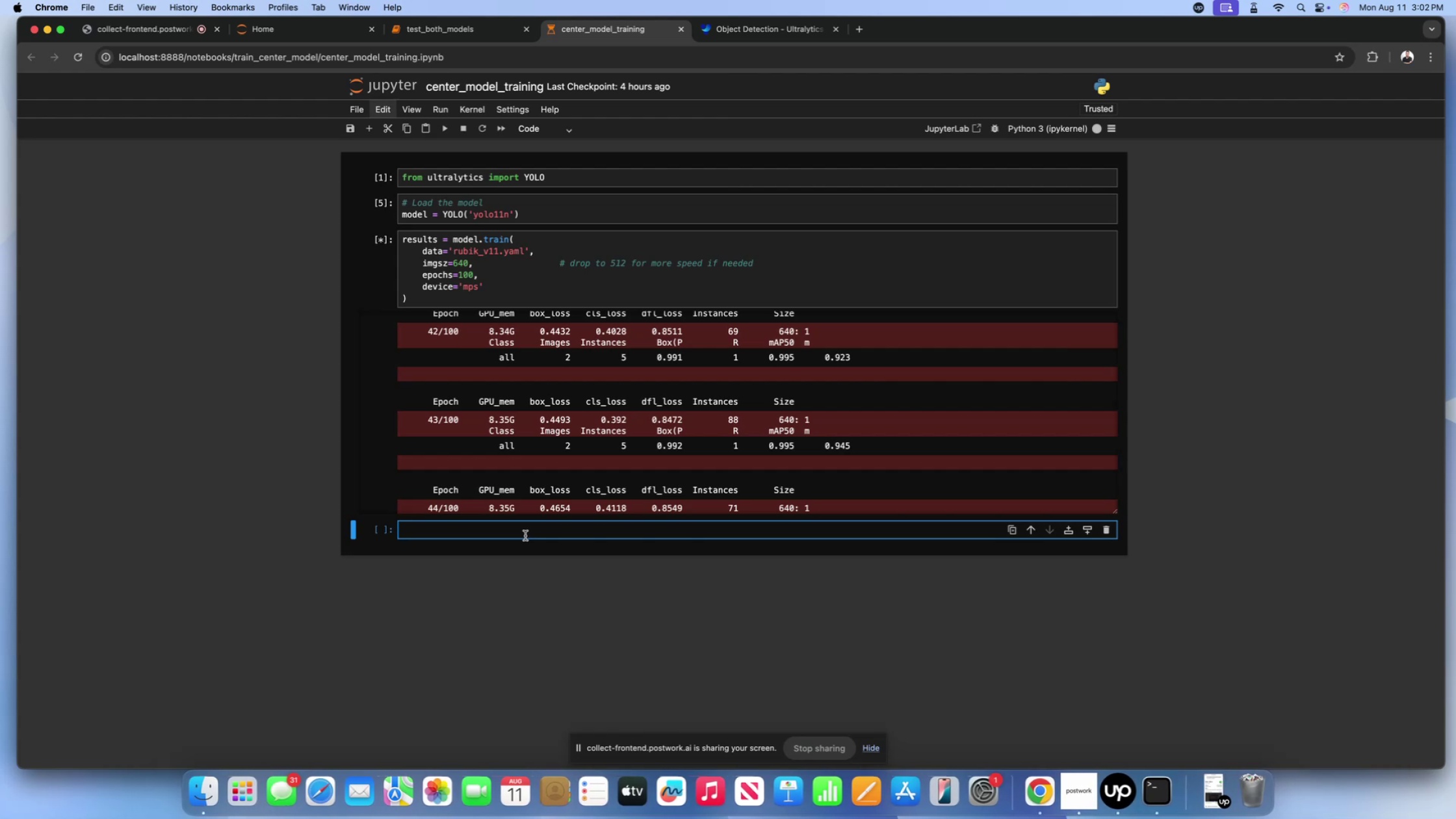 
wait(13.11)
 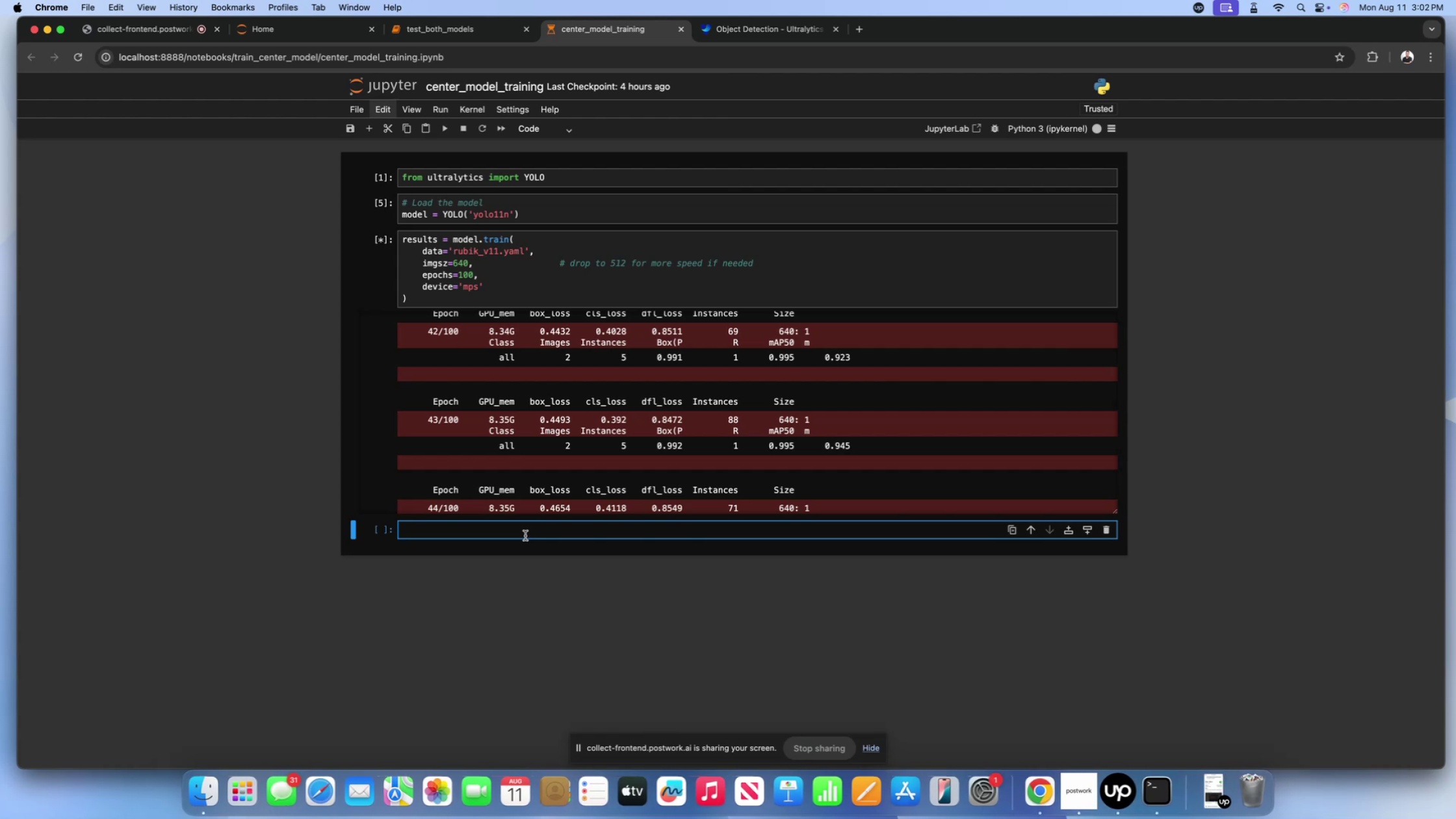 
scroll: coordinate [567, 425], scroll_direction: down, amount: 54.0
 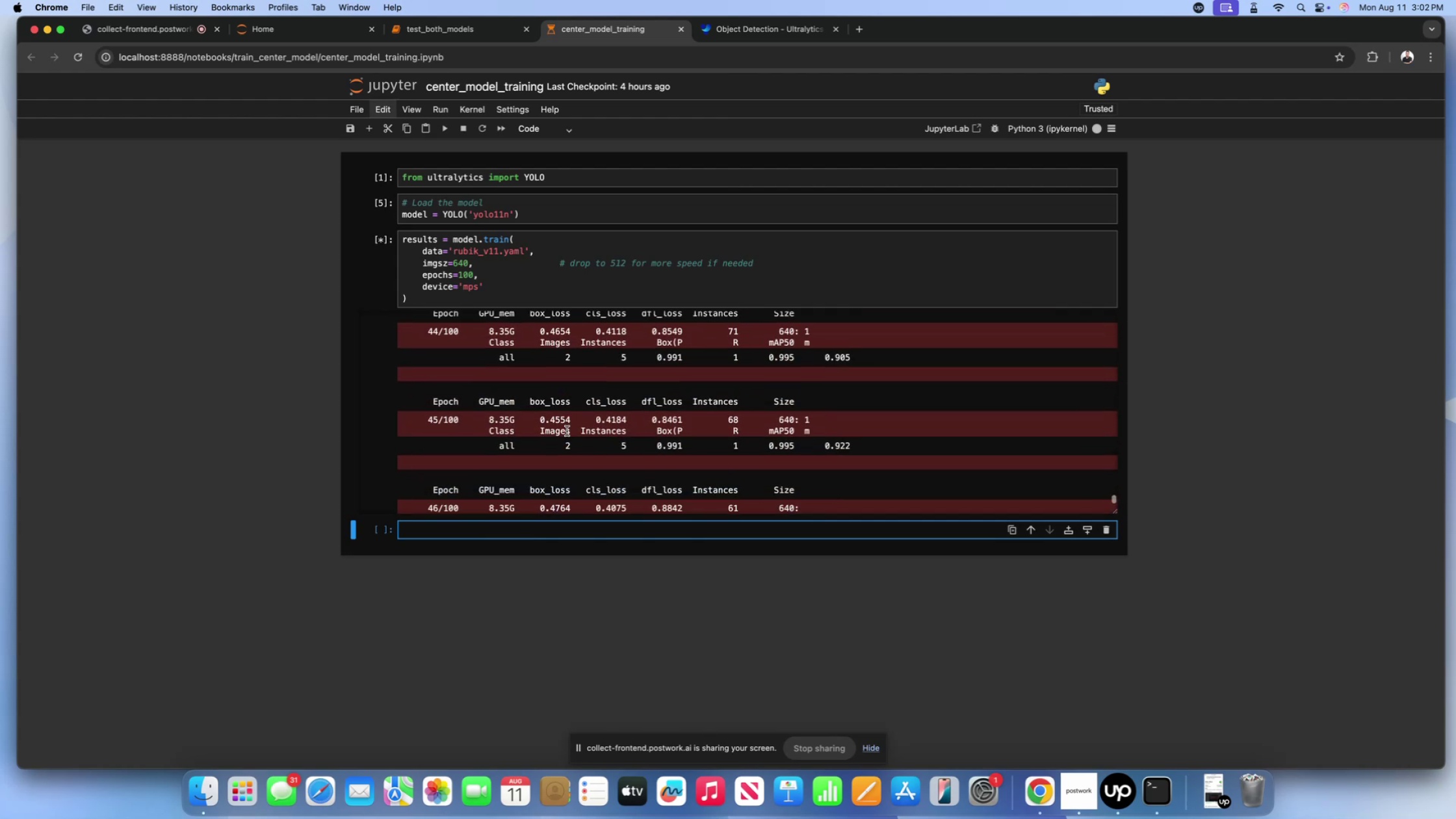 
left_click([567, 431])
 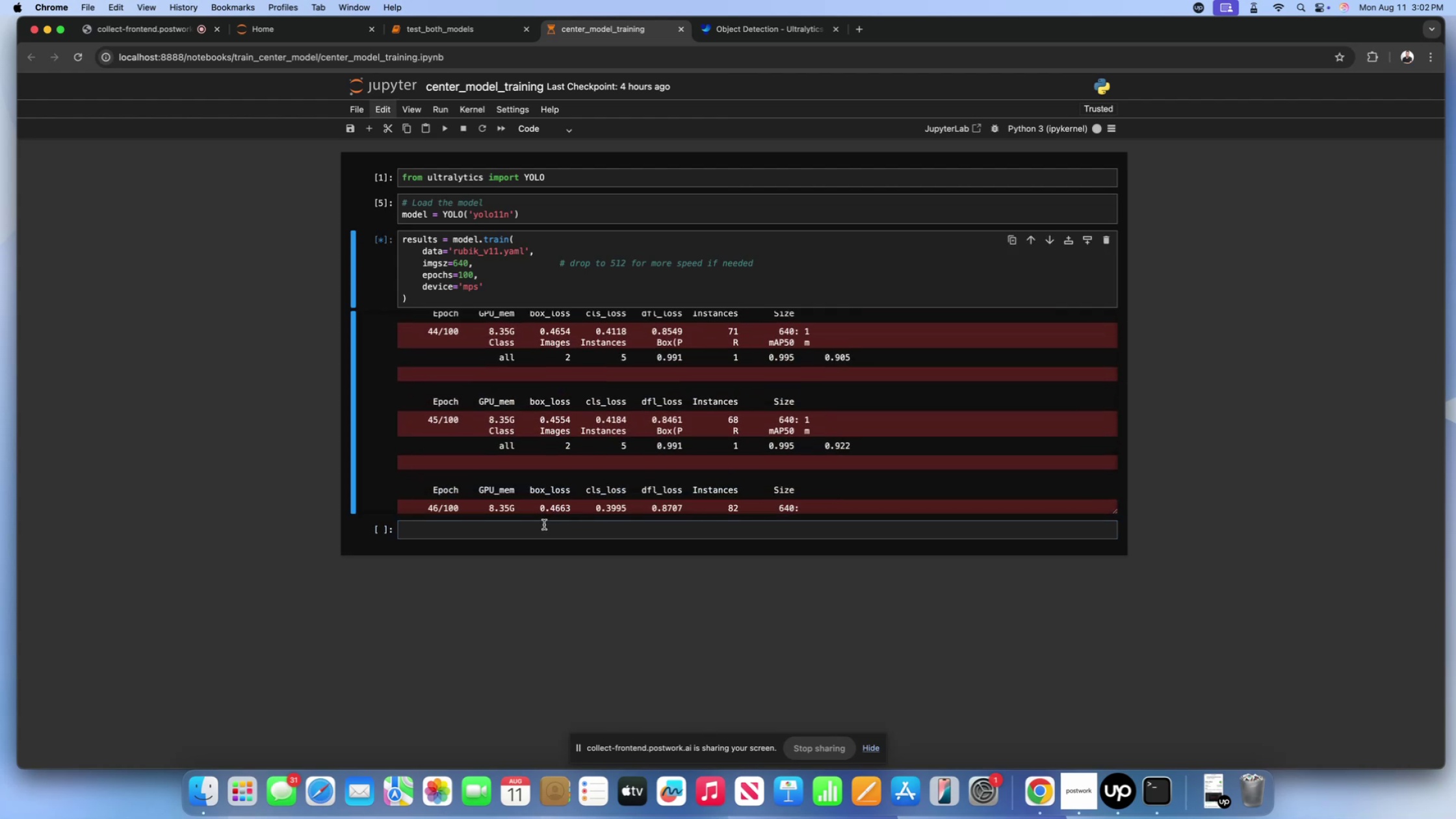 
left_click([528, 533])
 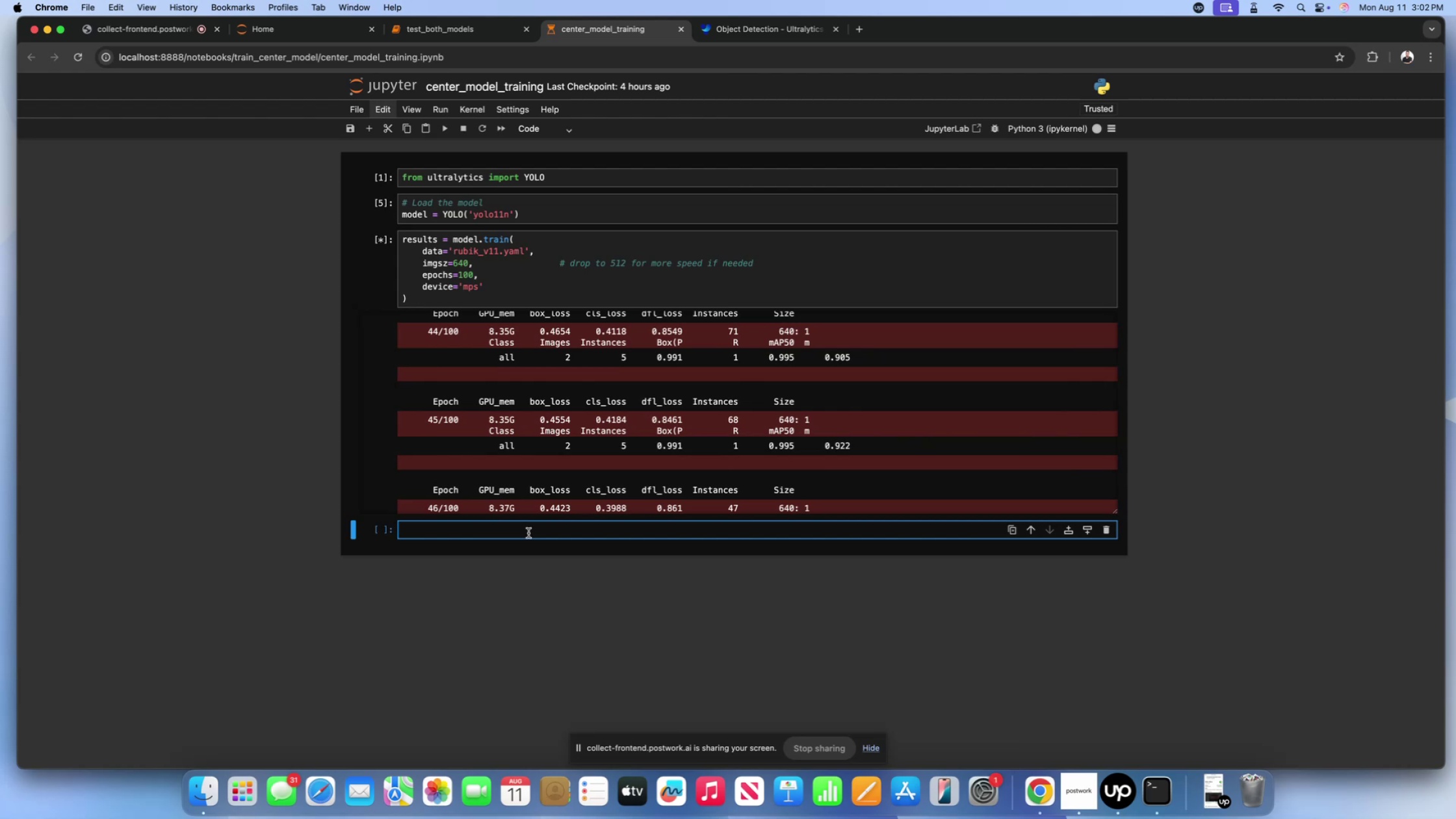 
wait(15.39)
 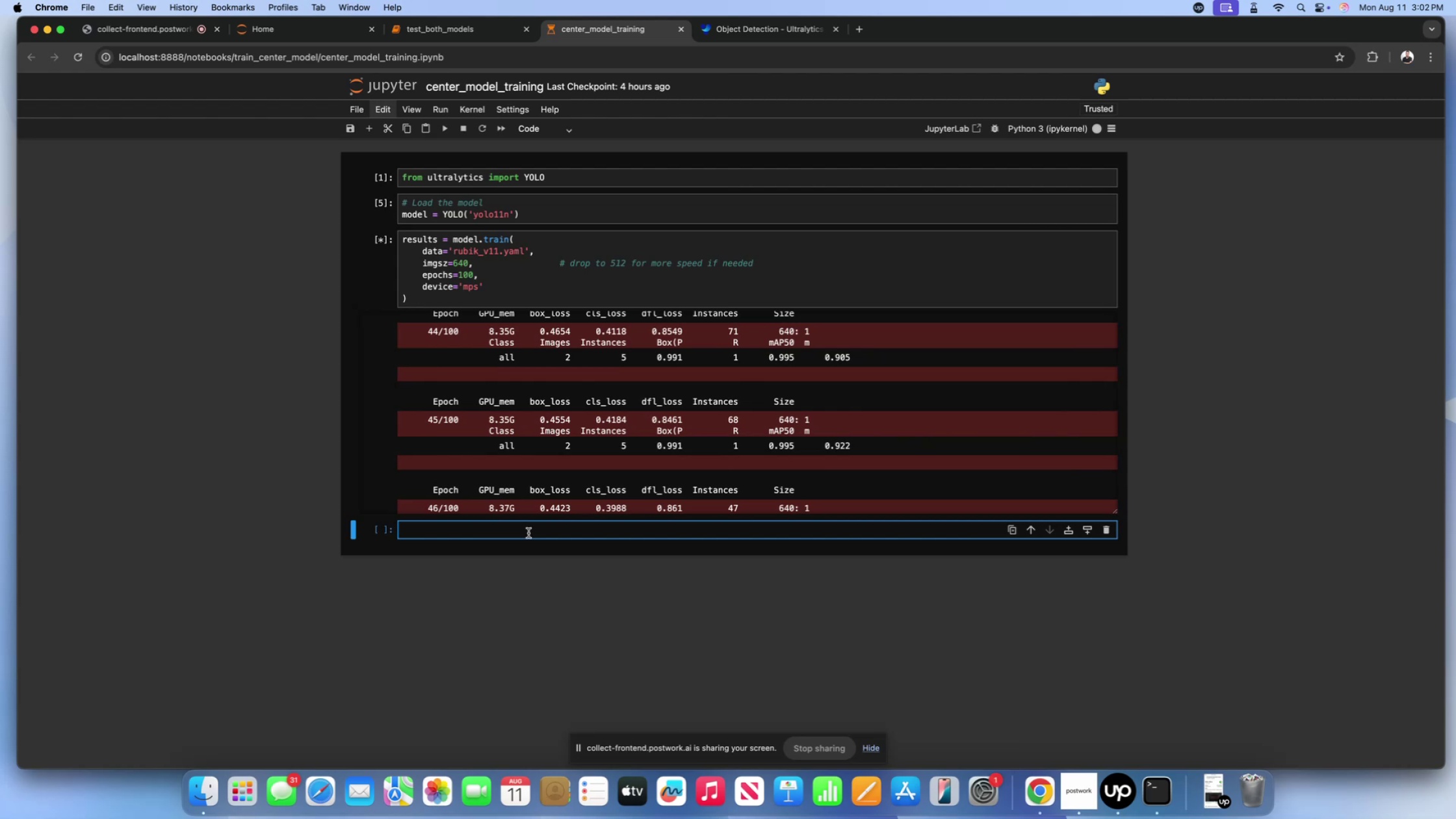 
scroll: coordinate [525, 457], scroll_direction: down, amount: 40.0
 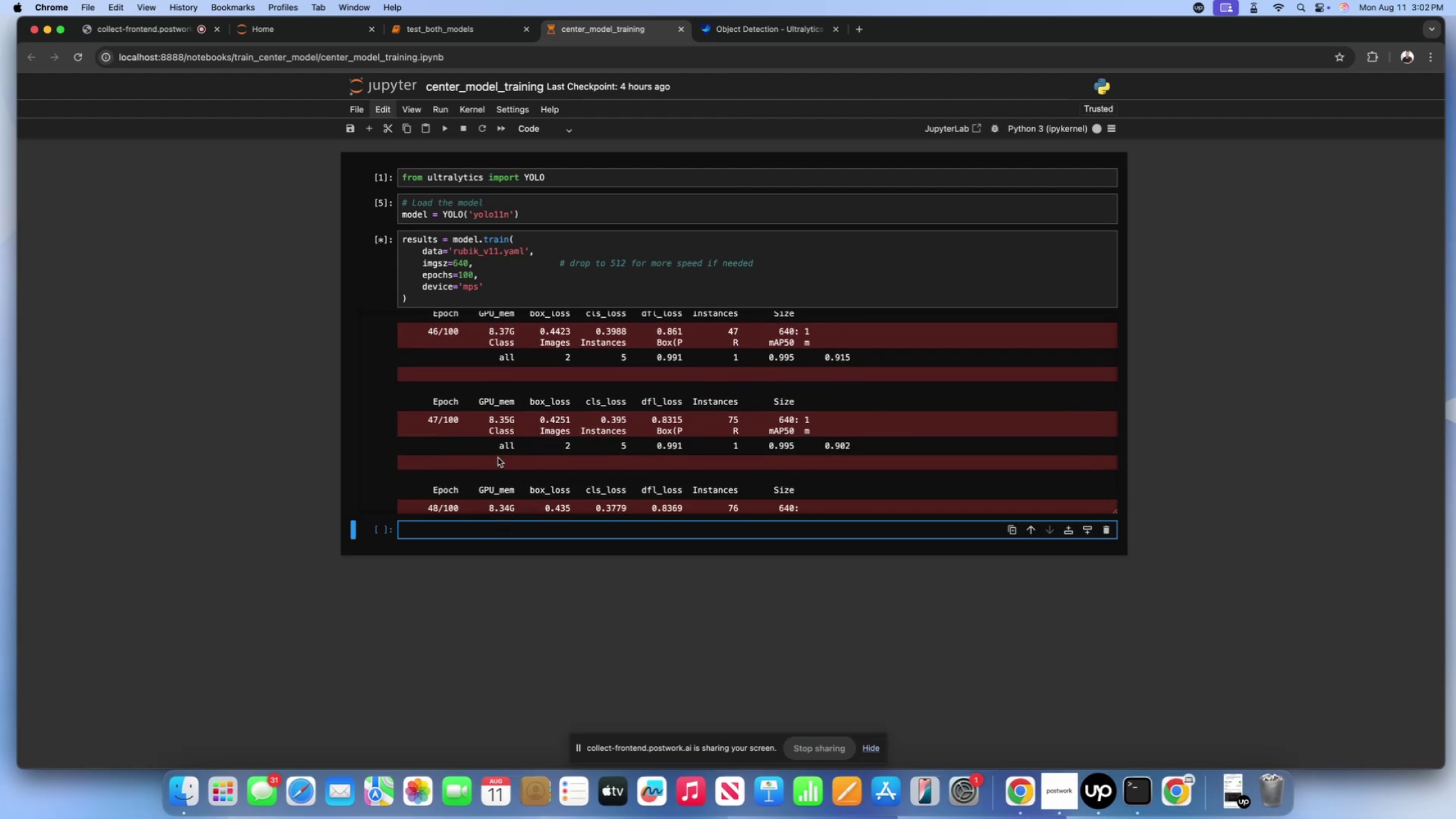 
wait(12.42)
 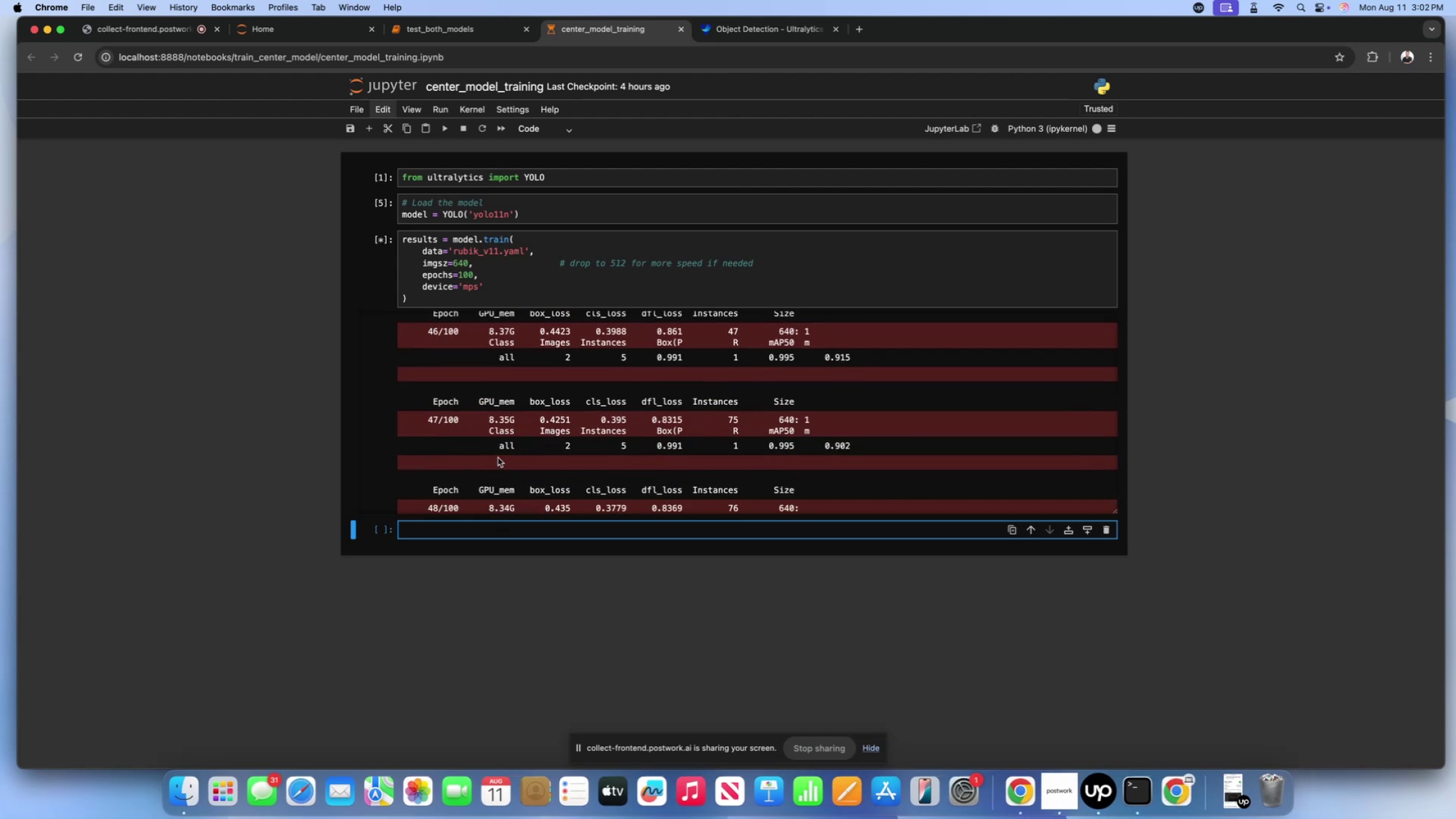 
scroll: coordinate [543, 437], scroll_direction: down, amount: 24.0
 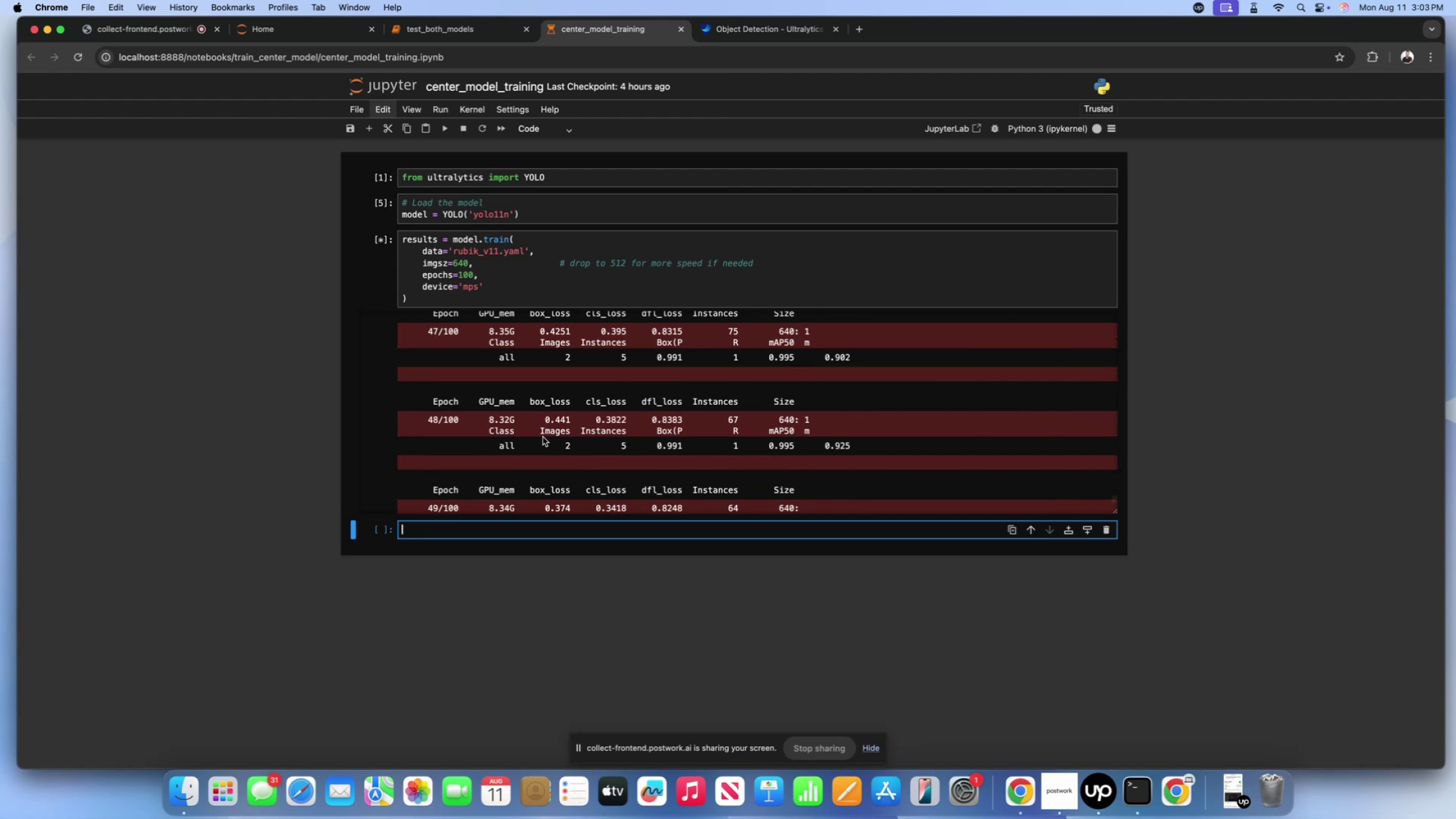 
left_click([543, 437])
 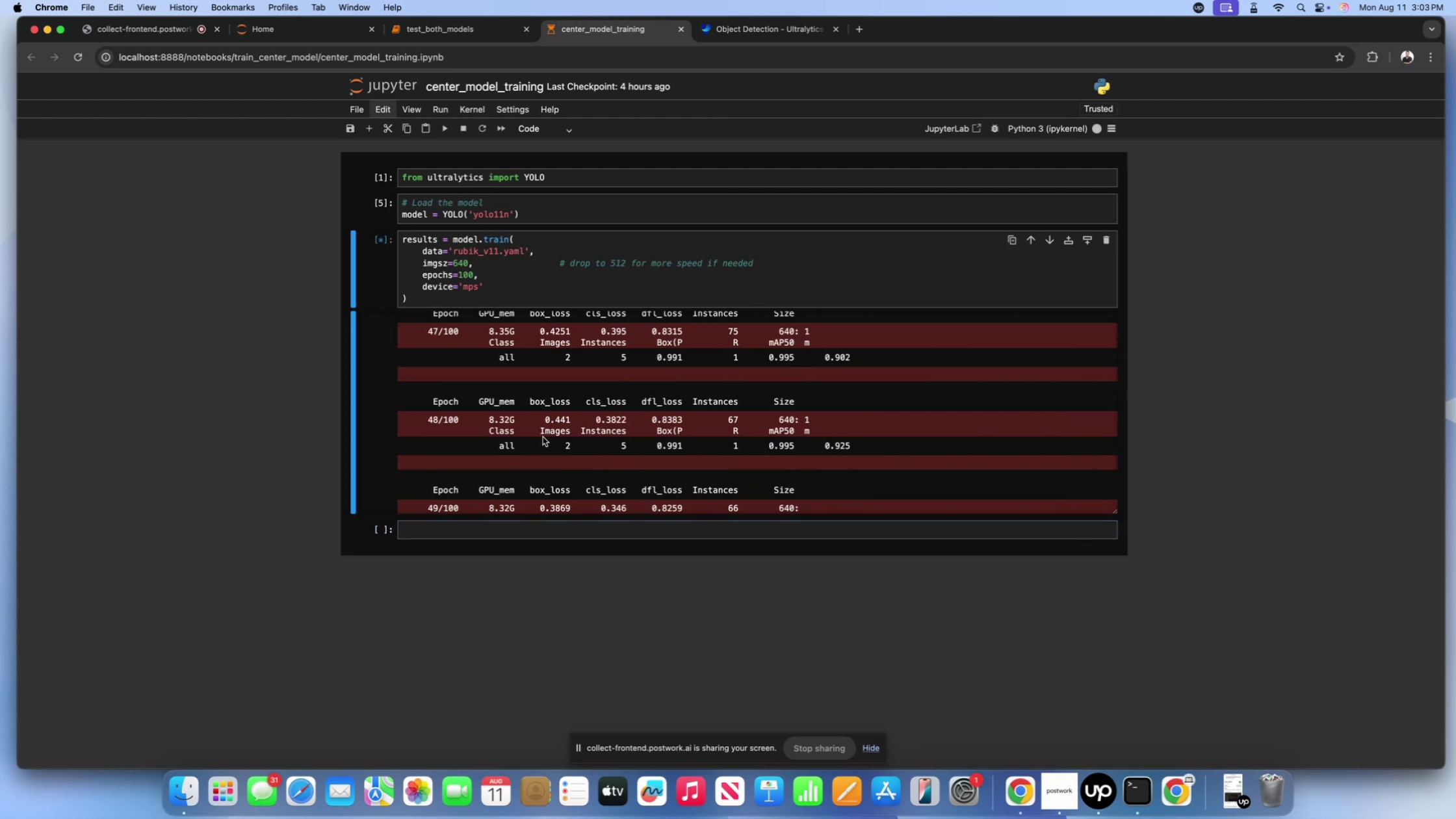 
scroll: coordinate [544, 447], scroll_direction: down, amount: 29.0
 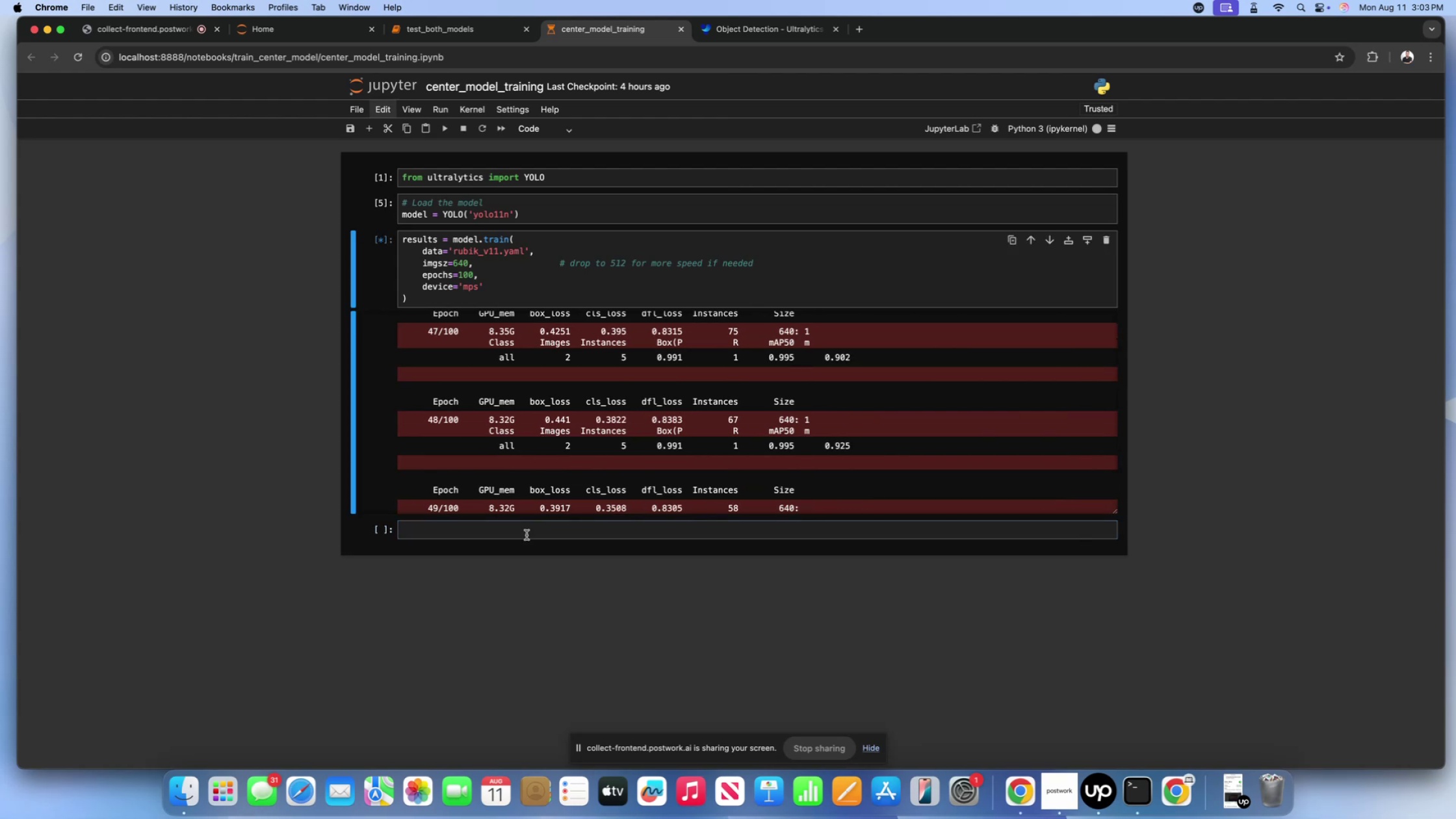 
left_click([526, 535])
 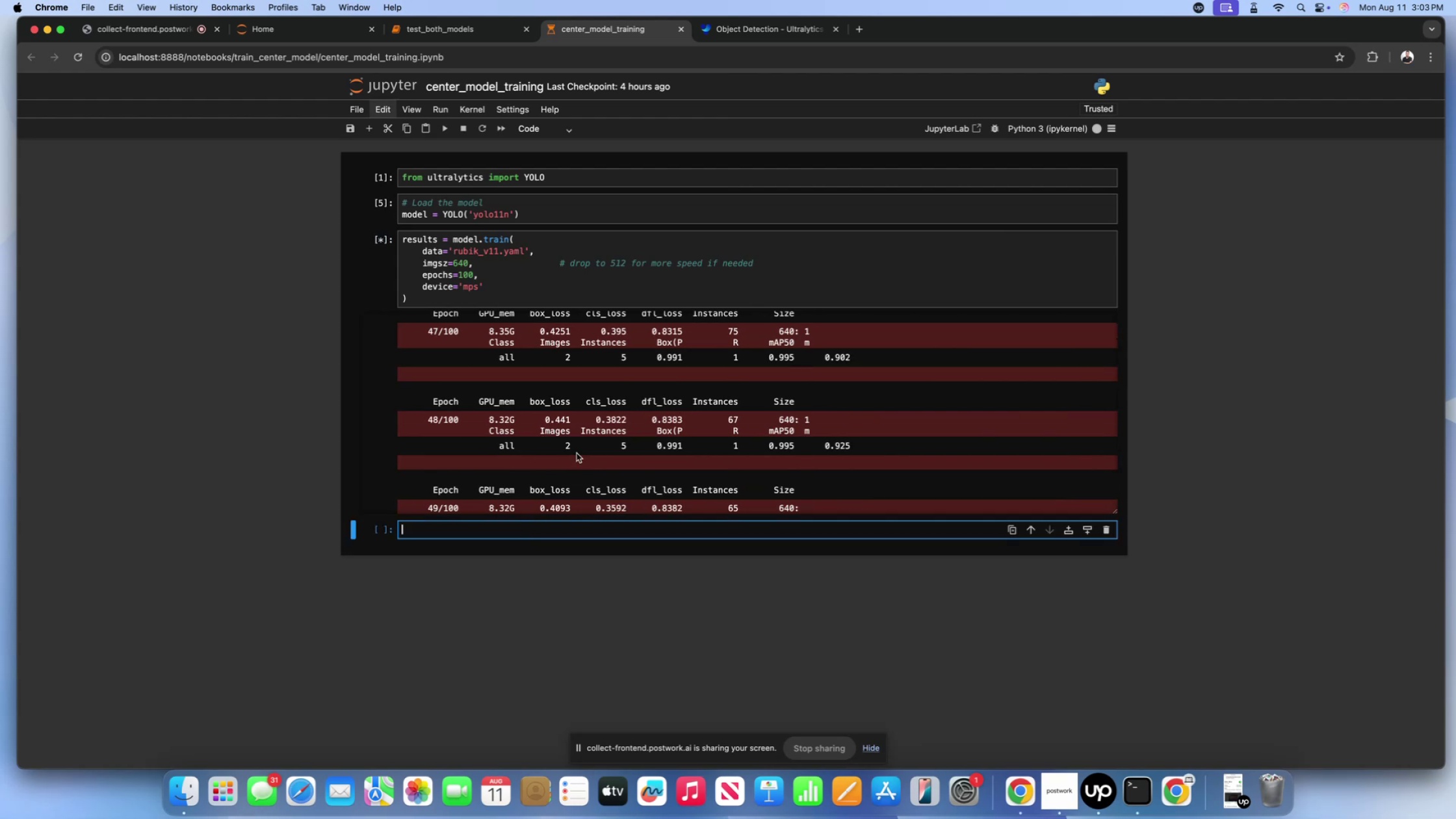 
left_click([577, 453])
 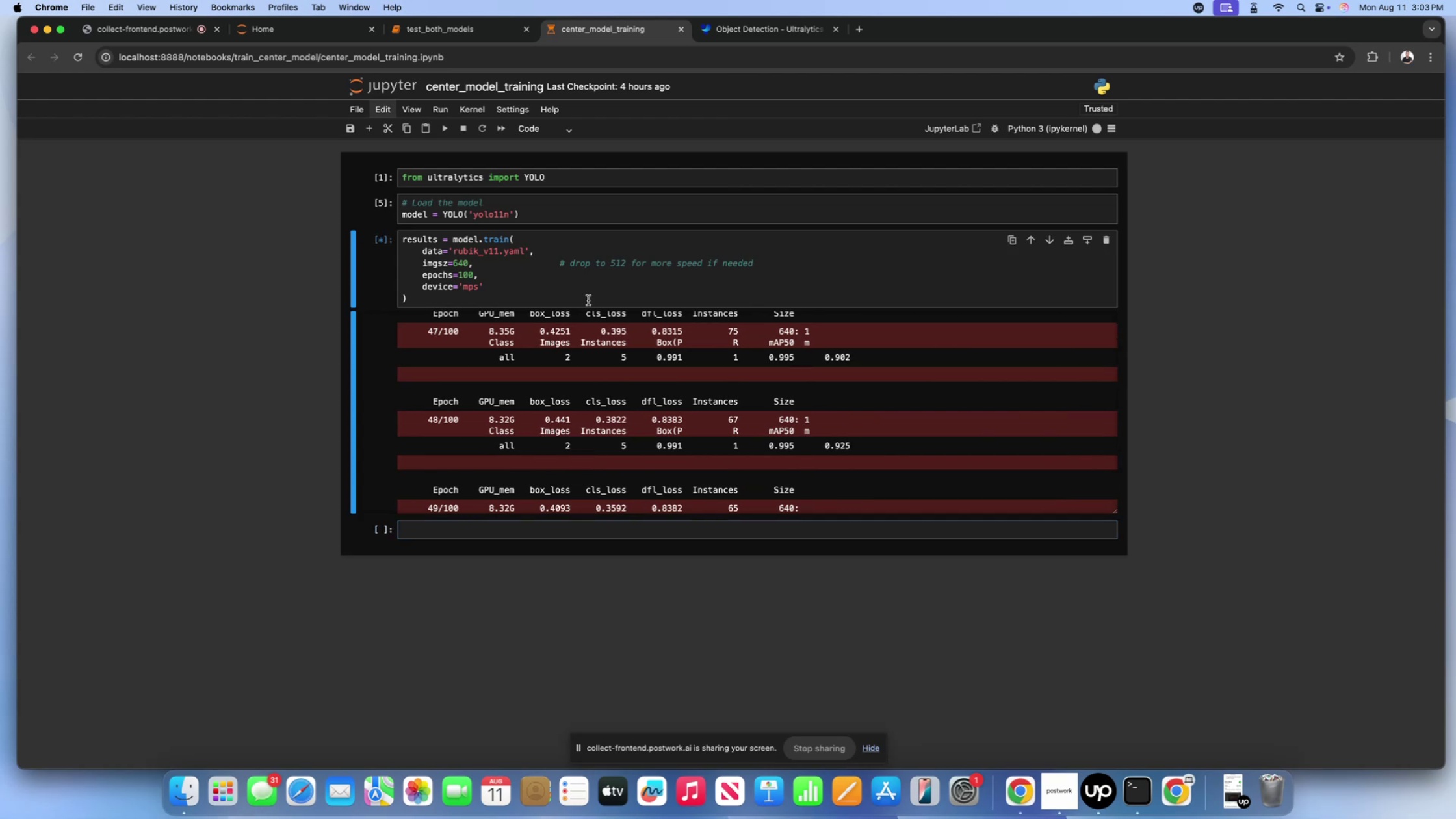 
left_click([587, 296])
 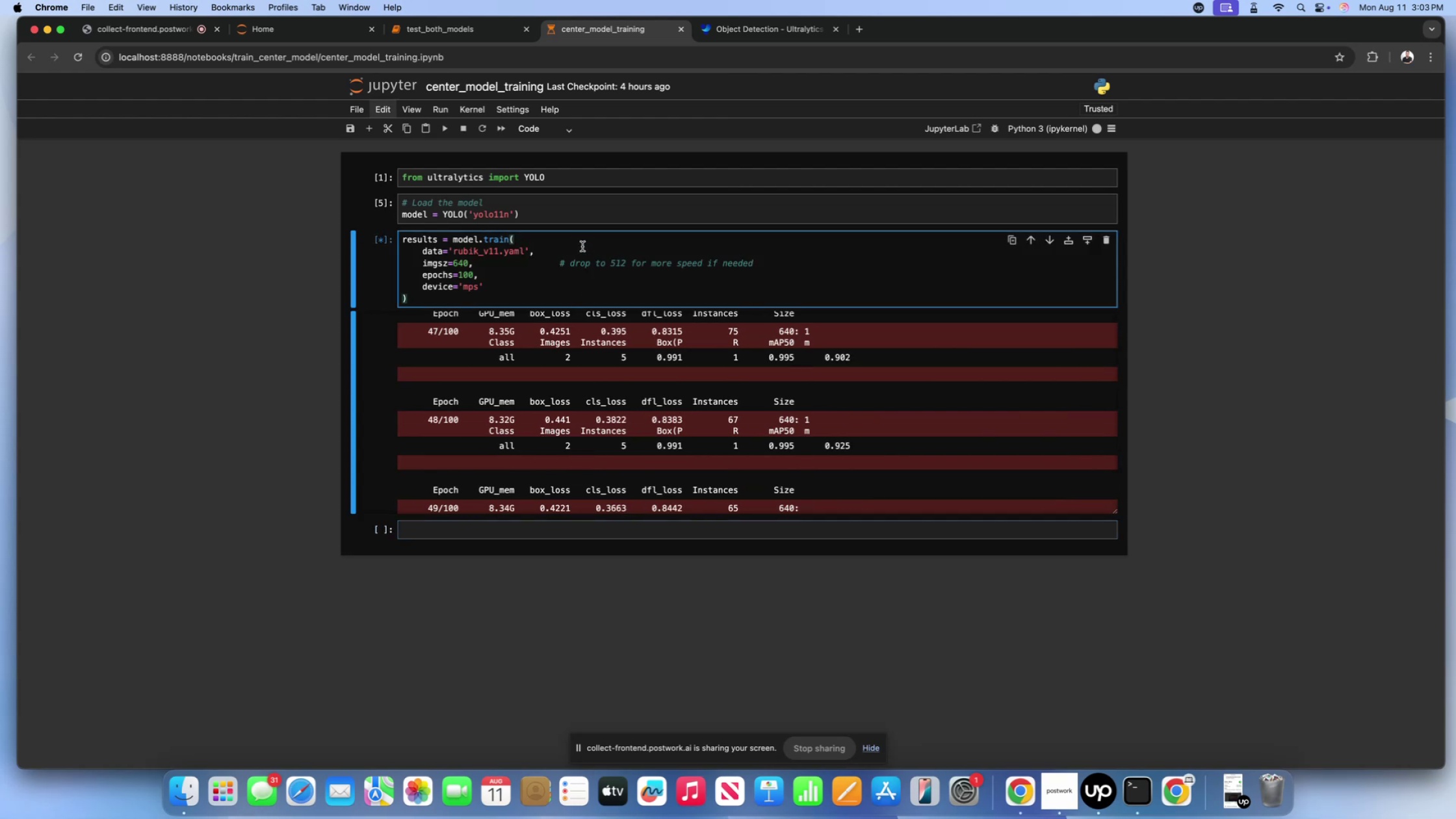 
left_click([582, 246])
 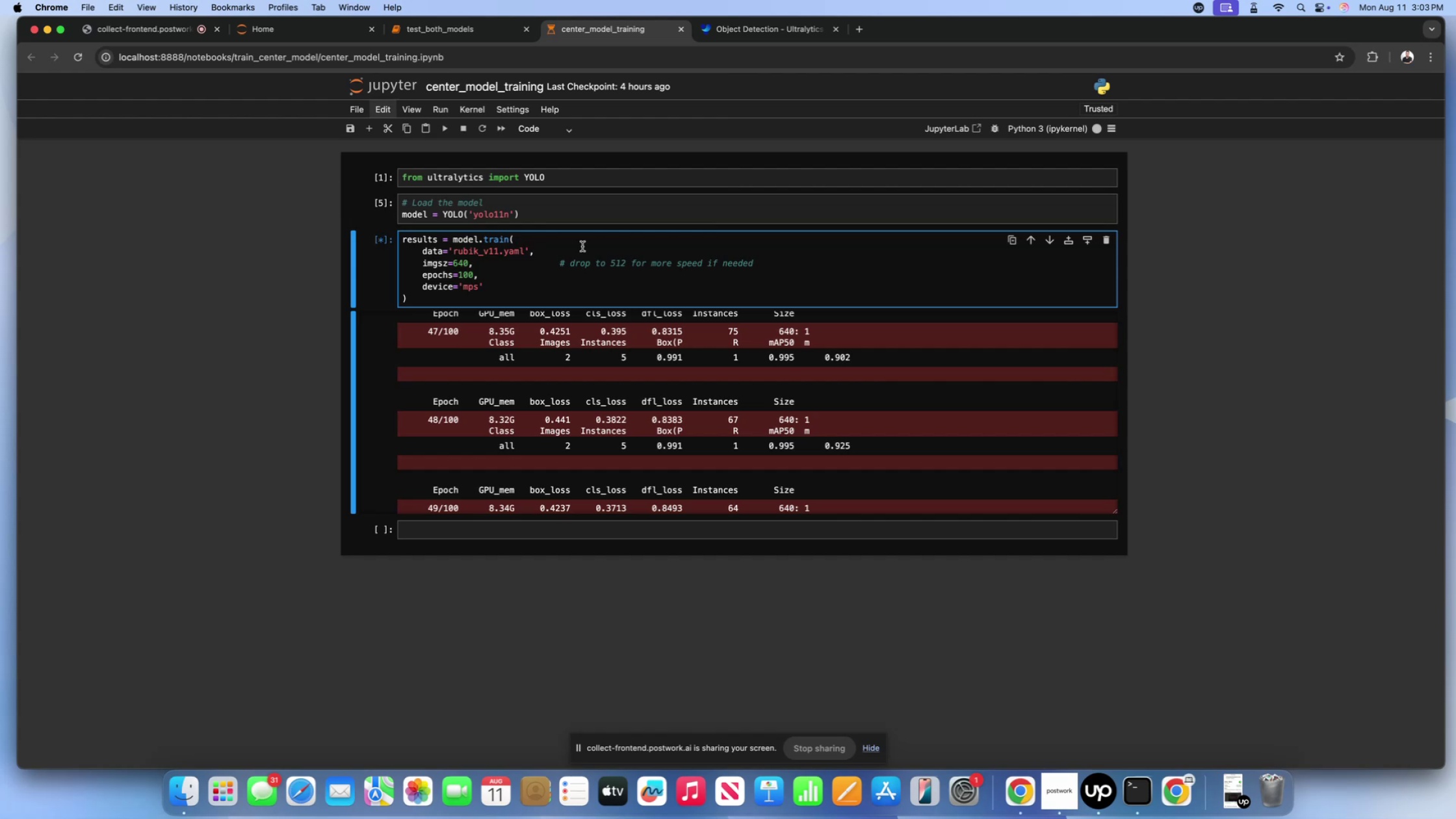 
wait(25.08)
 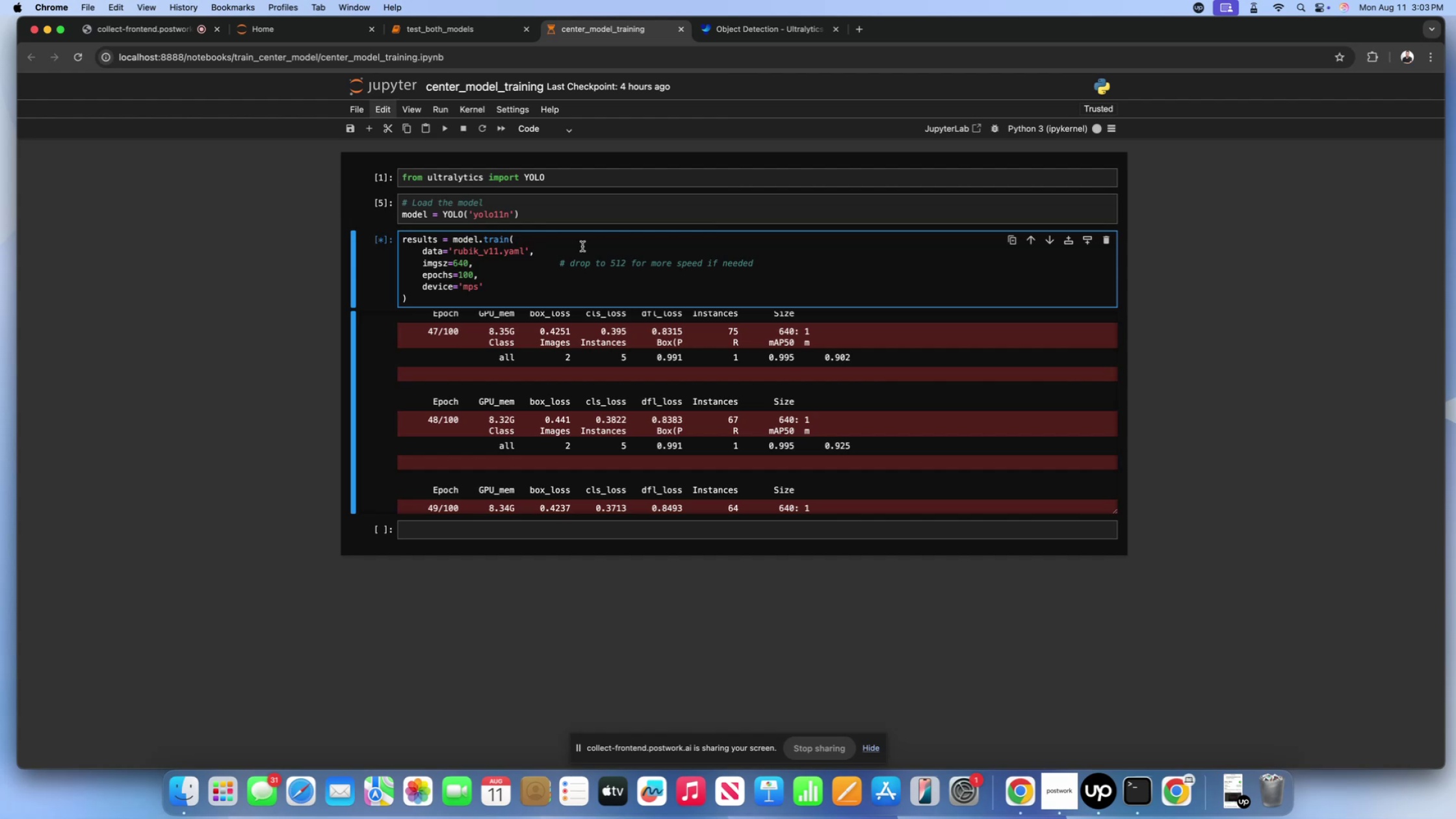 
double_click([577, 279])
 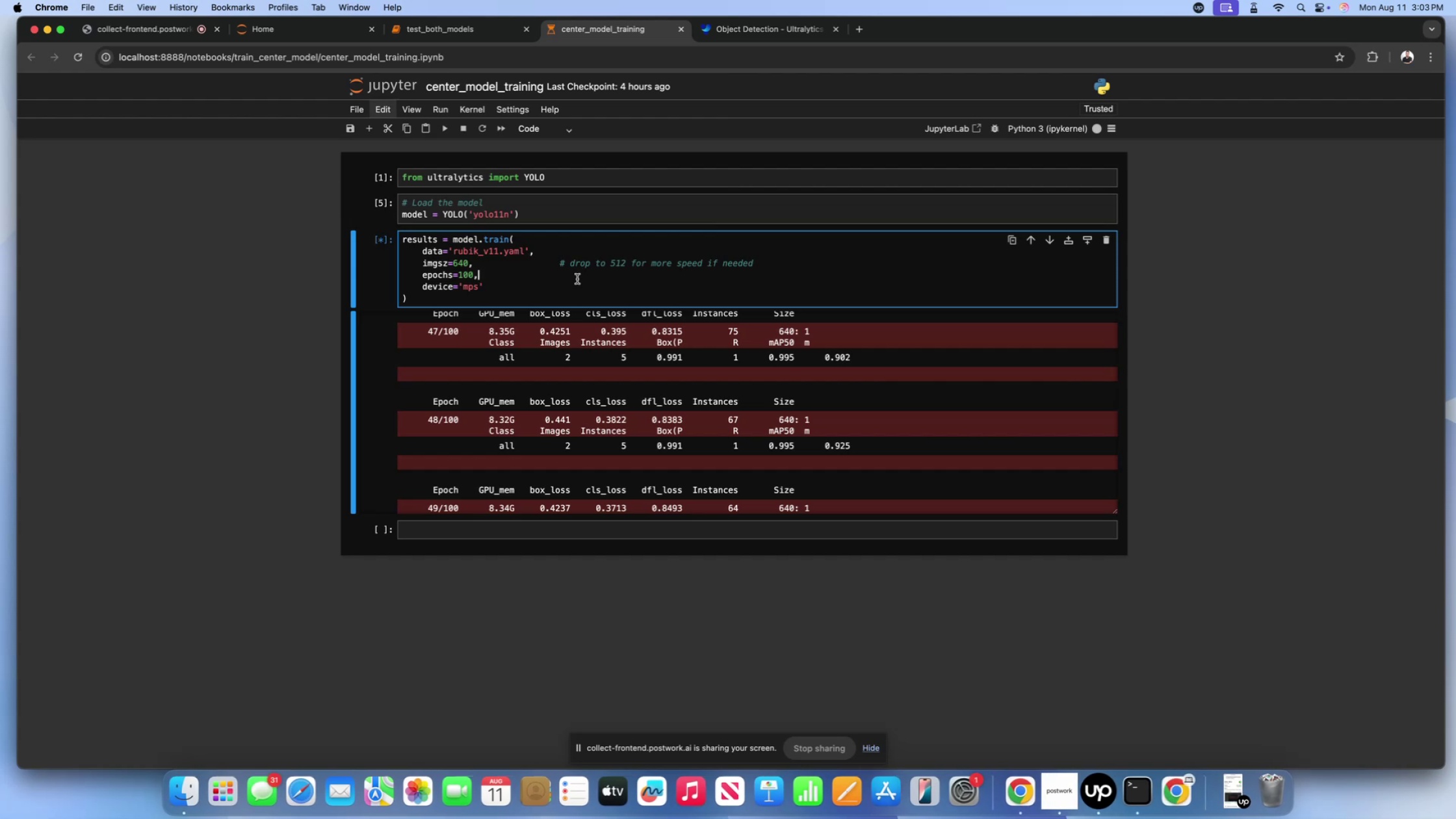 
wait(17.01)
 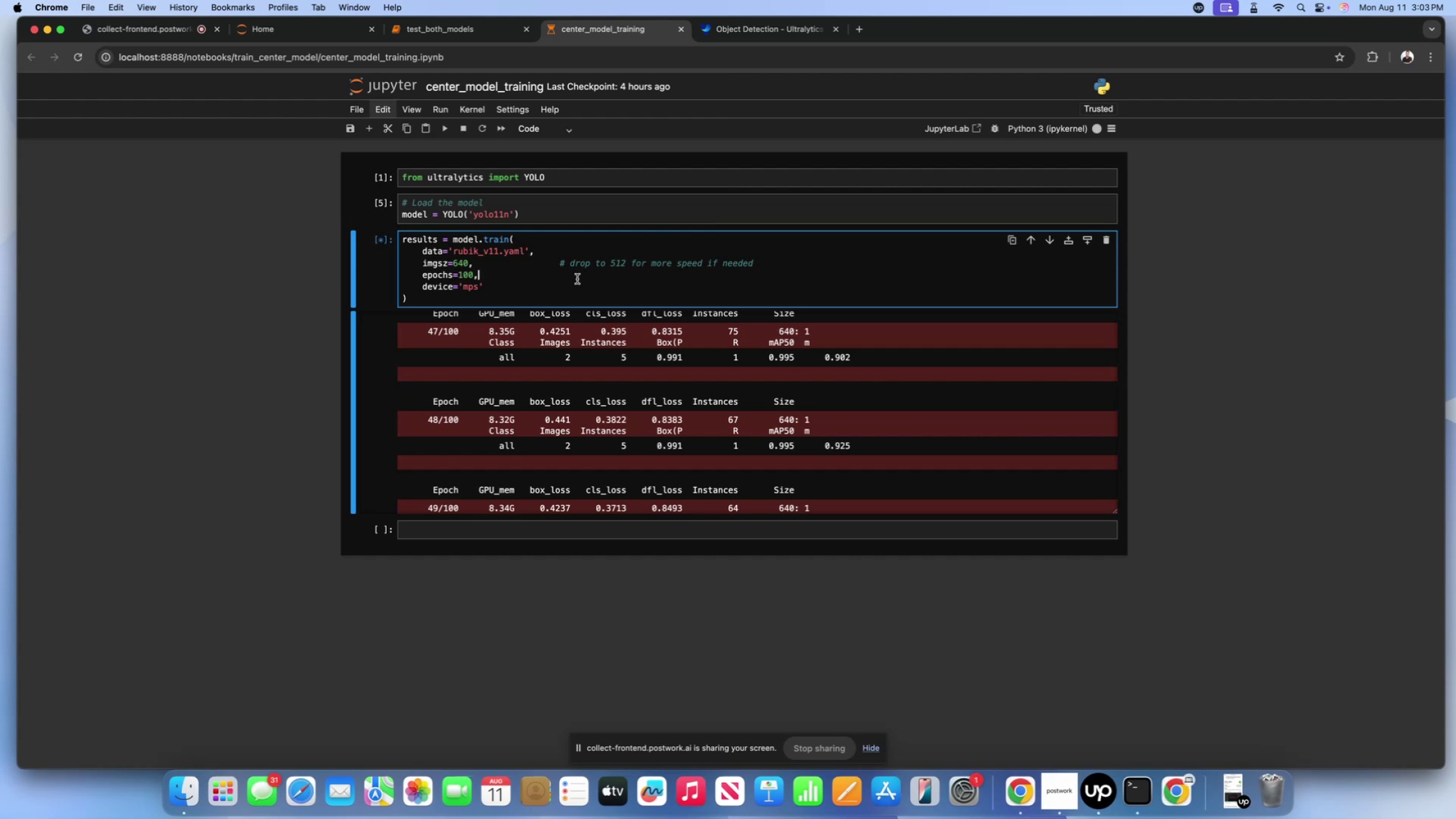 
scroll: coordinate [597, 354], scroll_direction: down, amount: 27.0
 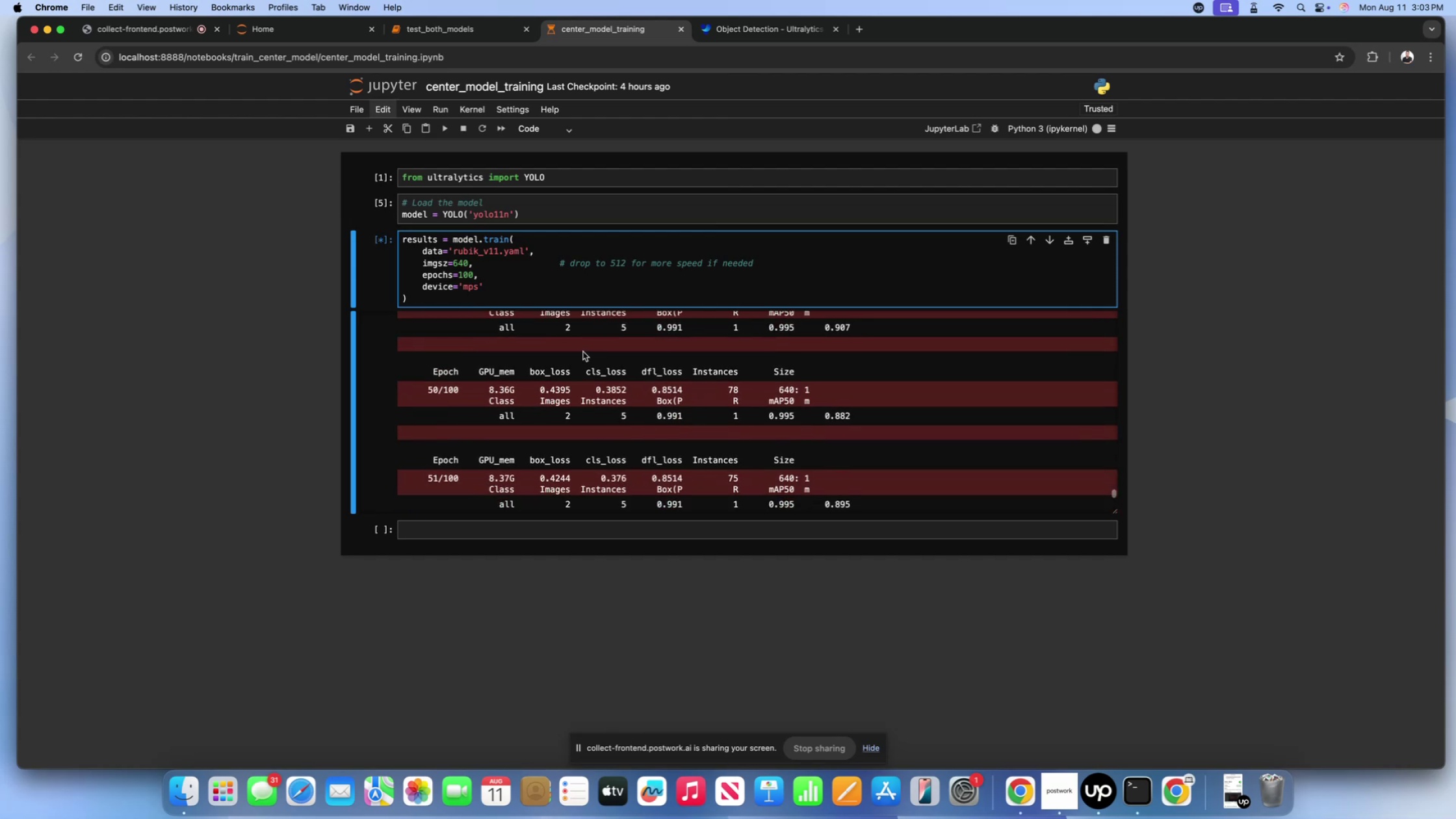 
left_click([583, 352])
 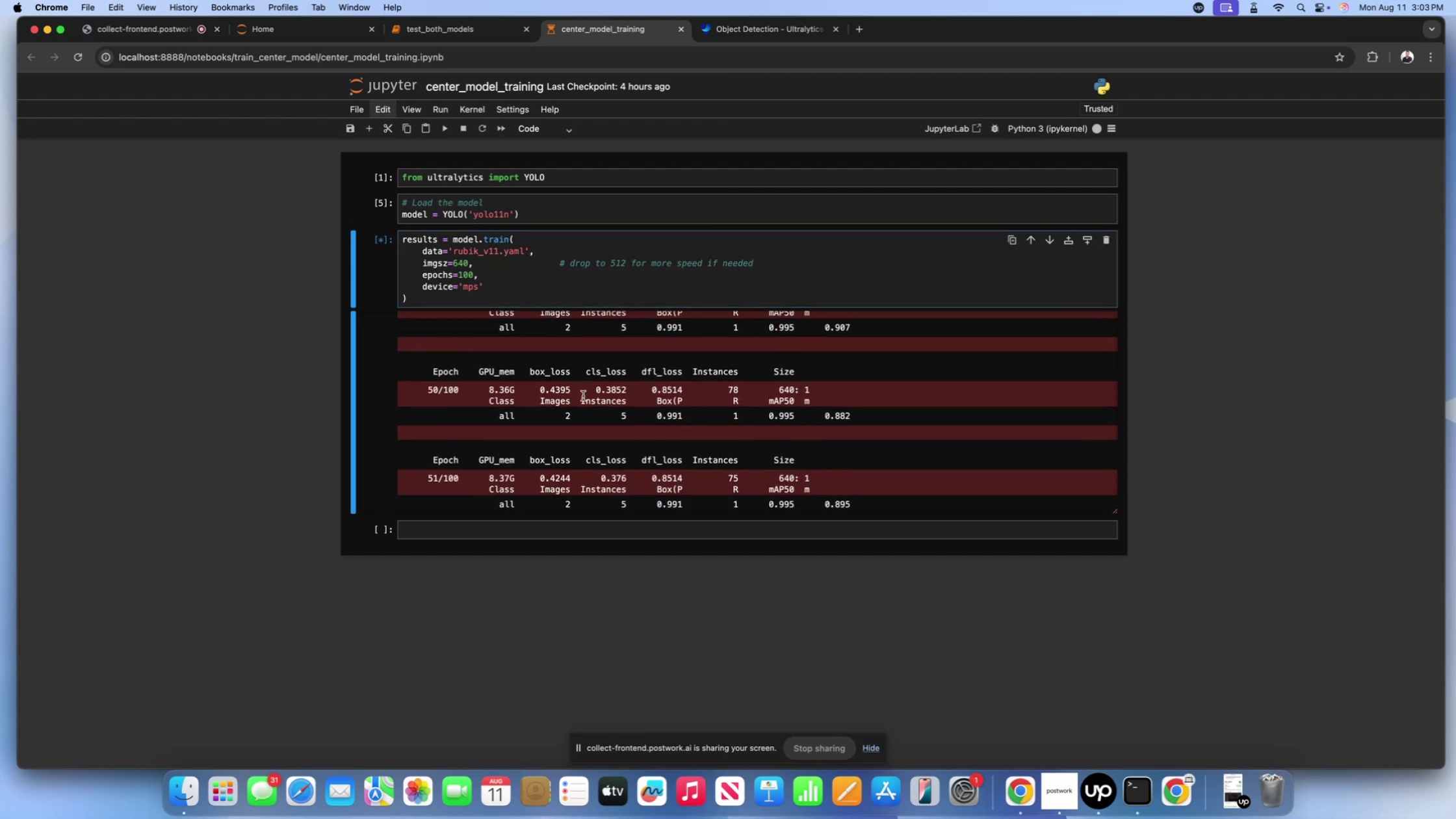 
scroll: coordinate [545, 516], scroll_direction: down, amount: 69.0
 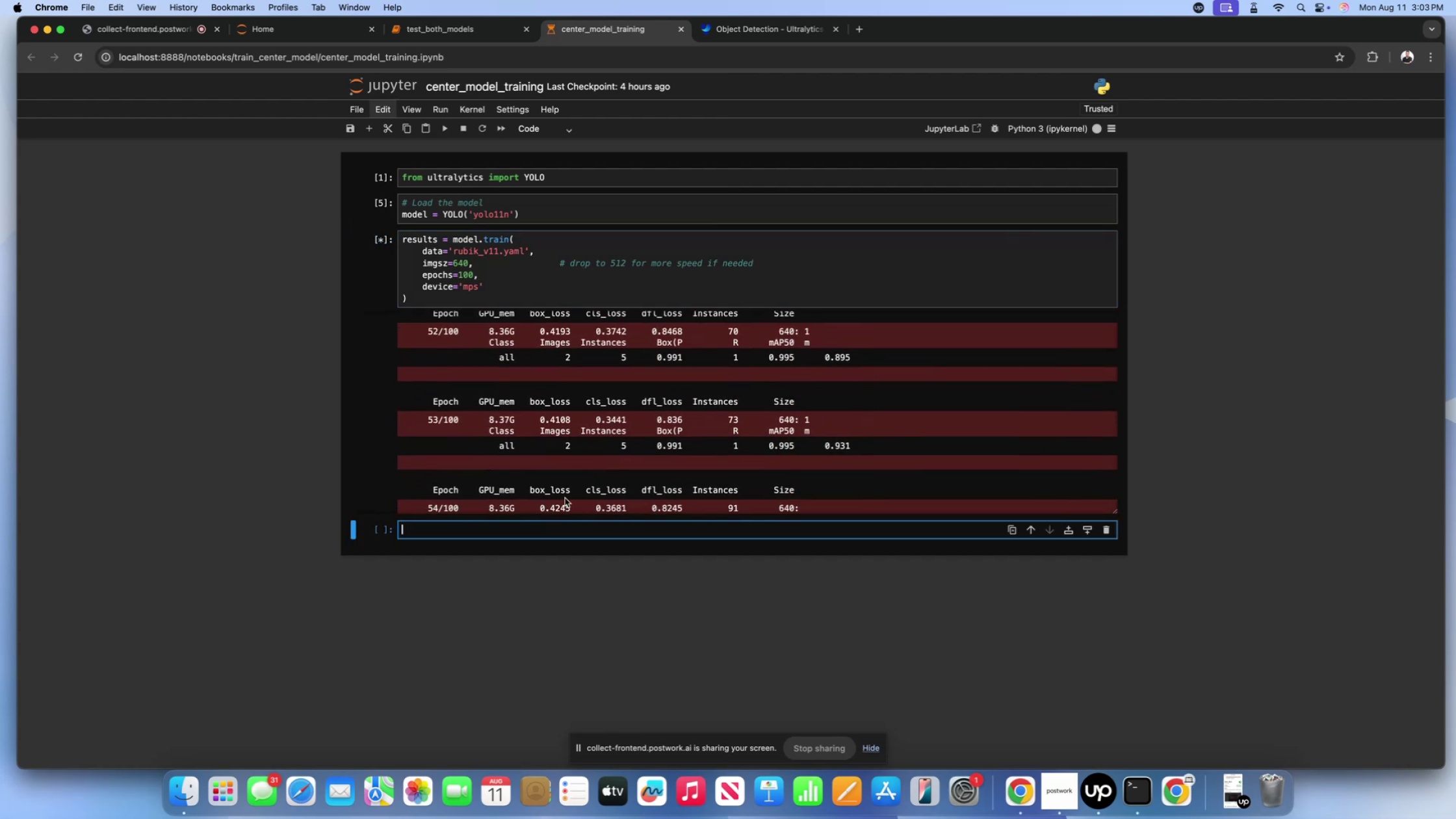 
double_click([574, 486])
 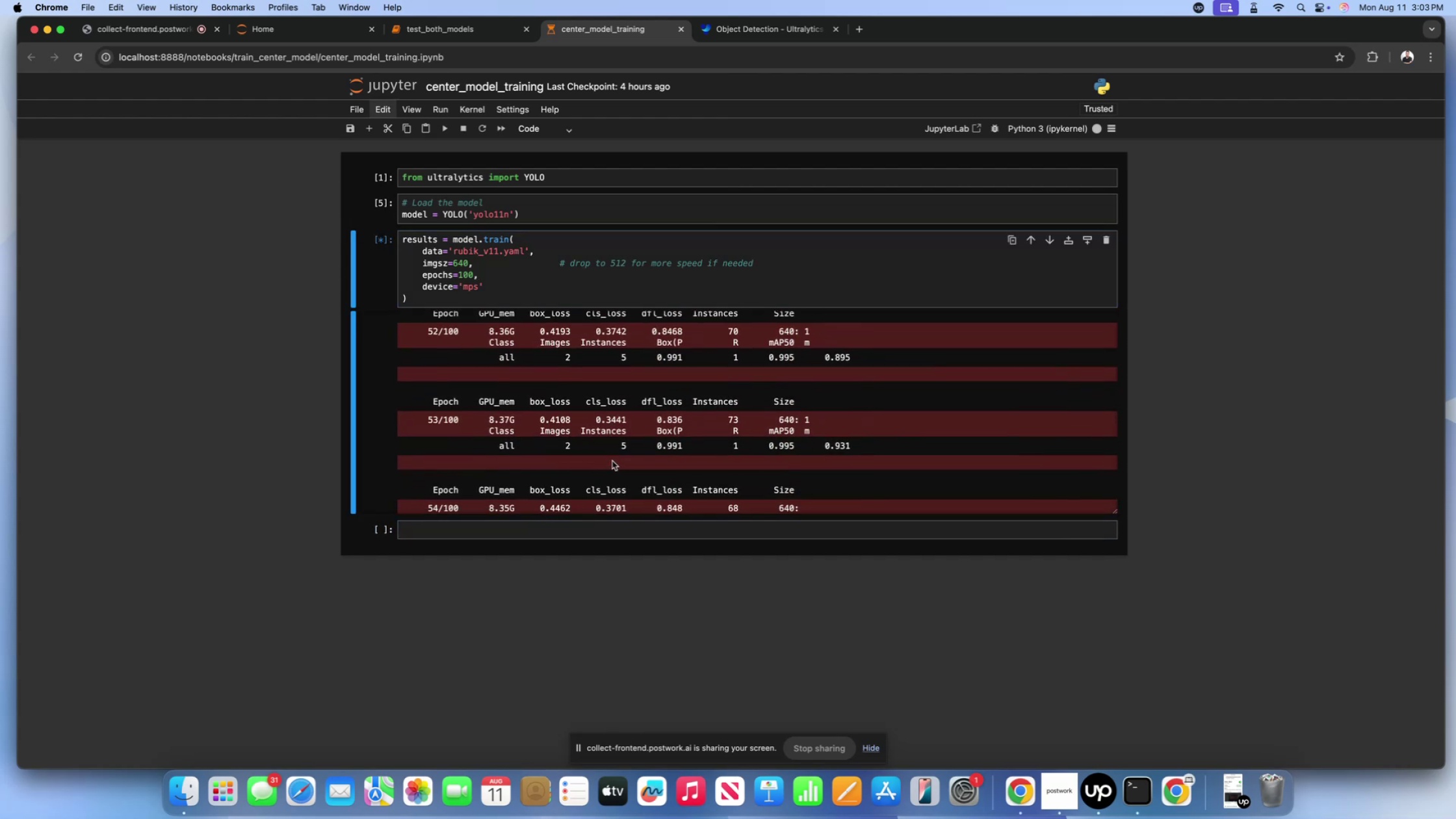 
wait(9.31)
 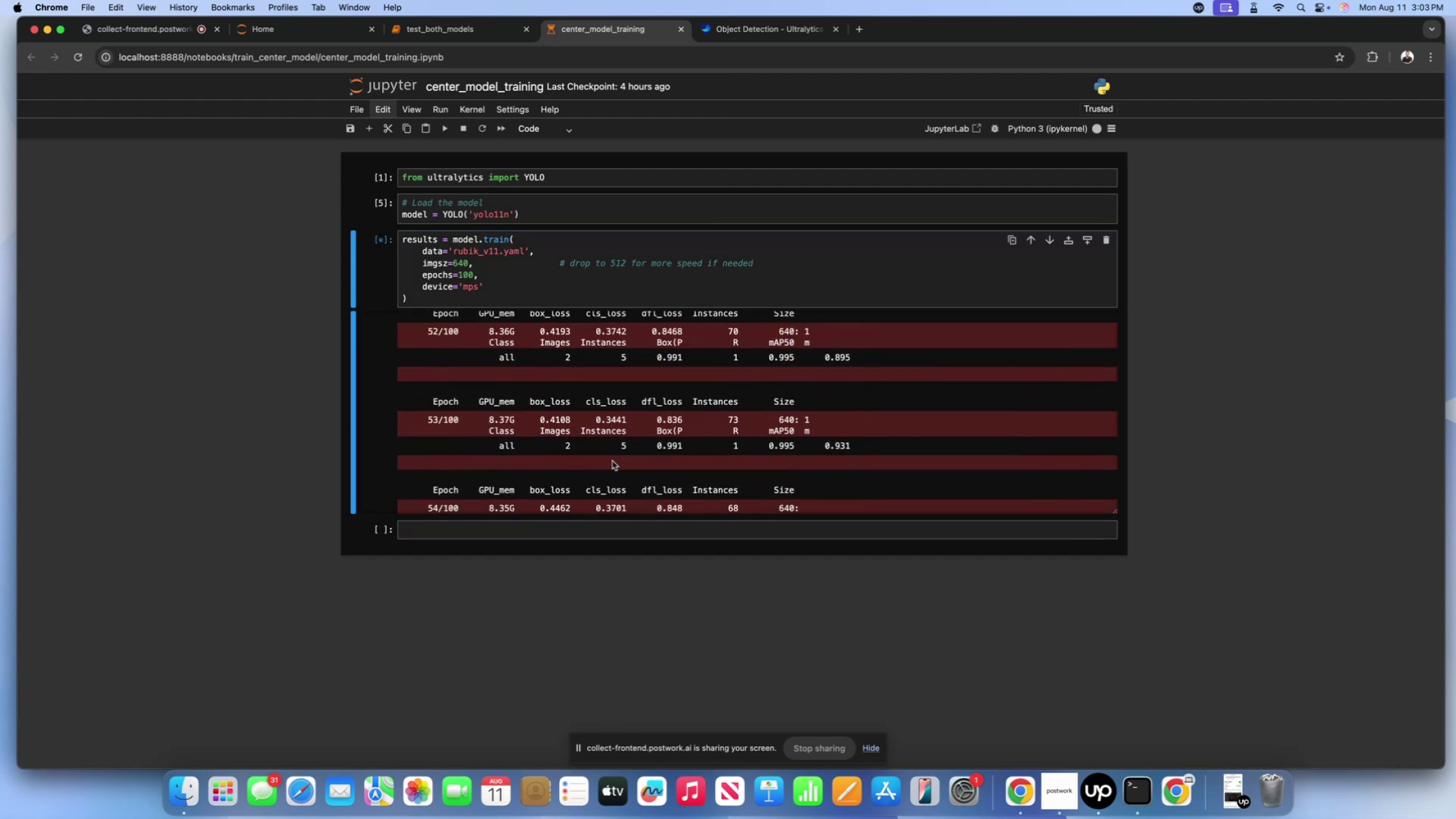 
scroll: coordinate [552, 477], scroll_direction: down, amount: 92.0
 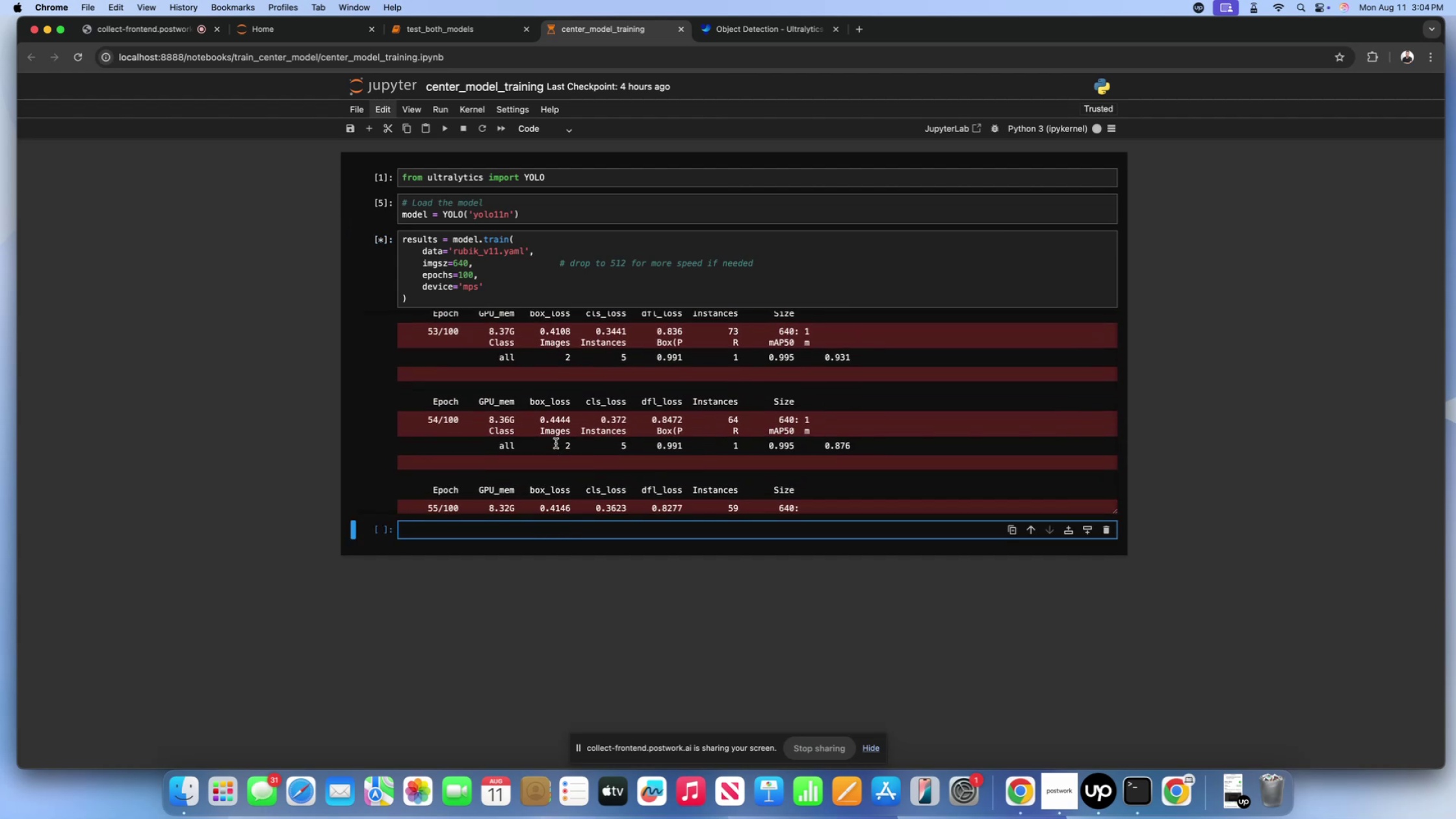 
left_click([556, 443])
 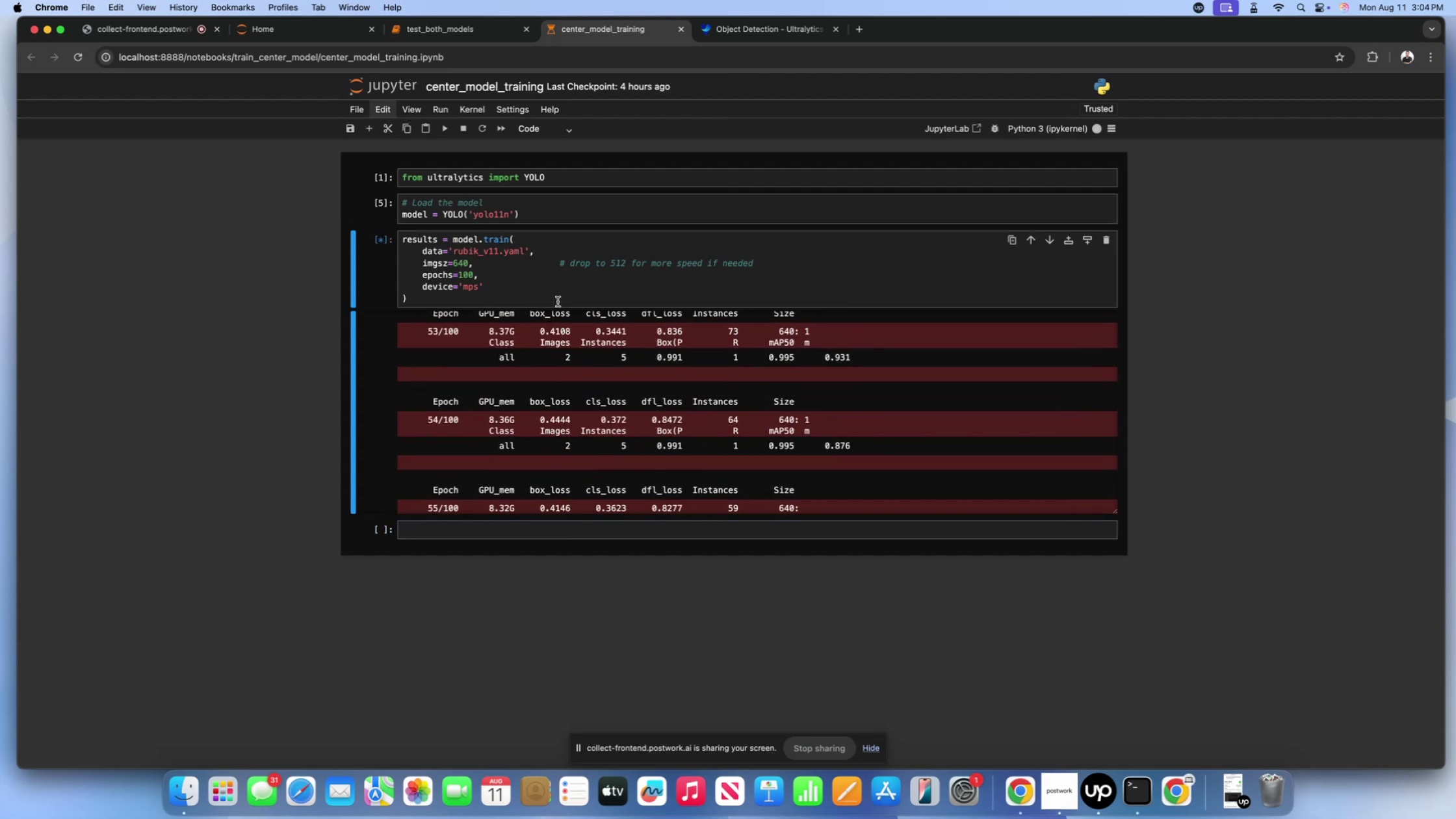 
left_click([556, 294])
 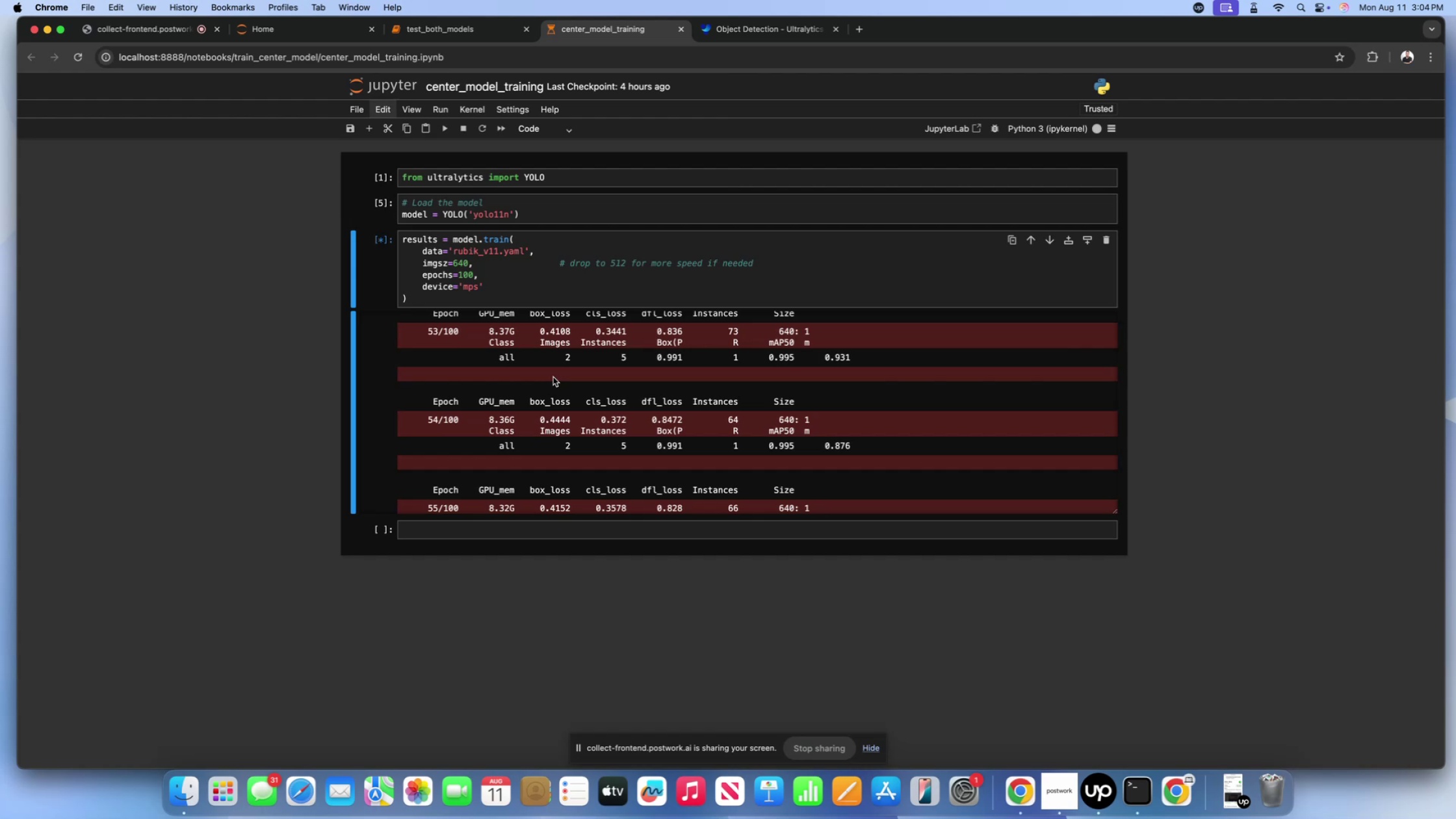 
wait(16.36)
 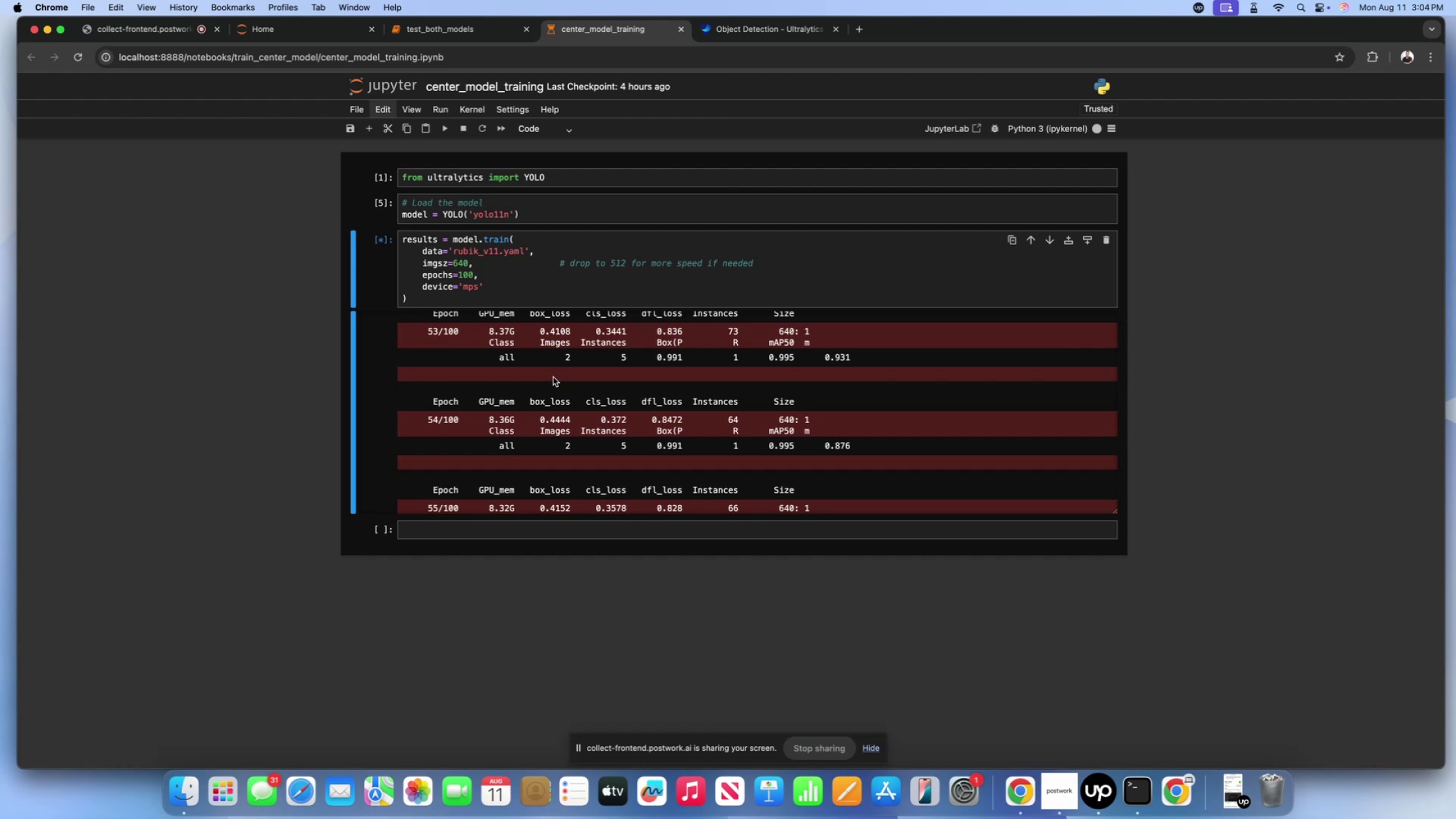 
left_click([553, 527])
 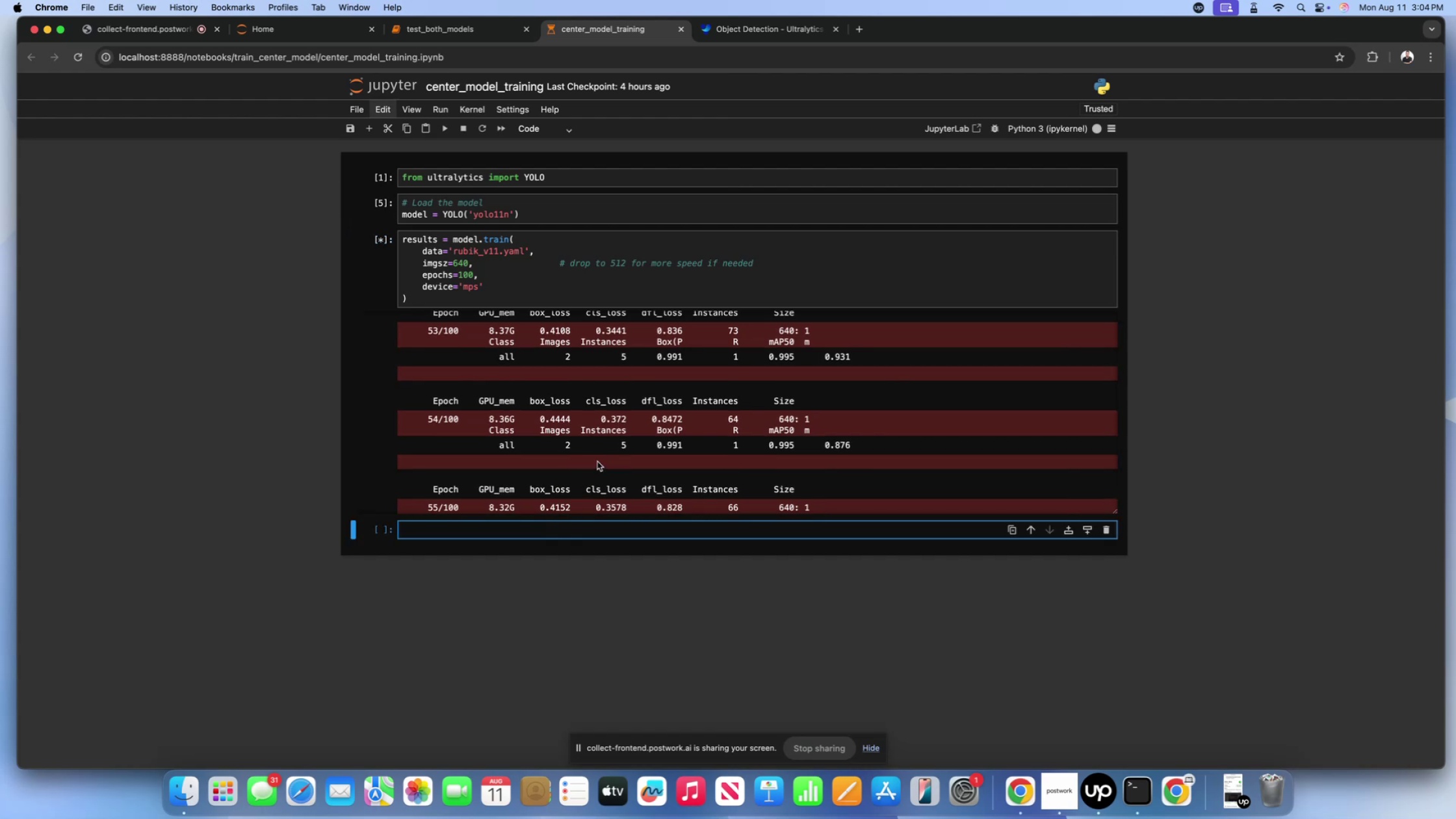 
left_click([597, 462])
 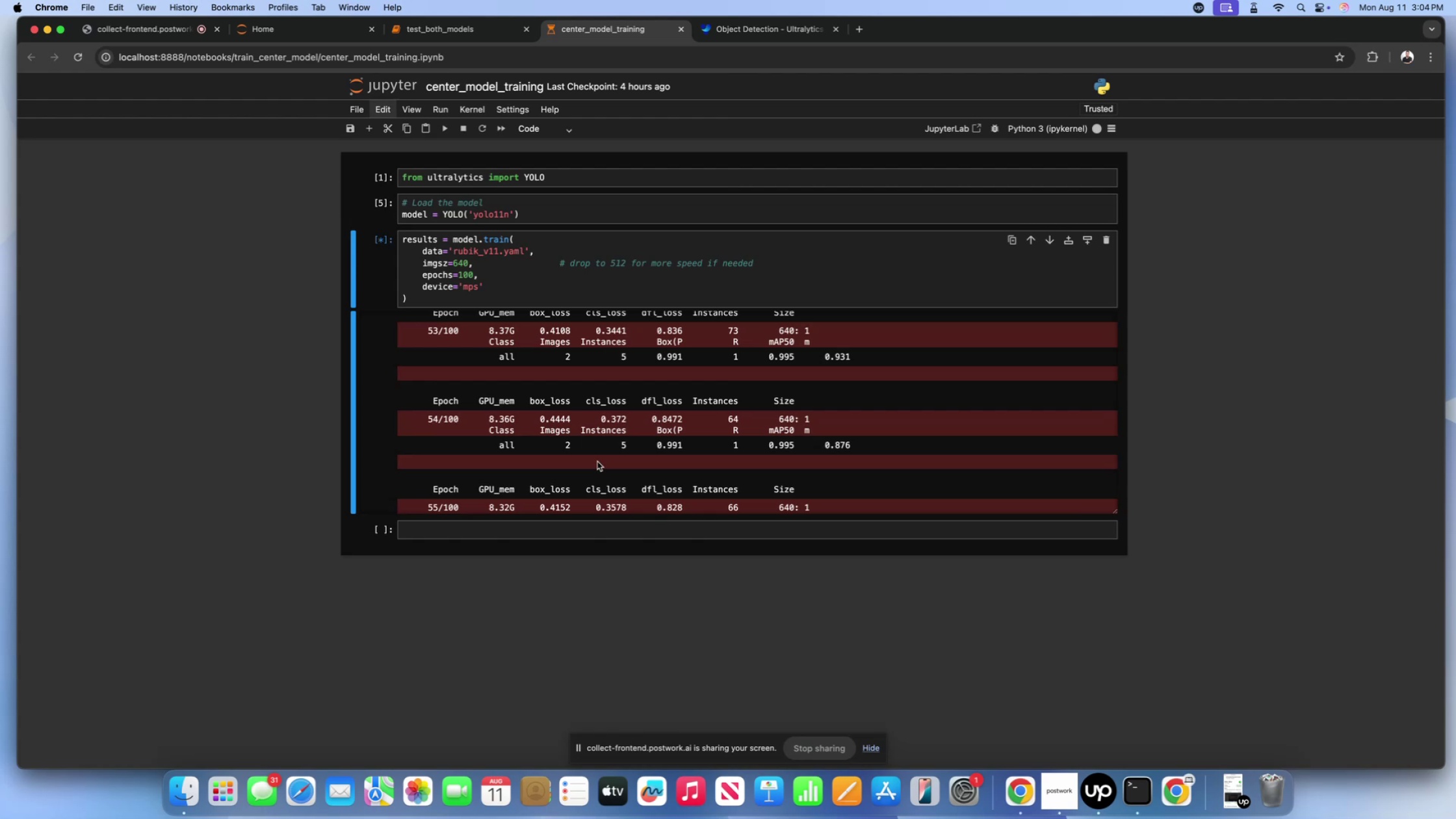 
wait(18.45)
 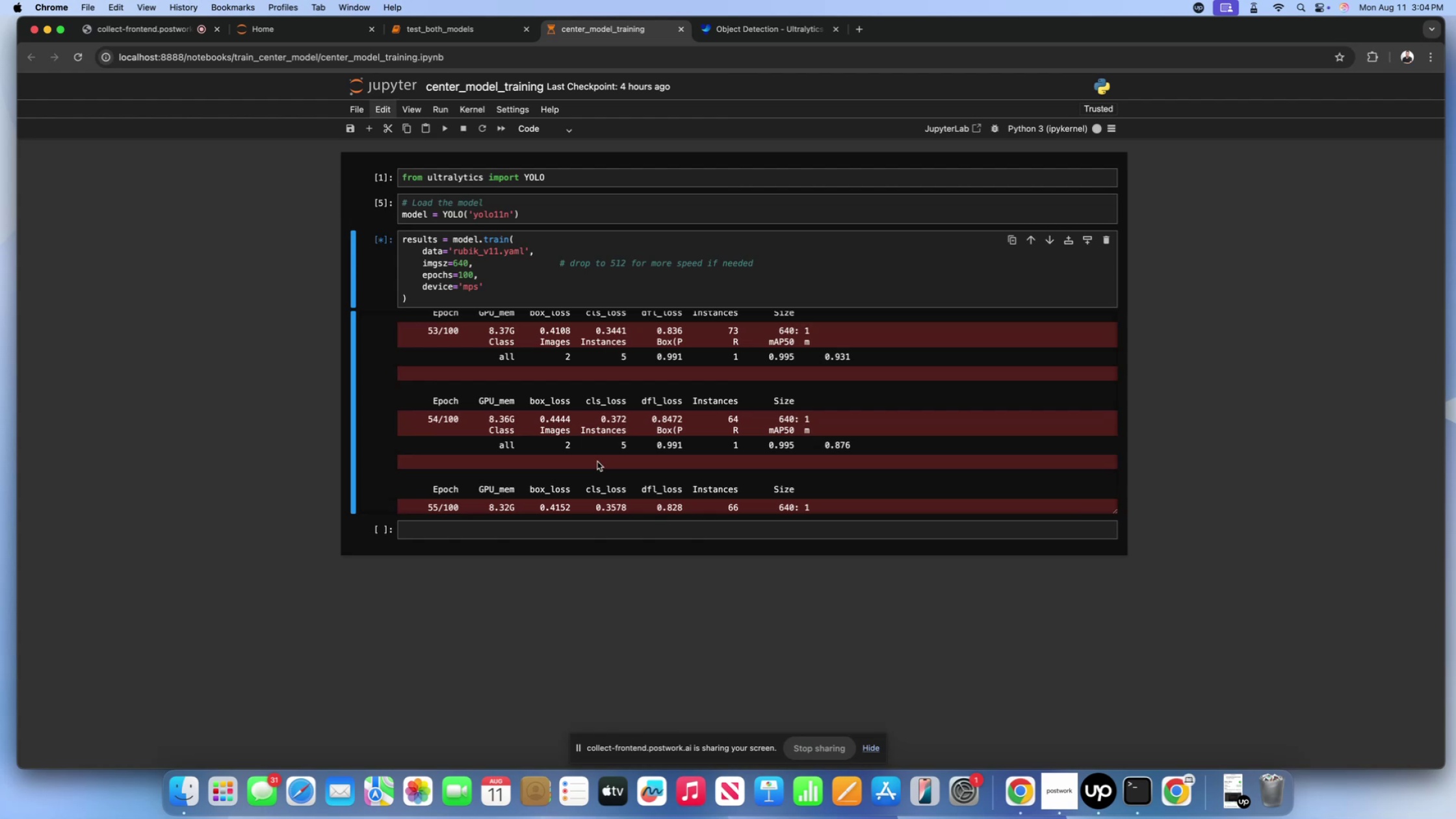 
scroll: coordinate [692, 436], scroll_direction: down, amount: 10.0
 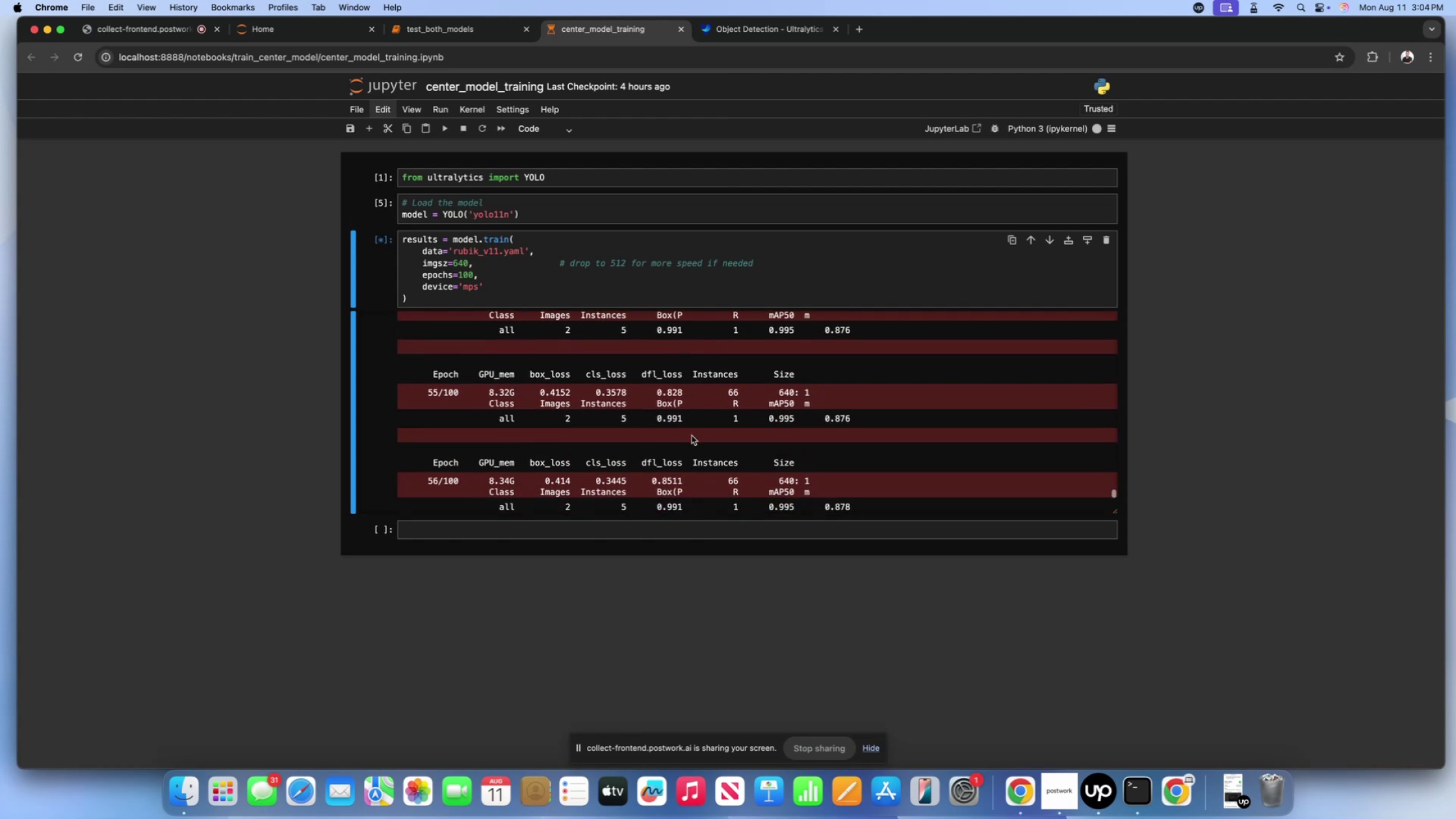 
left_click([692, 436])
 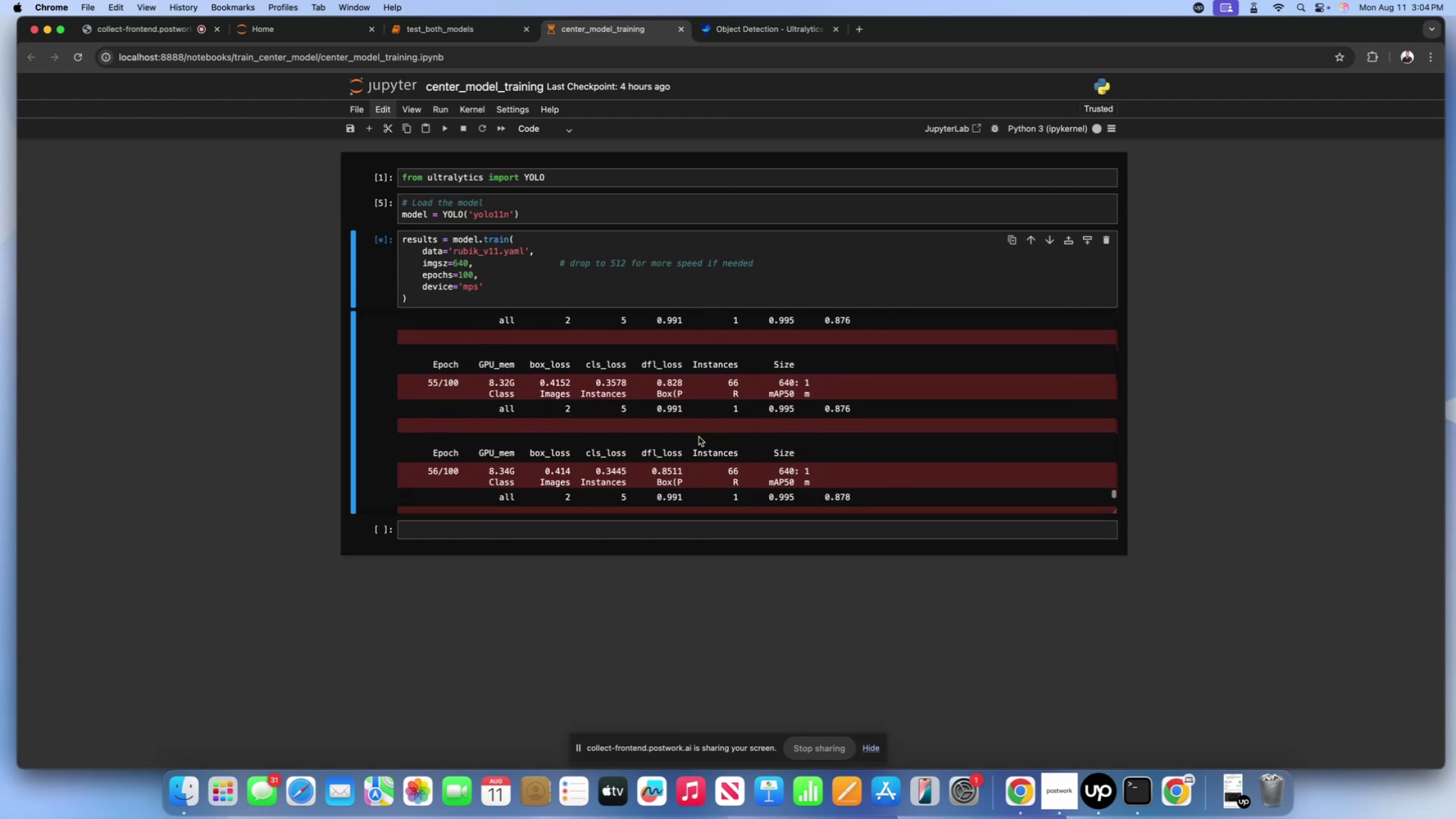 
scroll: coordinate [699, 437], scroll_direction: down, amount: 48.0
 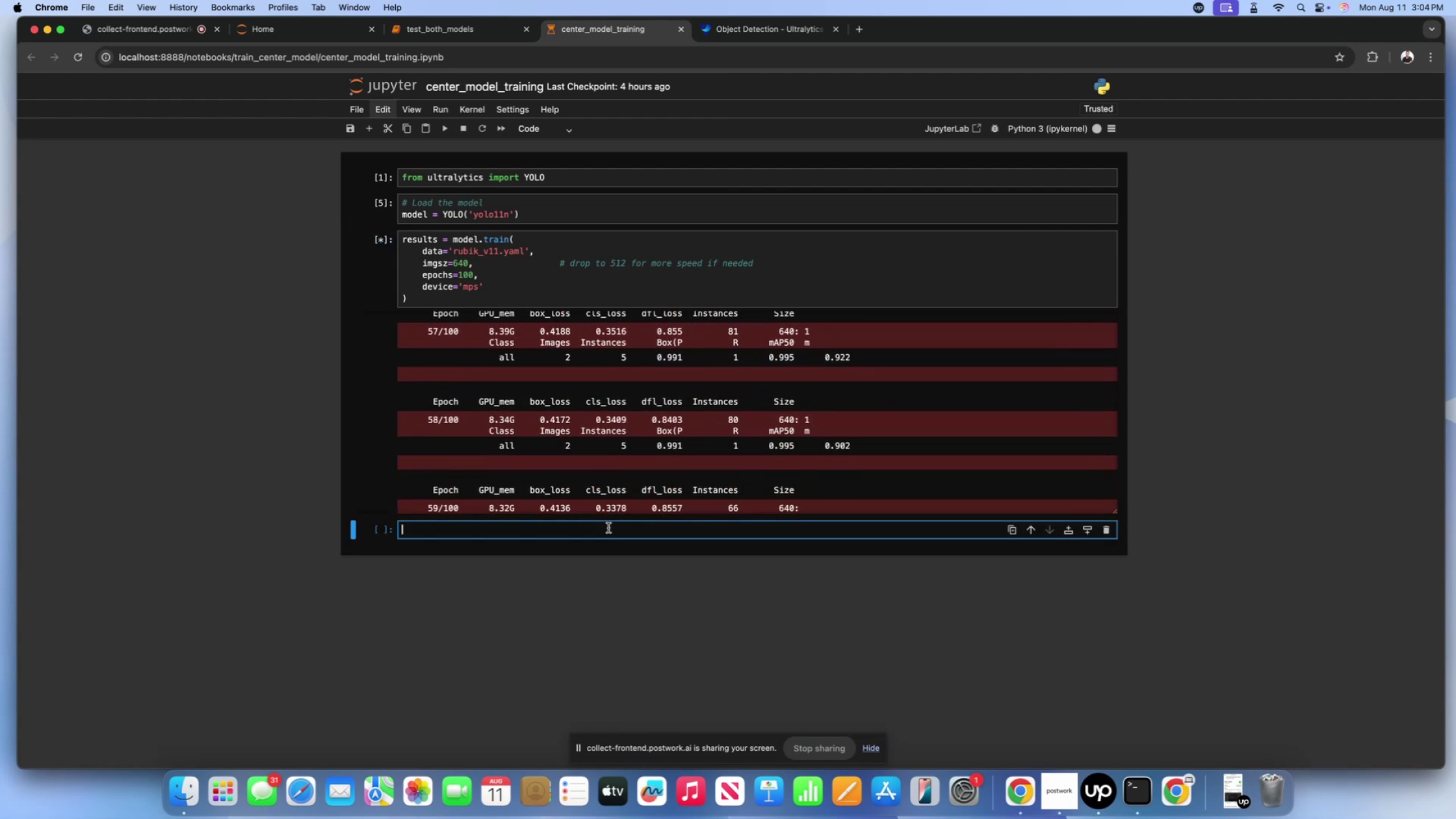 
double_click([630, 468])
 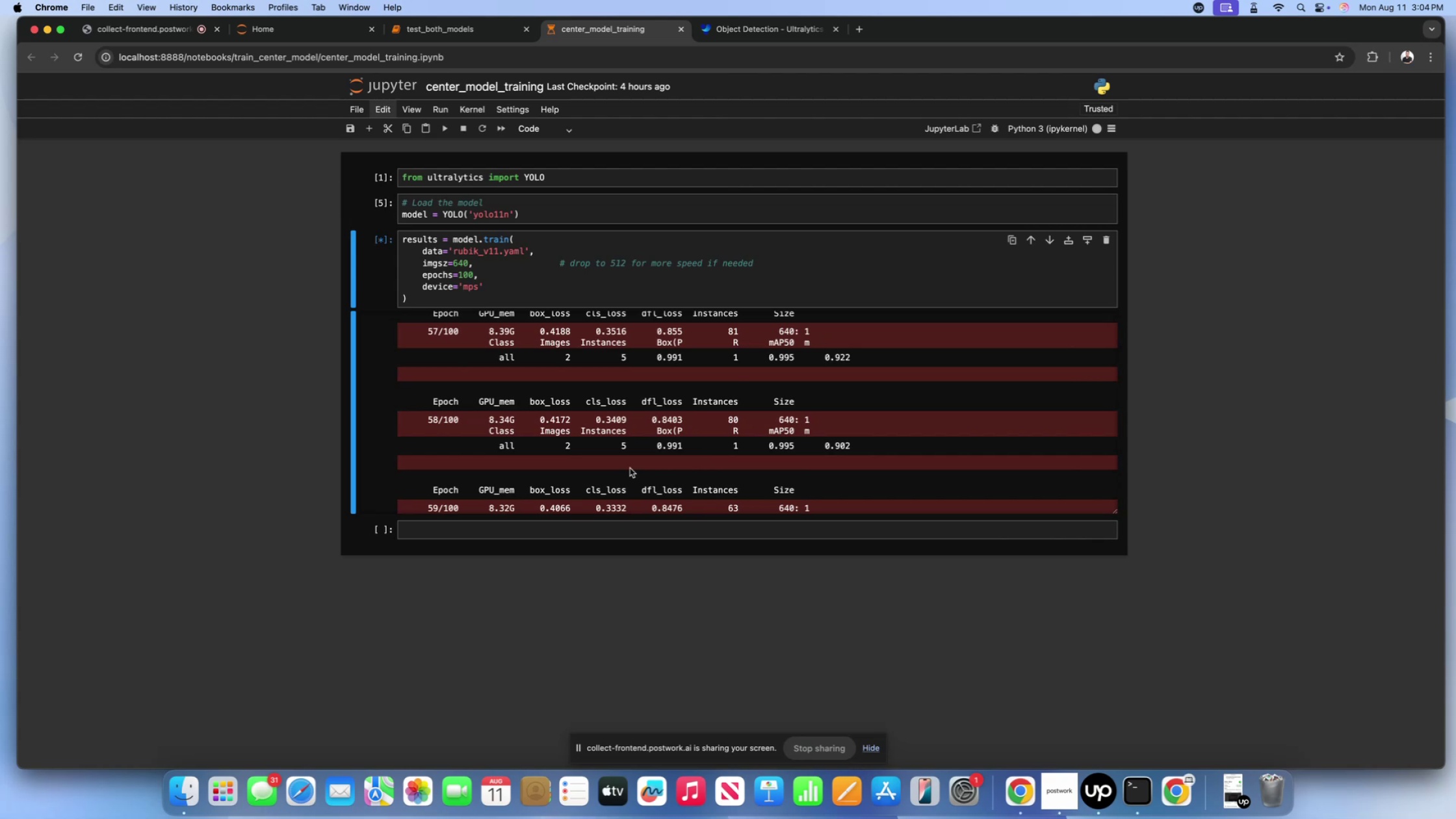 
wait(5.72)
 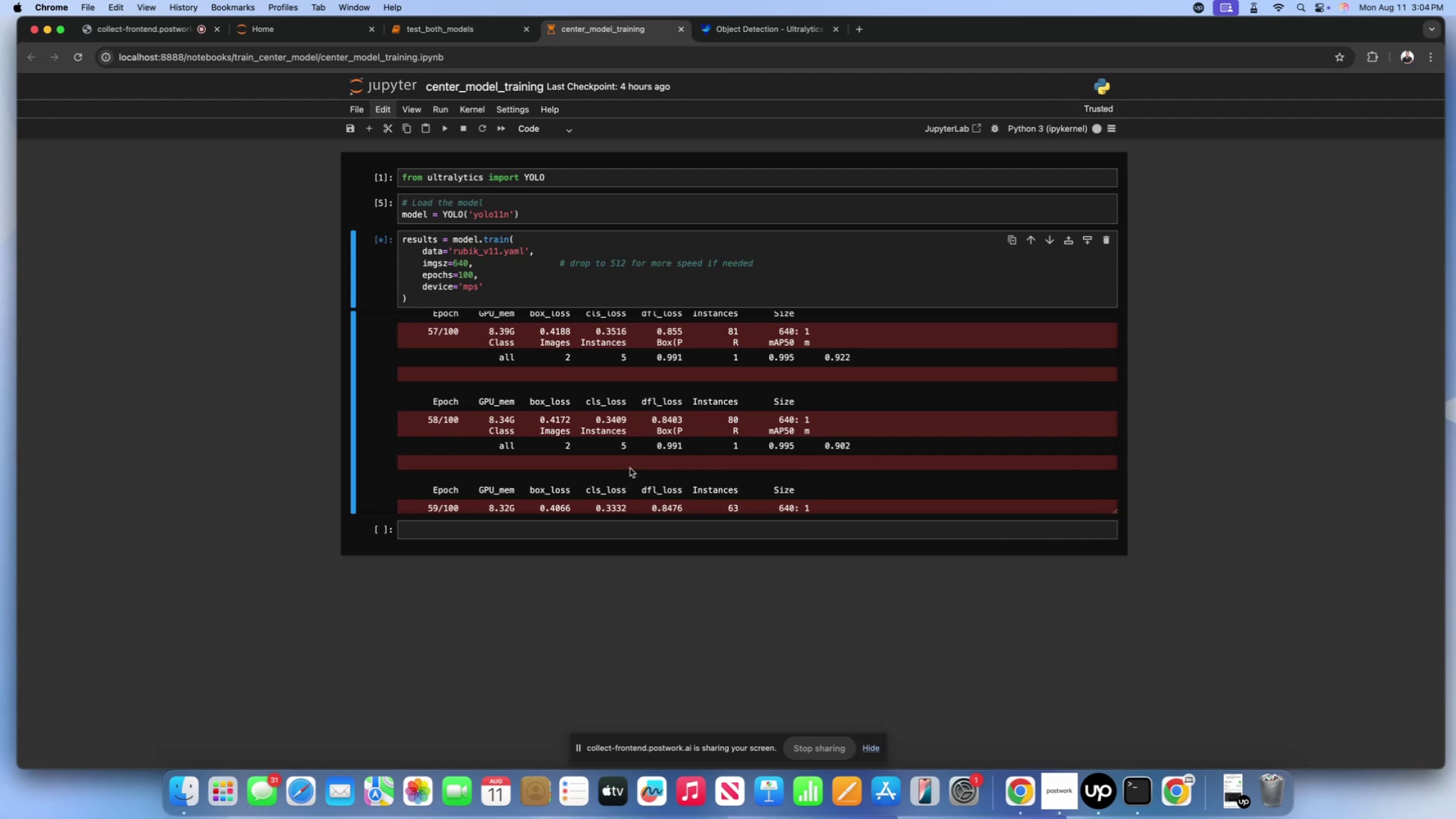 
scroll: coordinate [567, 410], scroll_direction: up, amount: 121.0
 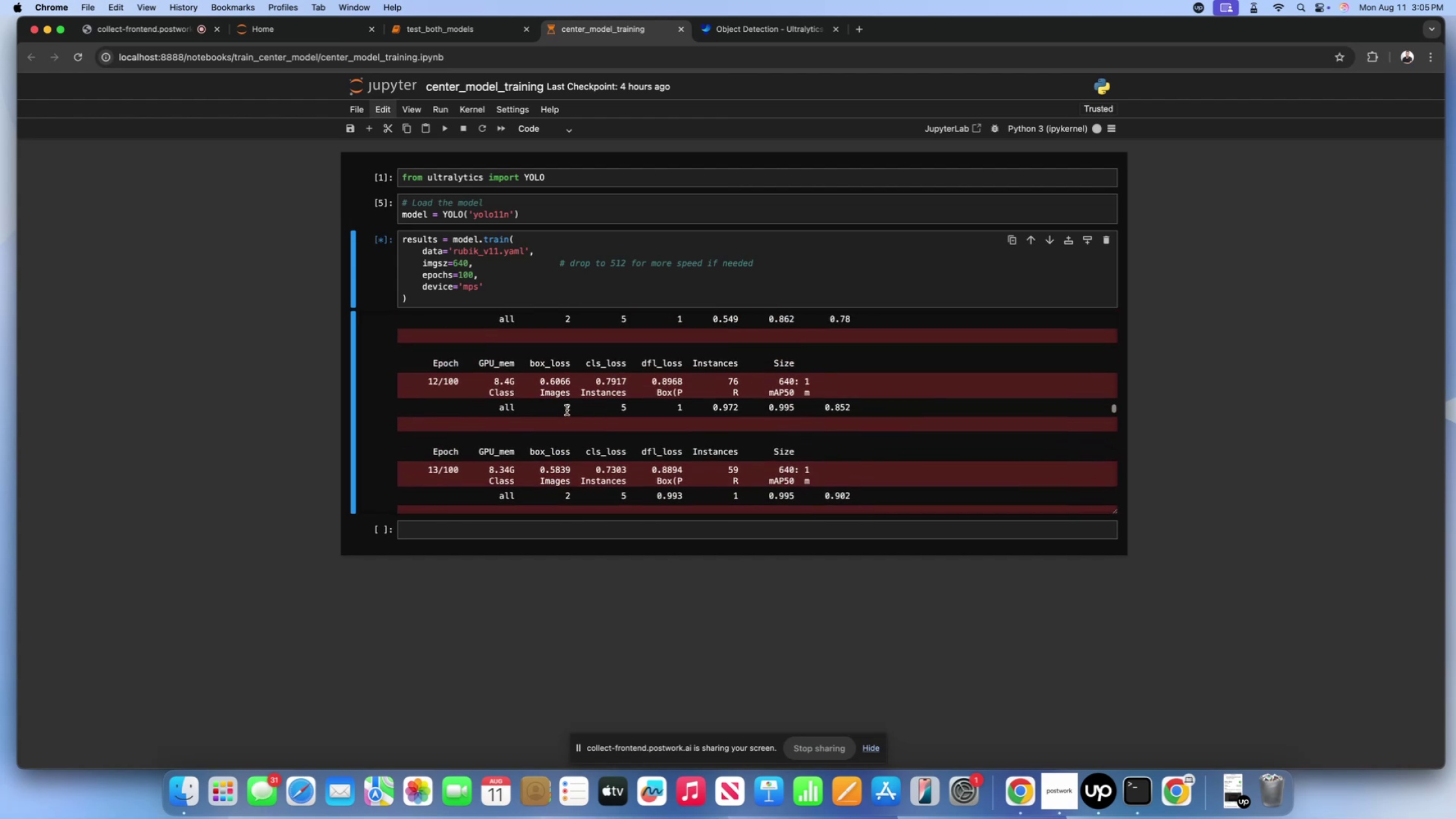 
scroll: coordinate [578, 462], scroll_direction: down, amount: 830.0
 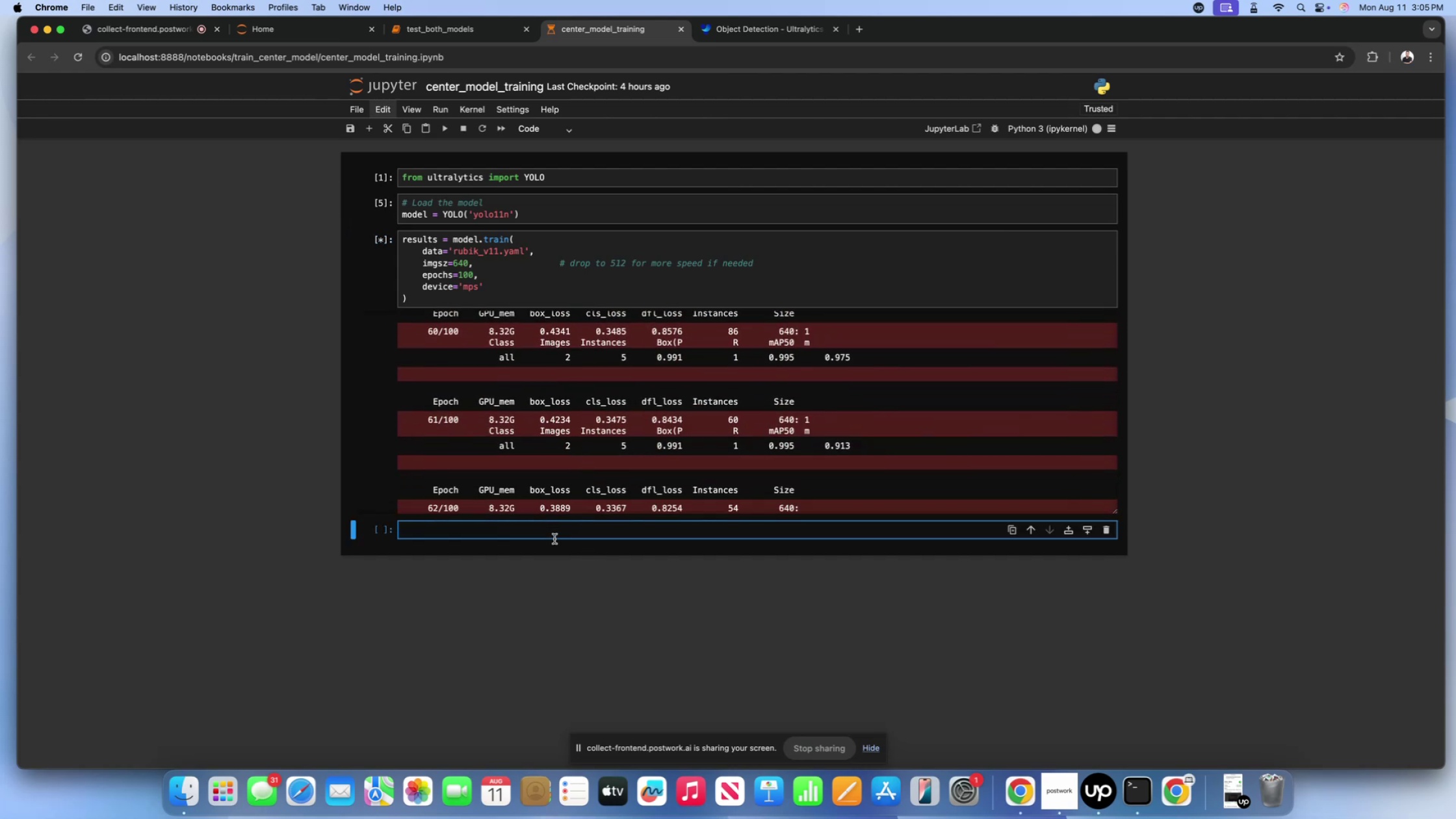 
double_click([617, 492])
 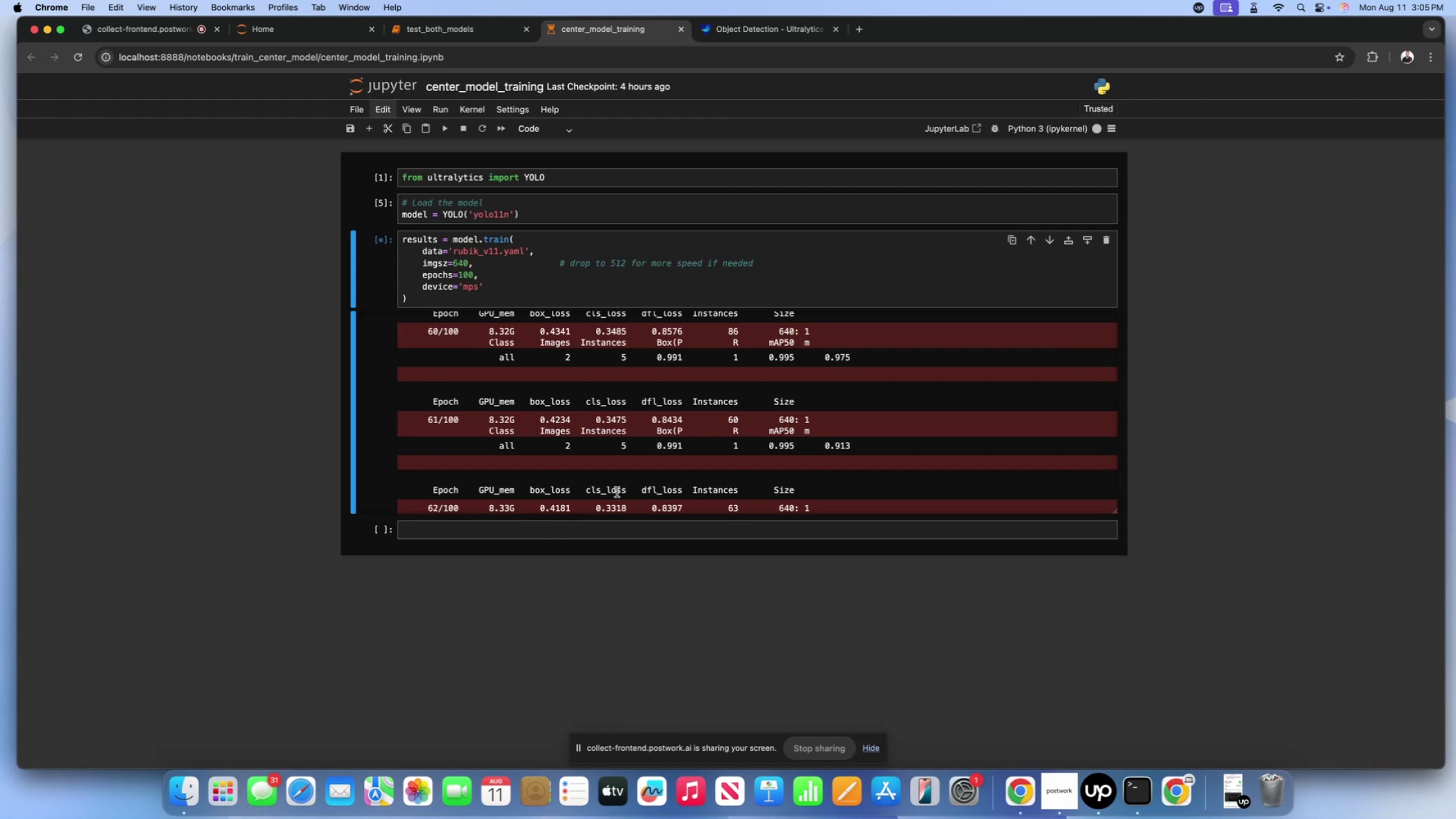 
wait(21.32)
 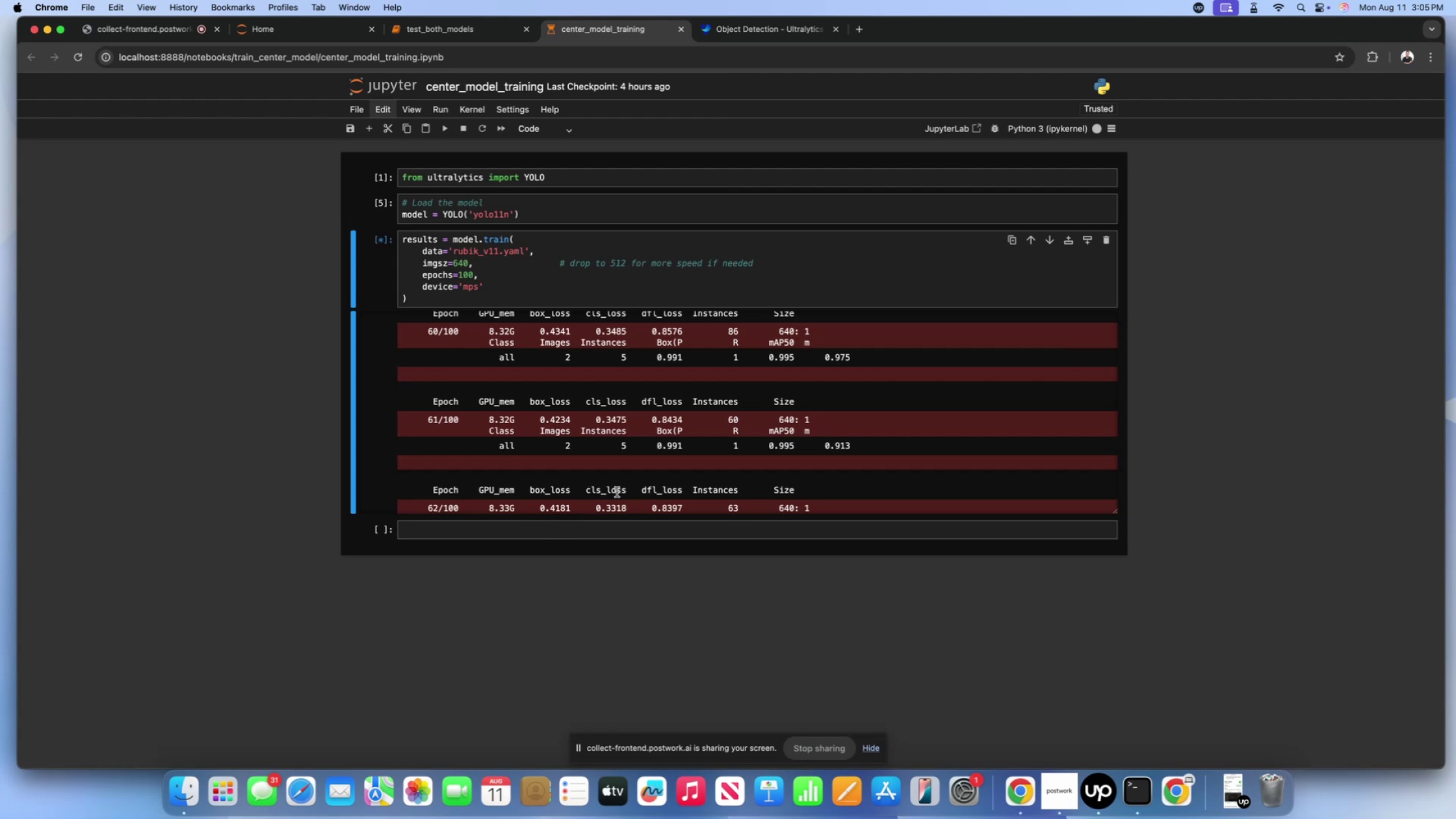 
left_click([642, 467])
 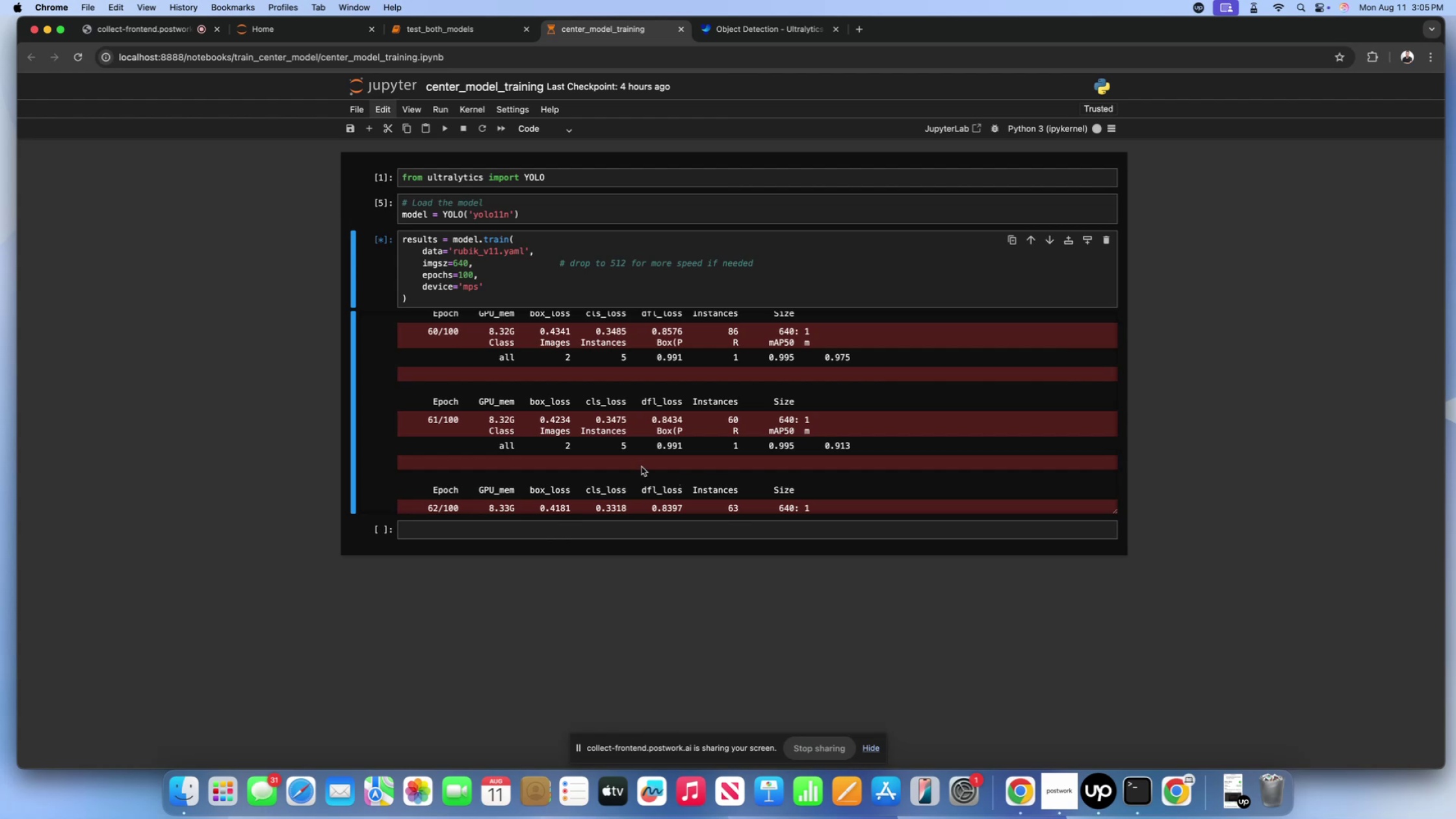 
scroll: coordinate [626, 503], scroll_direction: down, amount: 45.0
 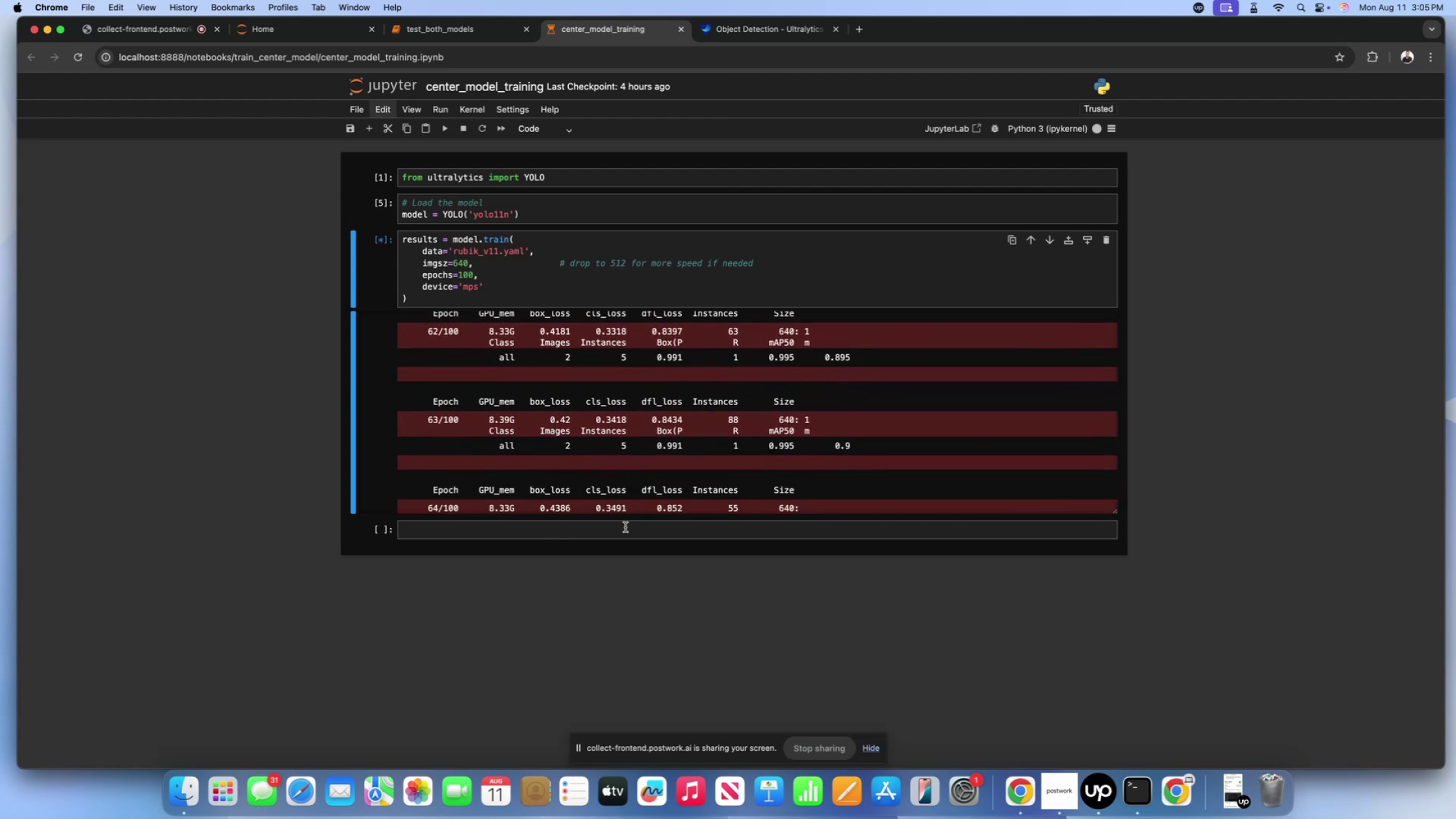 
left_click([625, 527])
 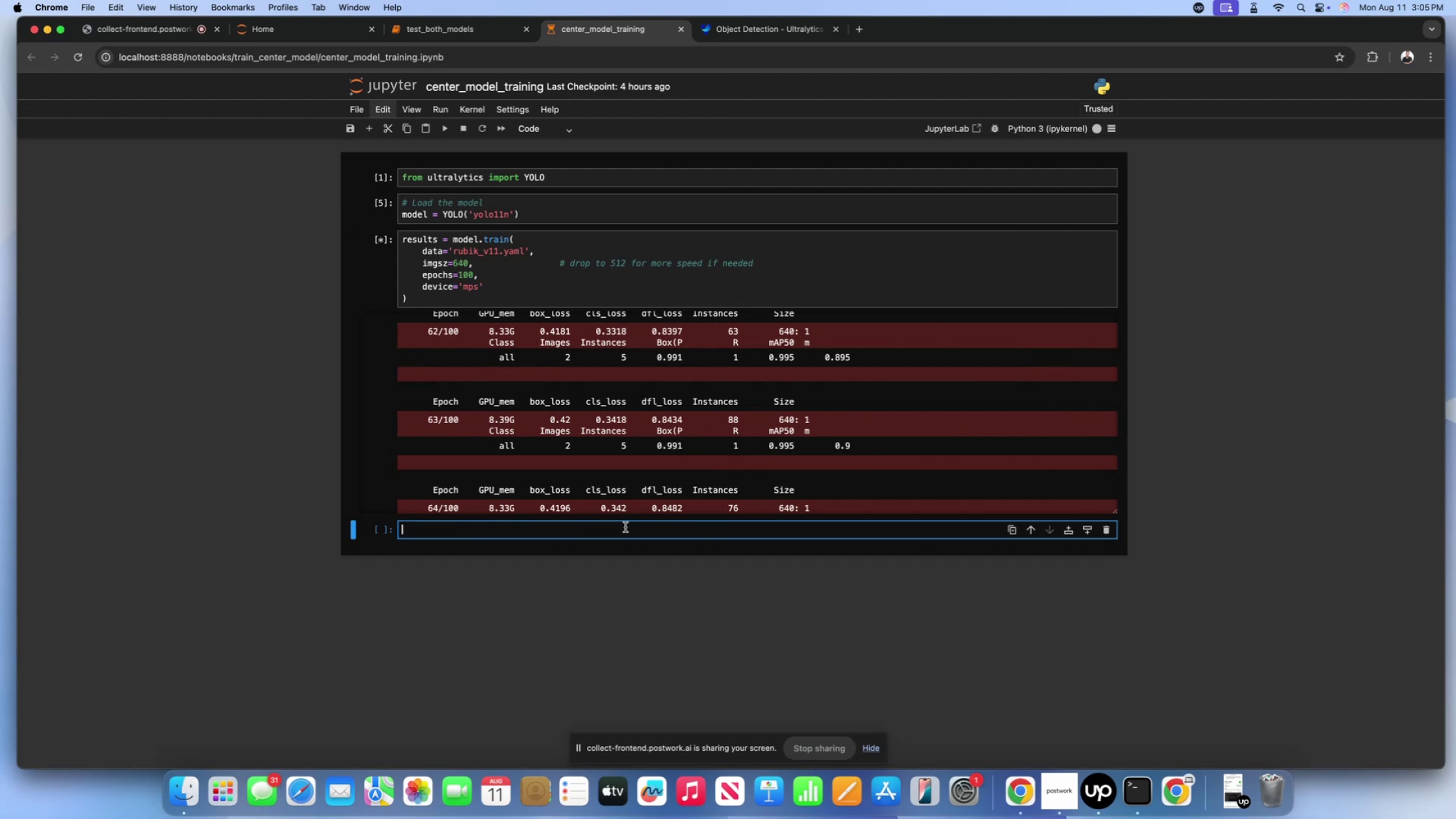 
wait(13.45)
 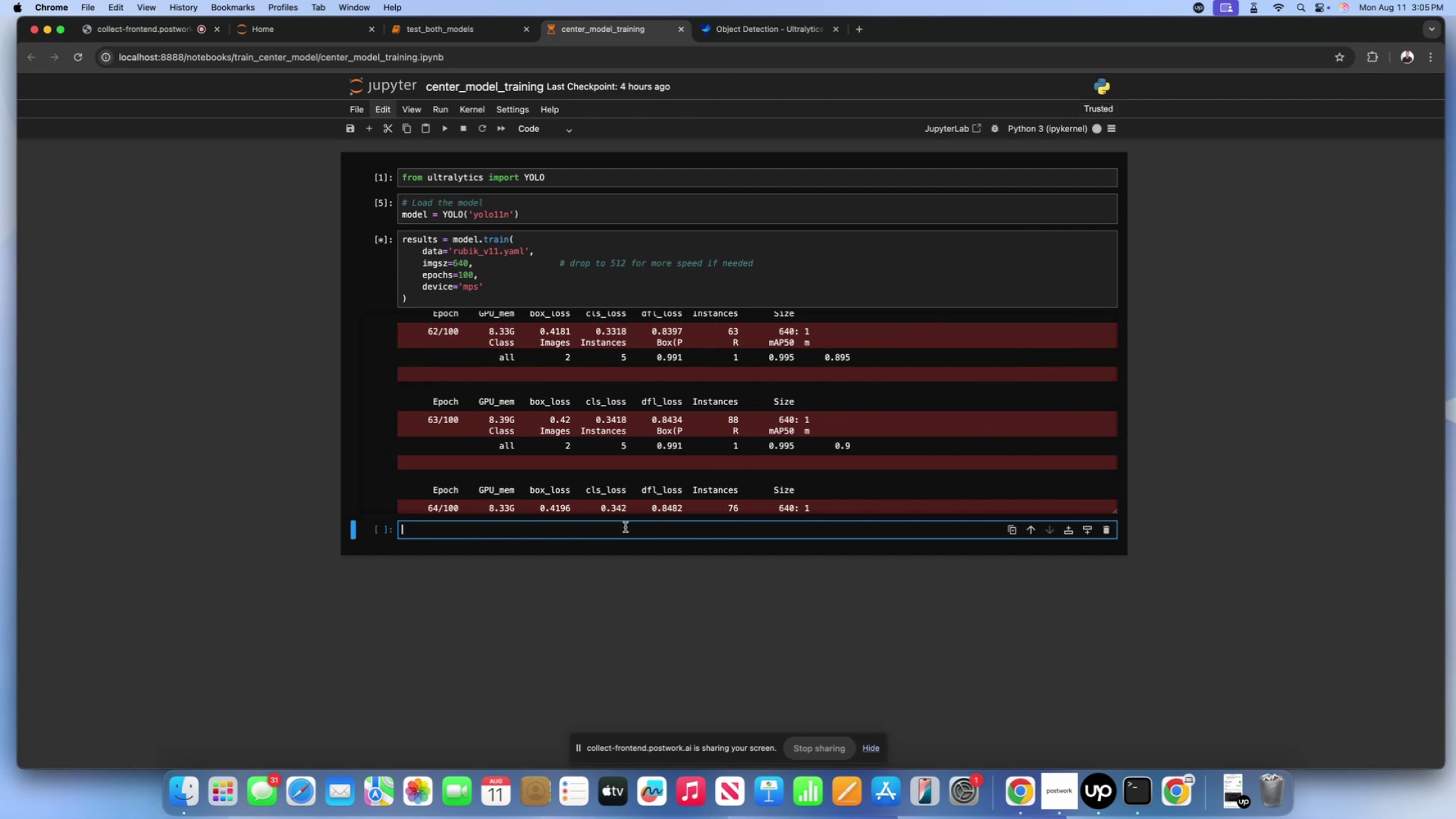 
left_click([749, 489])
 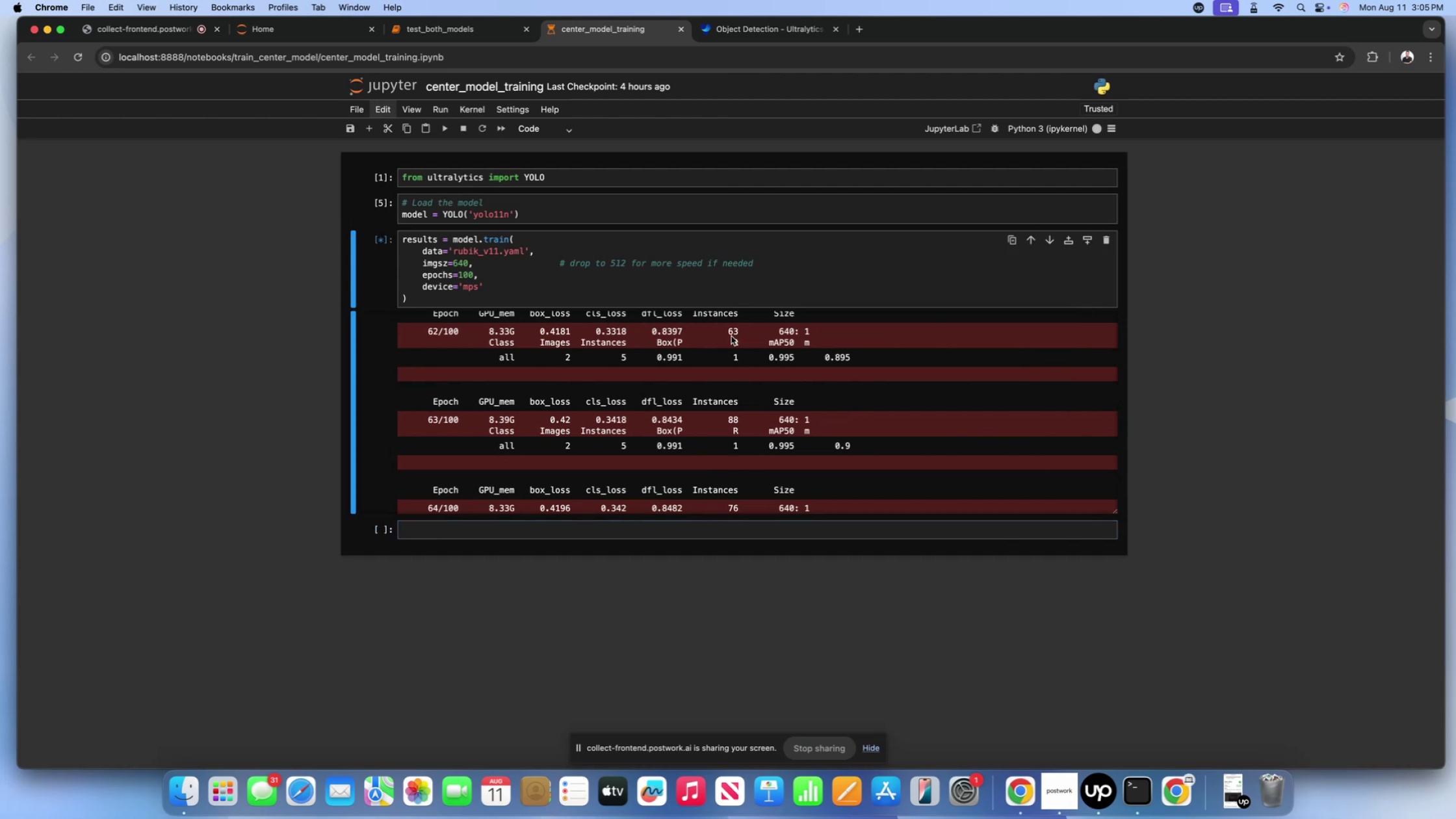 
scroll: coordinate [641, 455], scroll_direction: down, amount: 47.0
 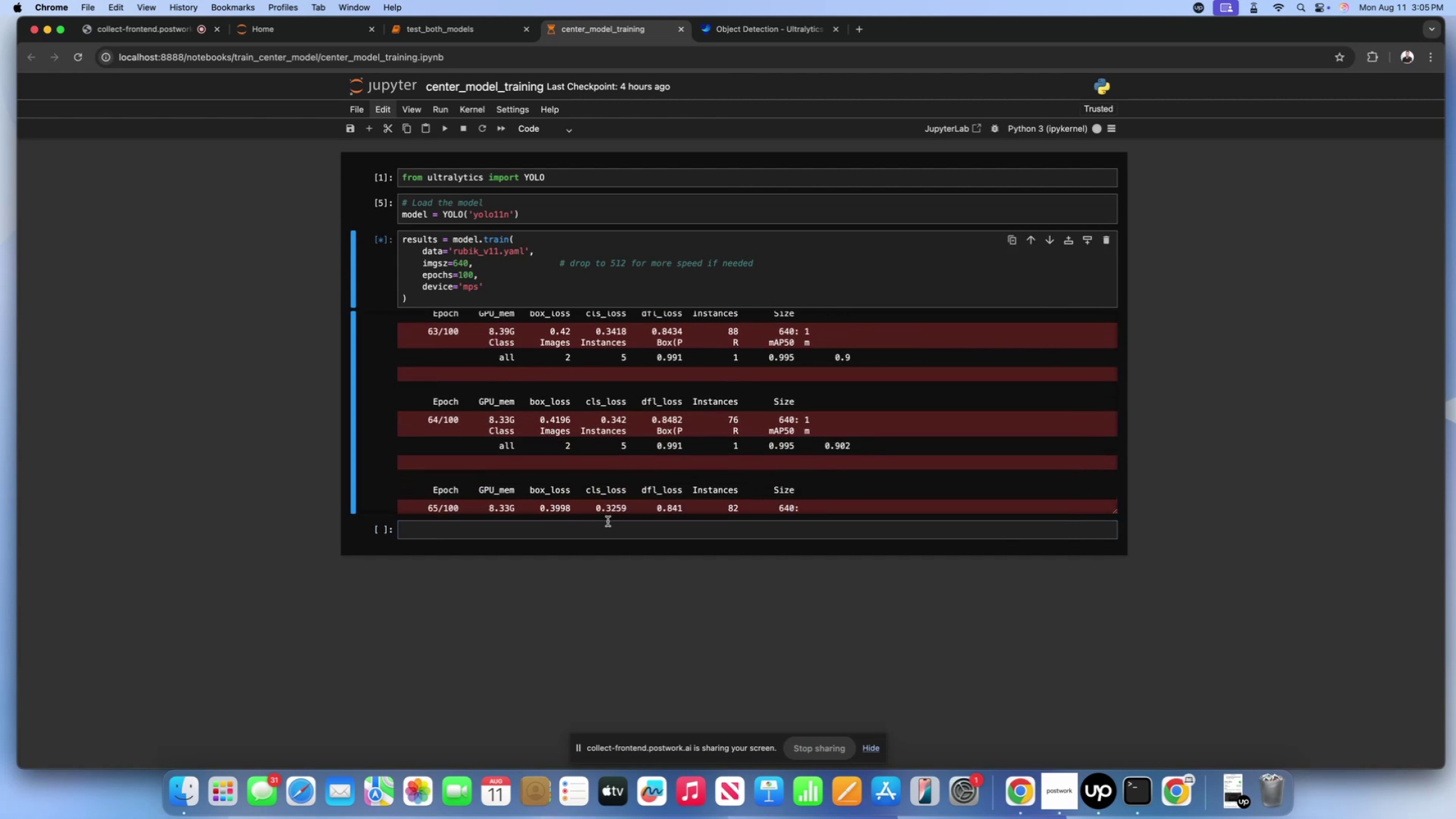 
left_click([608, 521])
 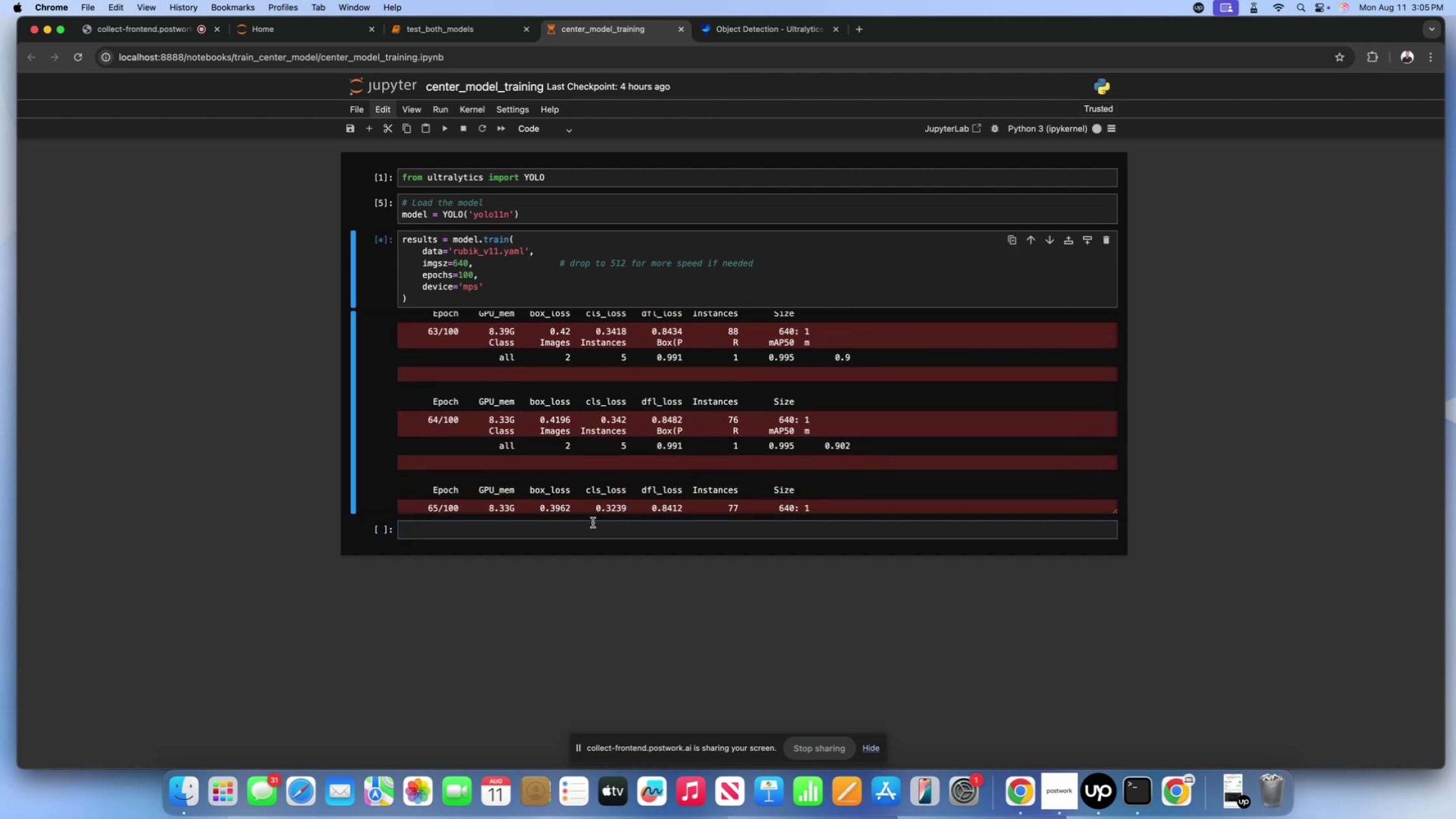 
double_click([582, 533])
 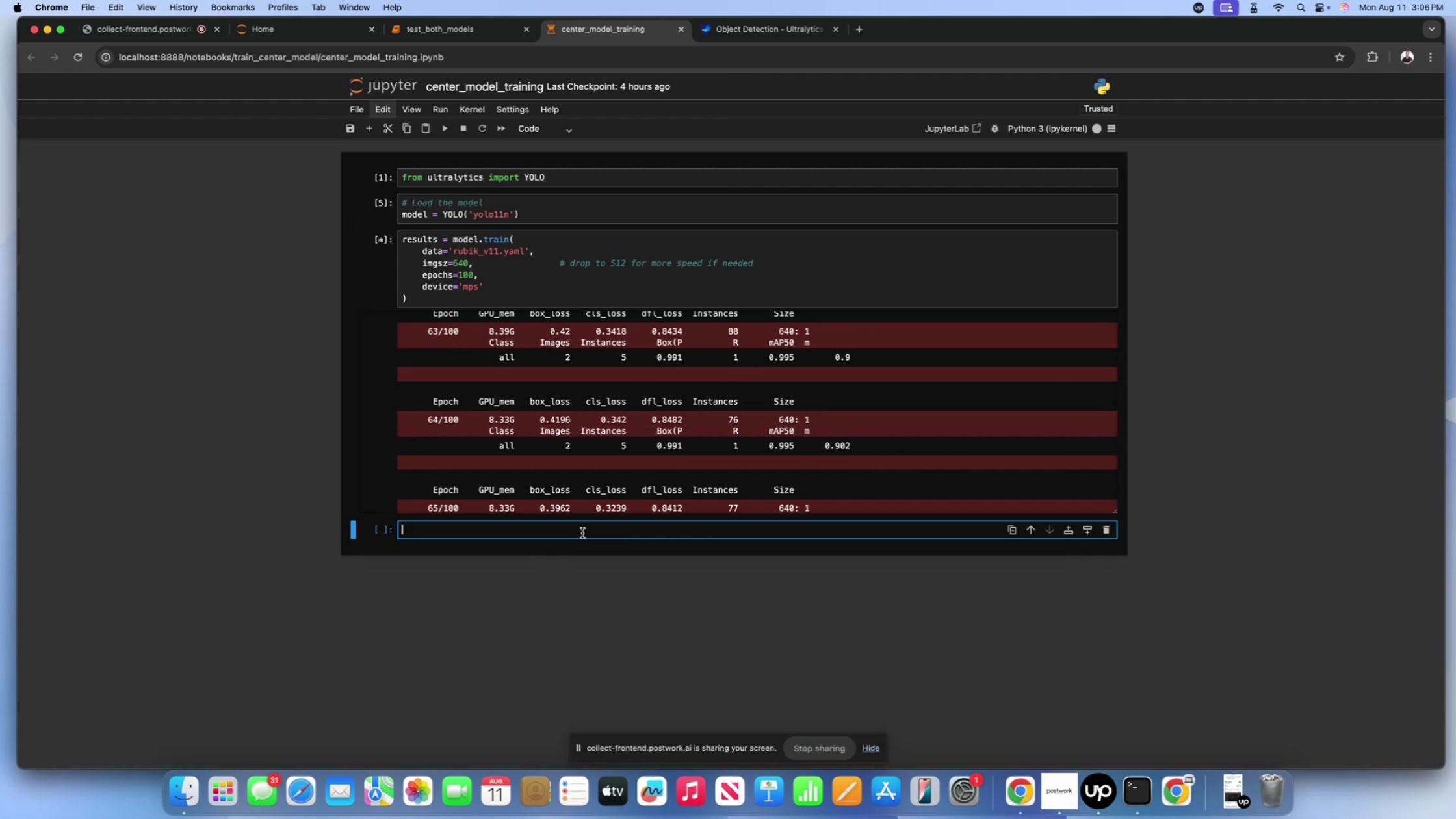 
wait(9.03)
 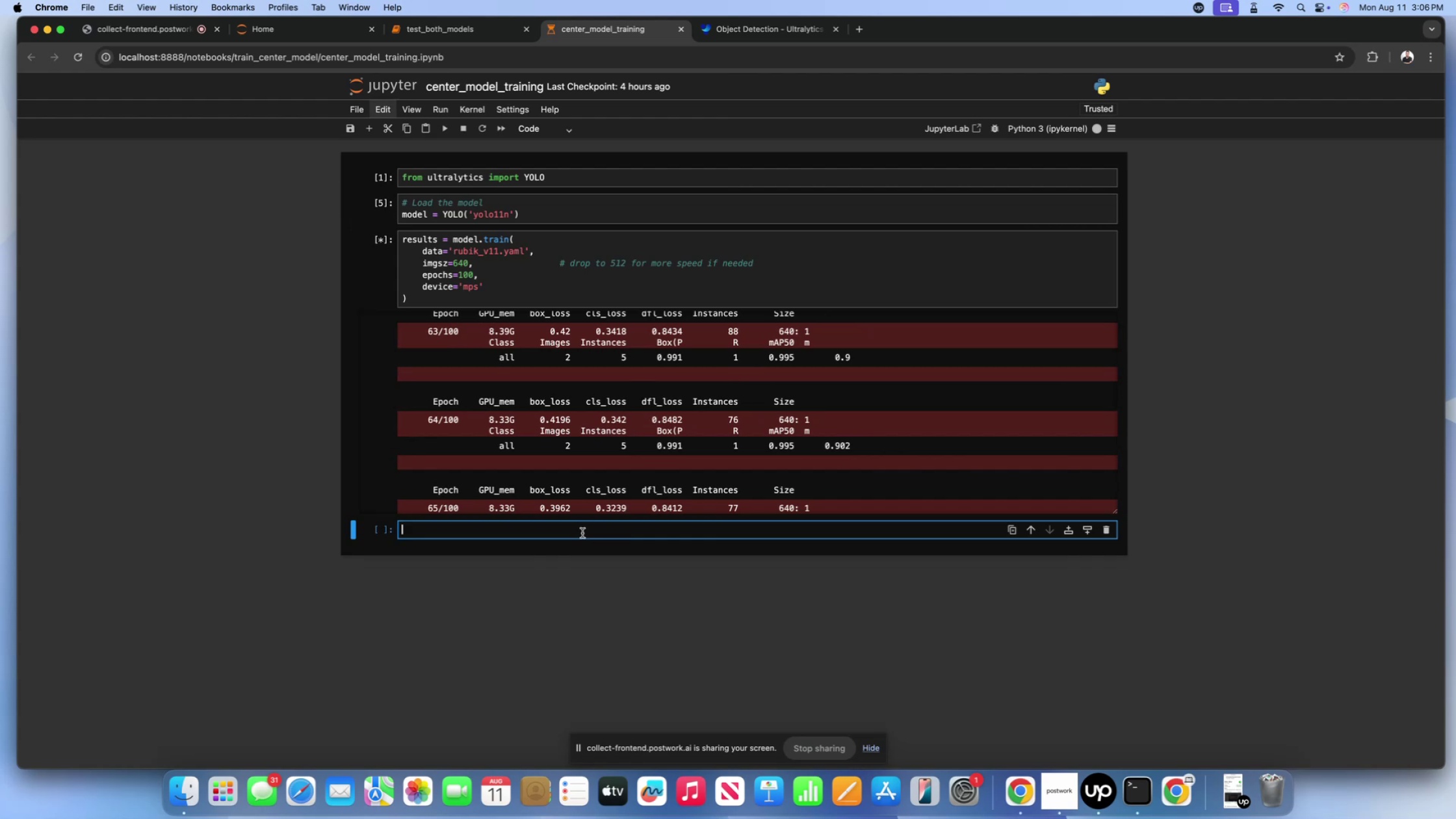 
scroll: coordinate [595, 473], scroll_direction: down, amount: 31.0
 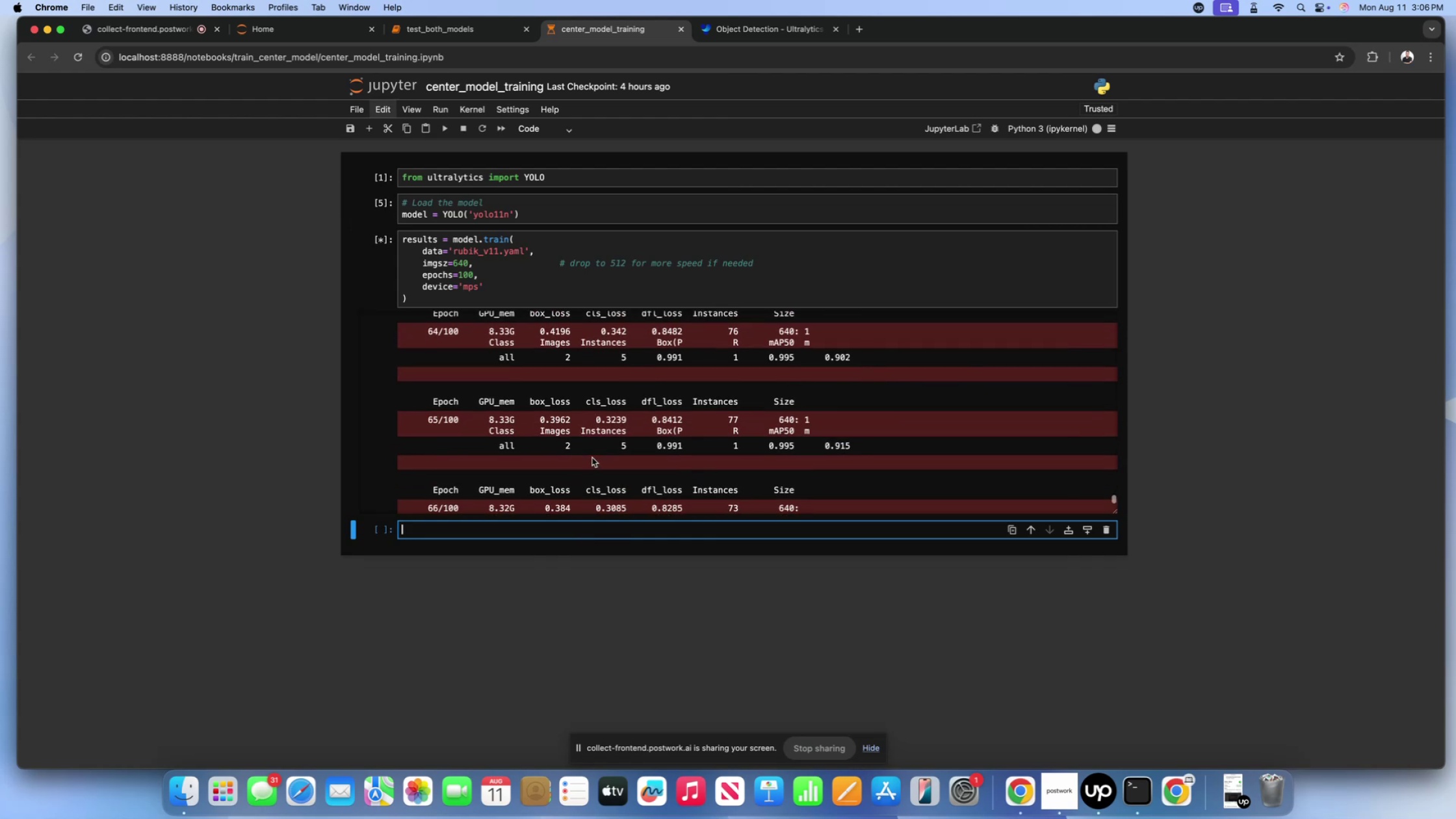 
left_click([592, 458])
 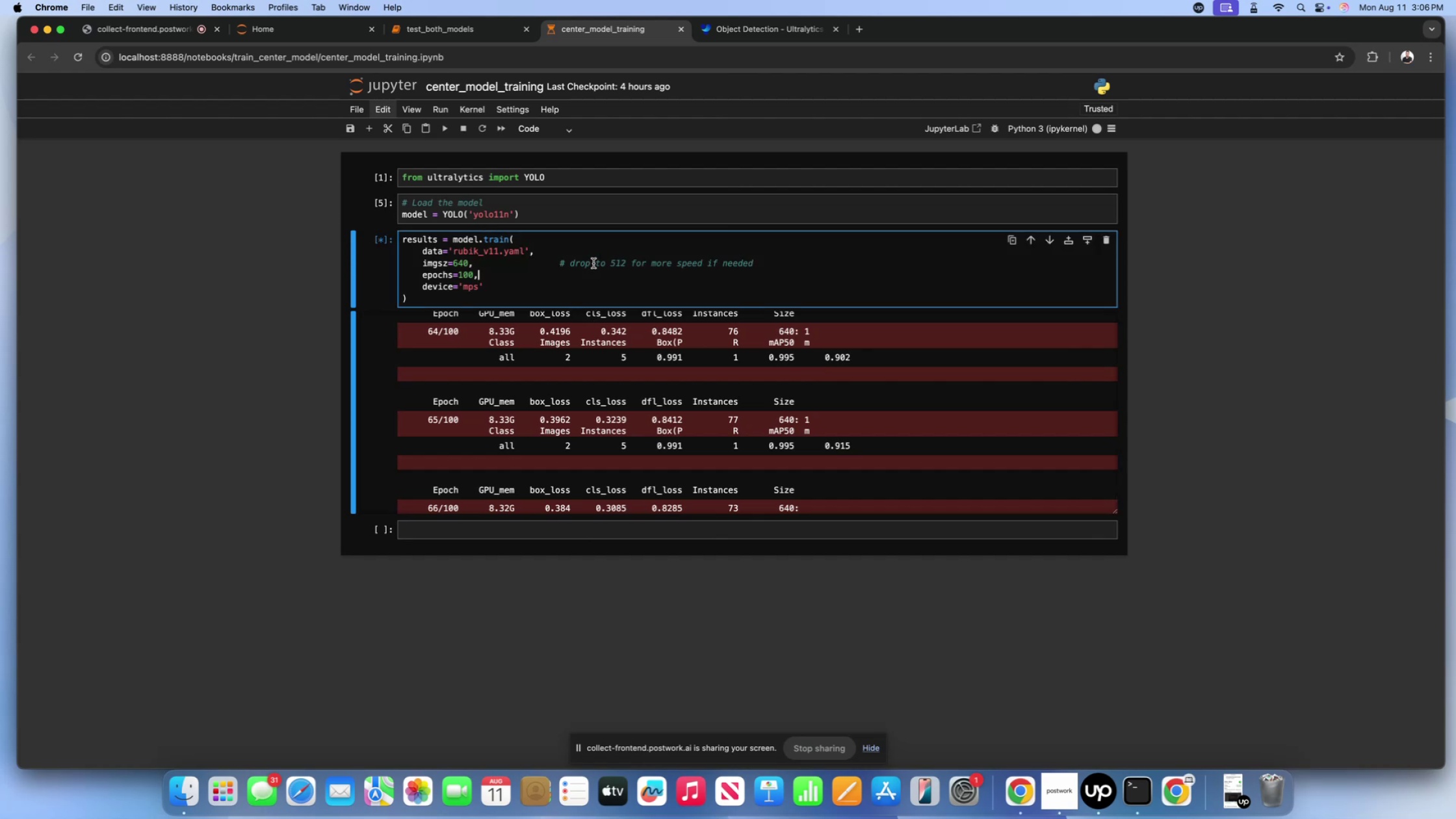 
double_click([593, 251])
 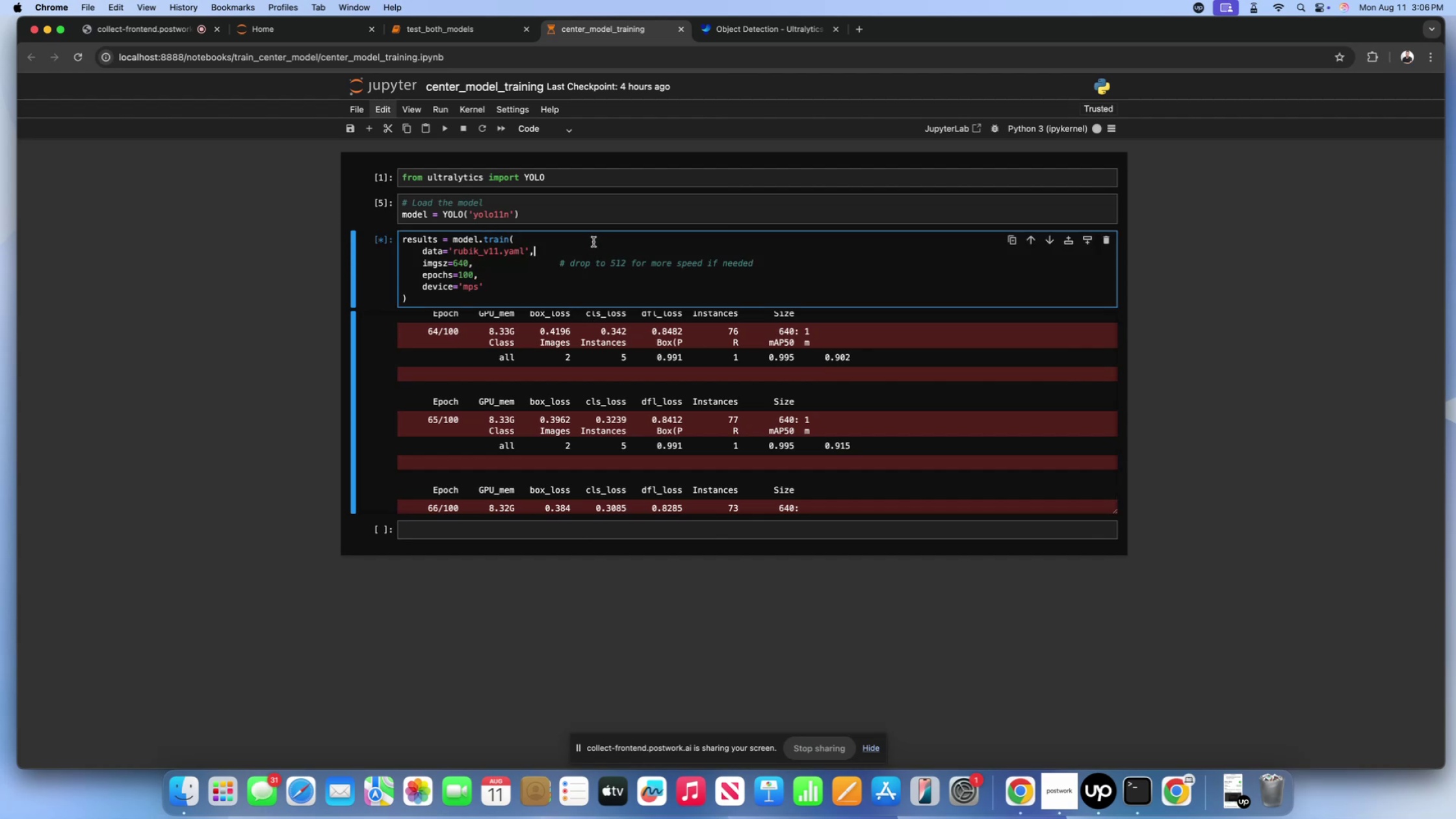 
left_click([594, 242])
 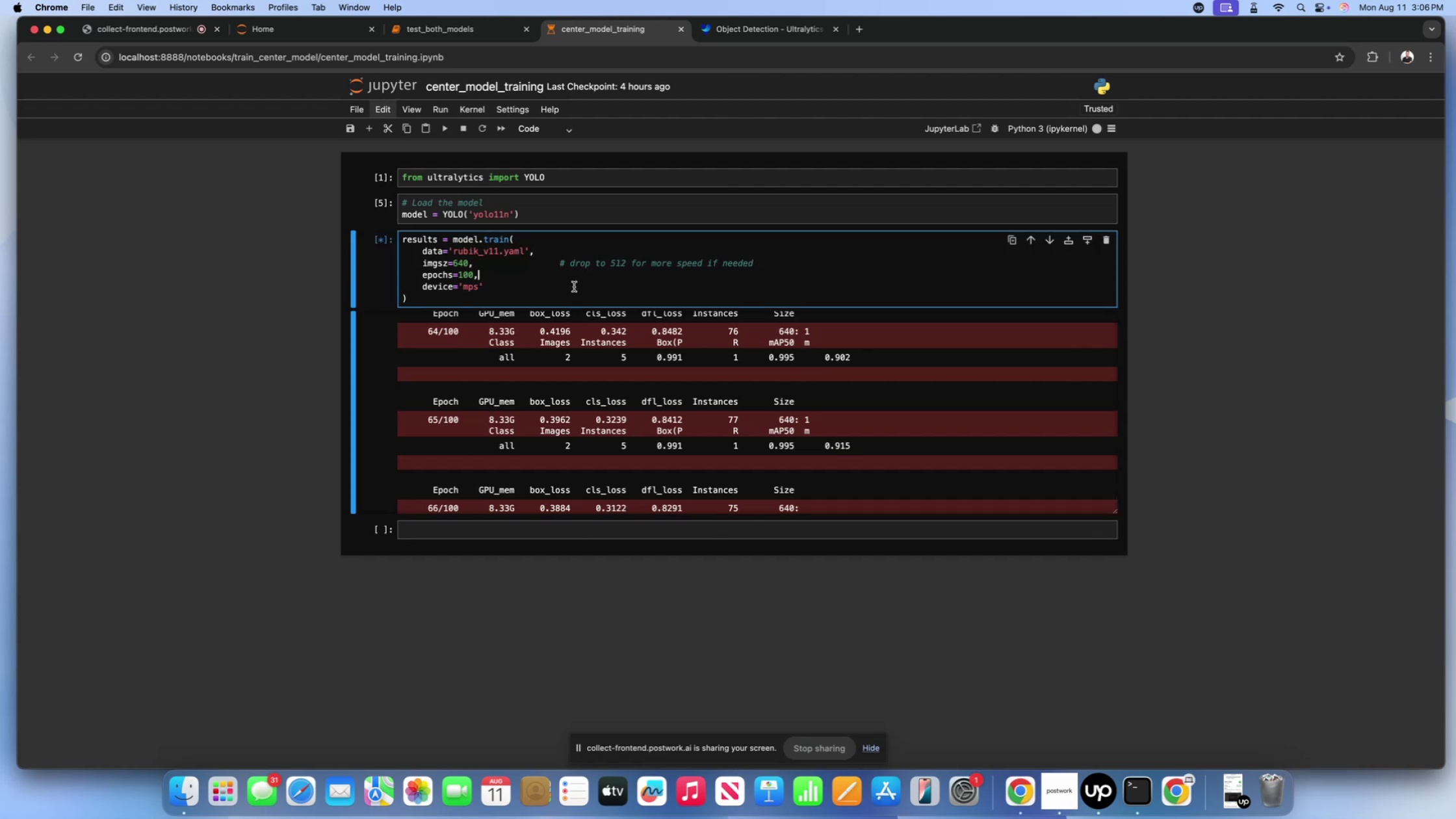 
double_click([573, 287])
 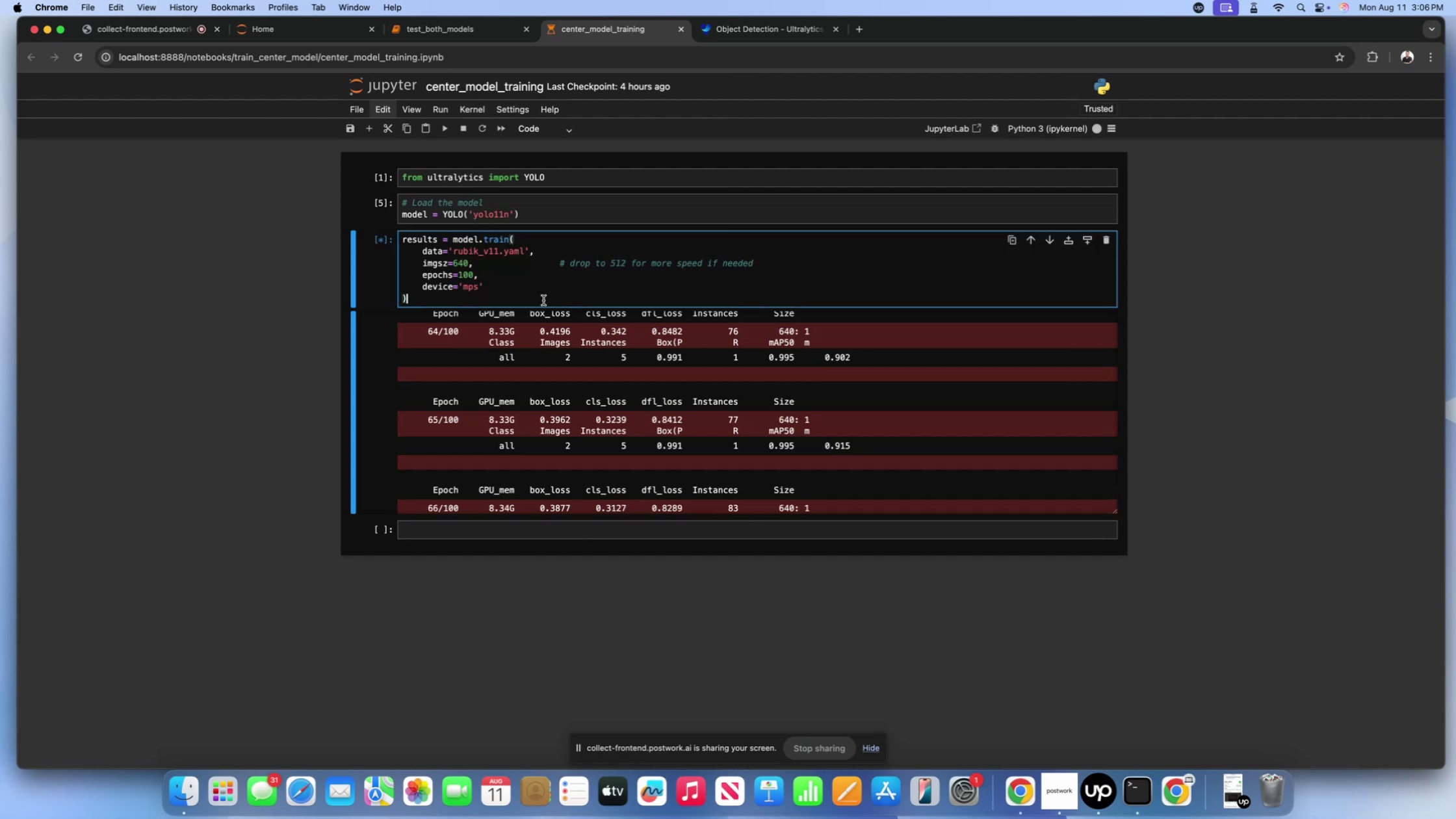 
double_click([538, 289])
 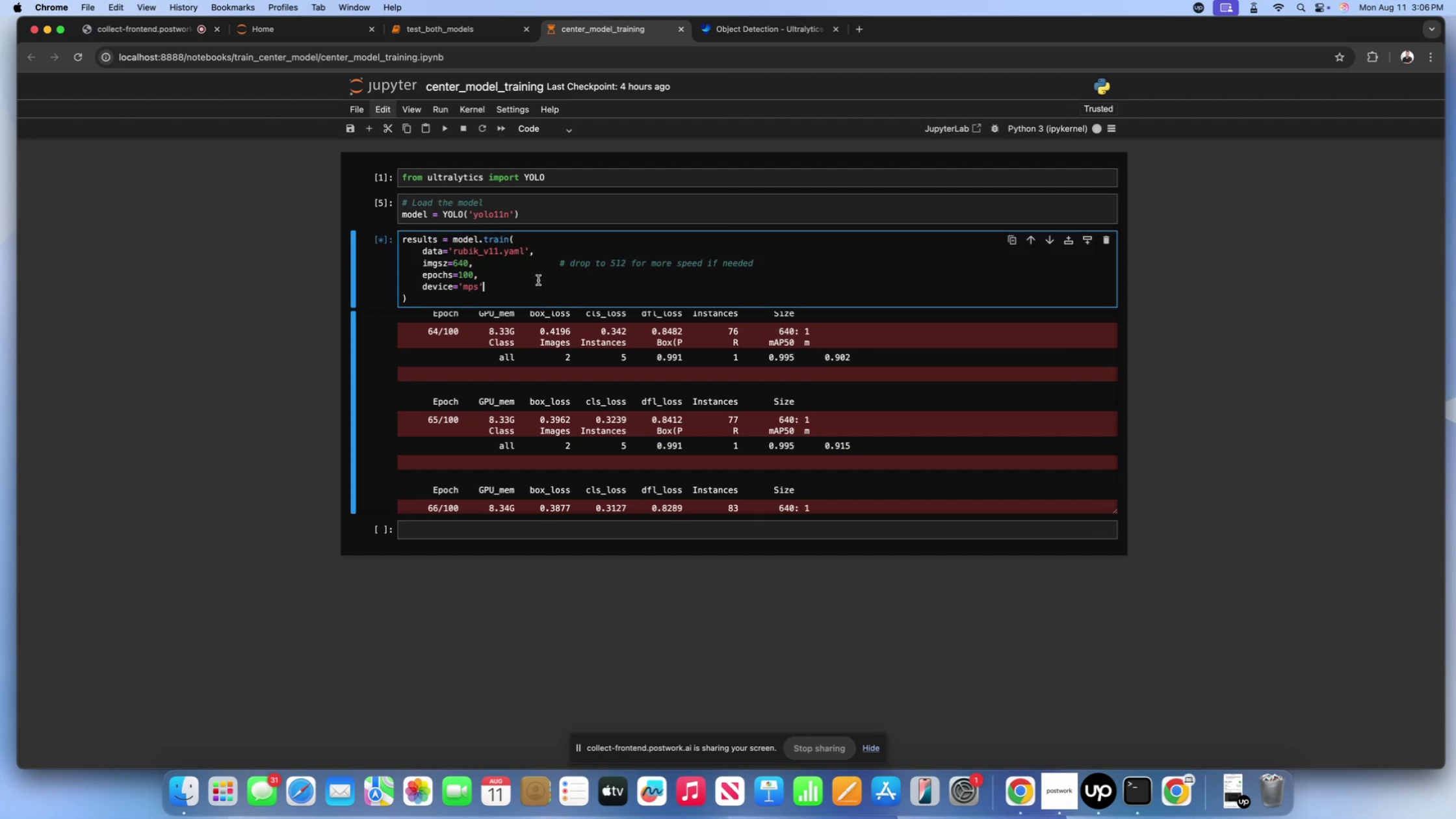 
triple_click([538, 280])
 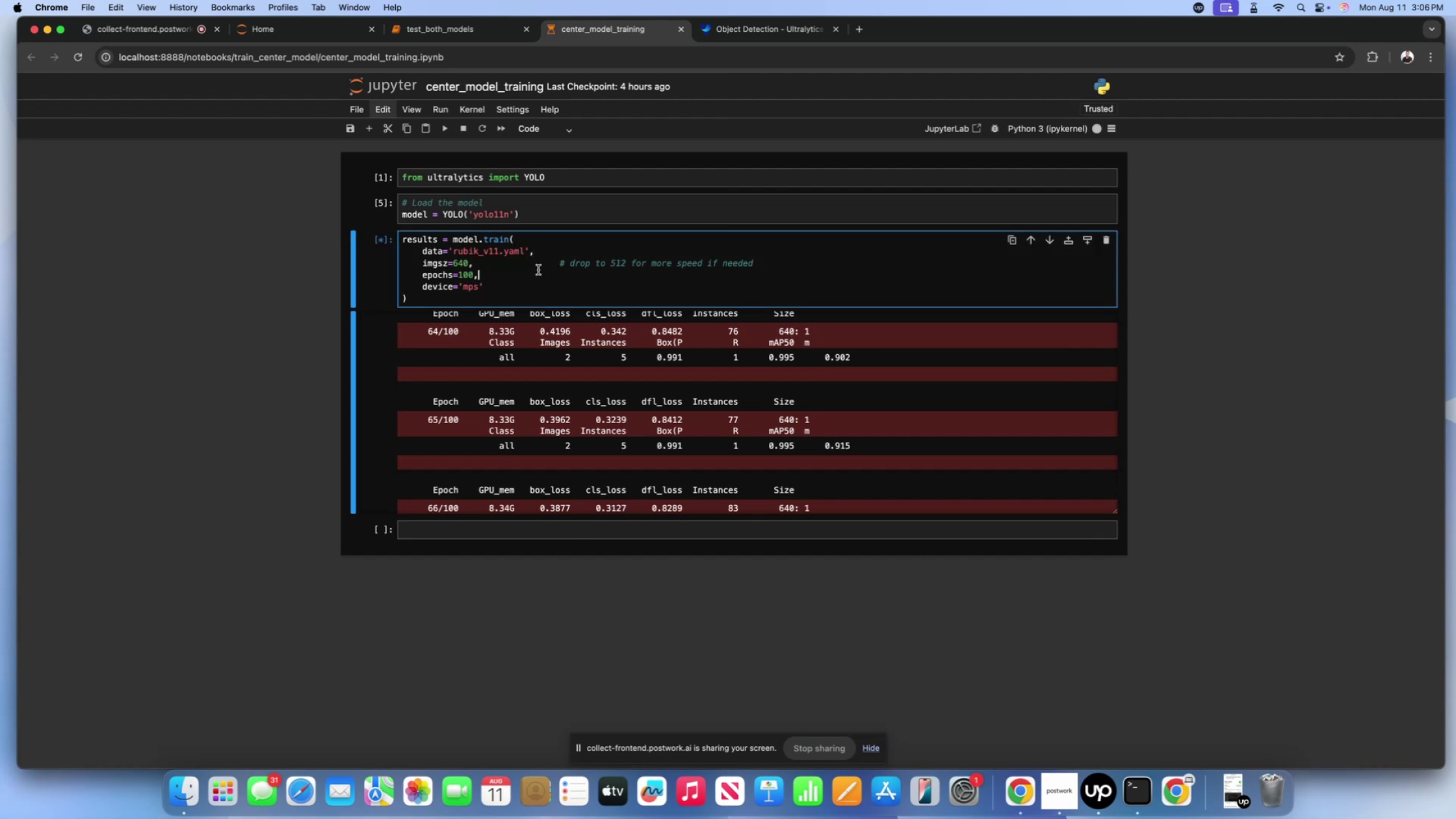 
triple_click([538, 270])
 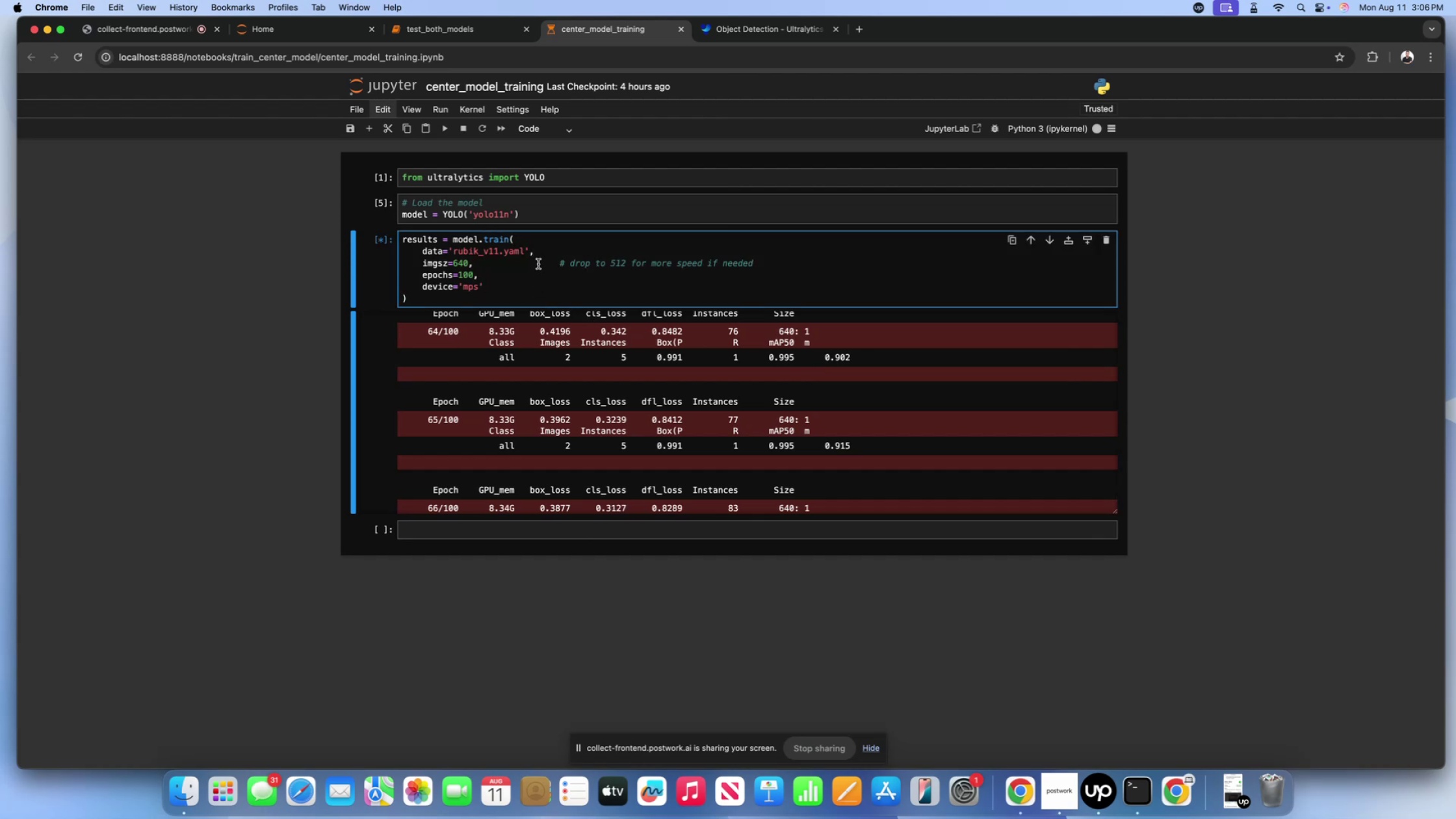 
triple_click([538, 264])
 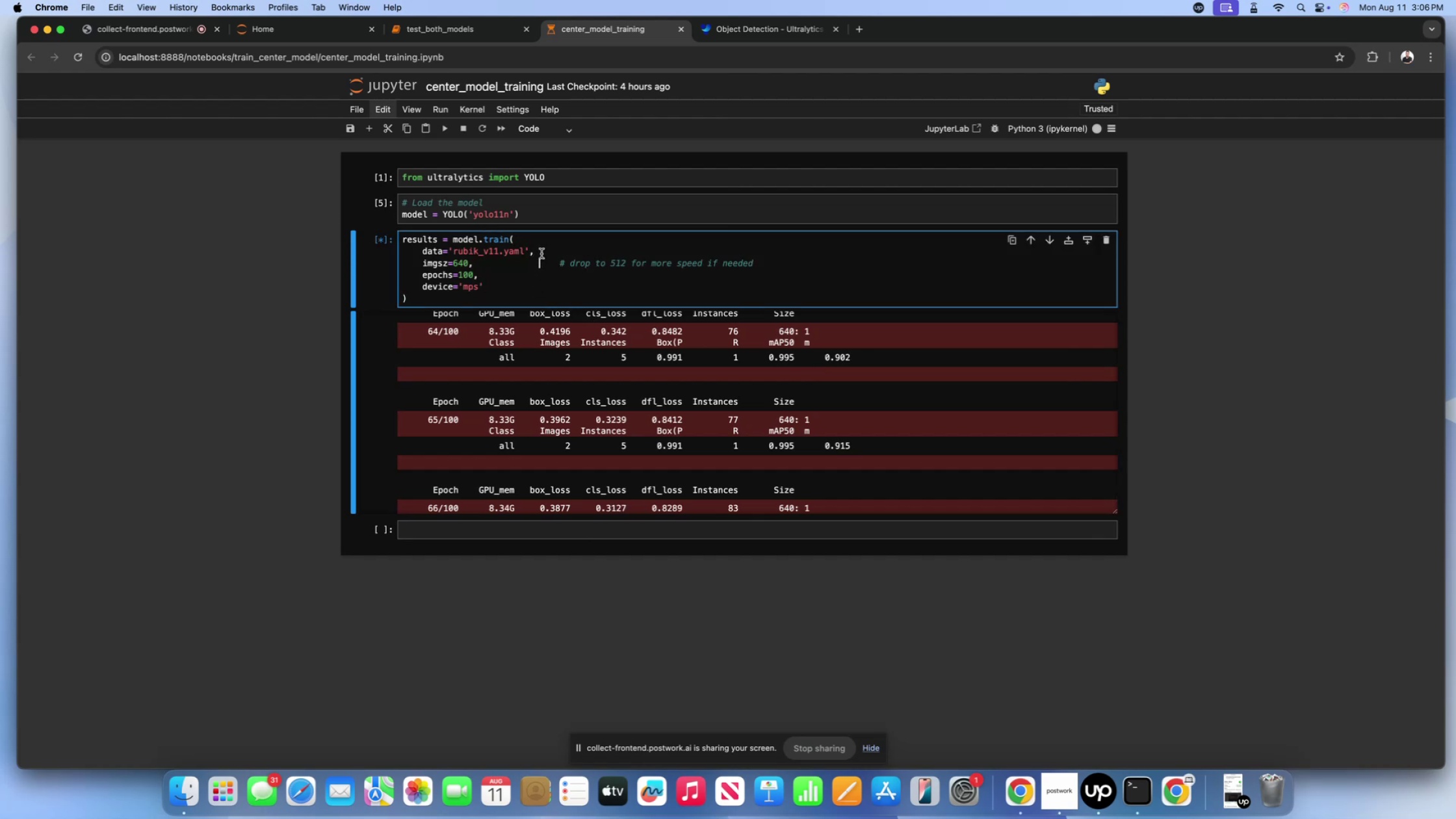 
triple_click([541, 254])
 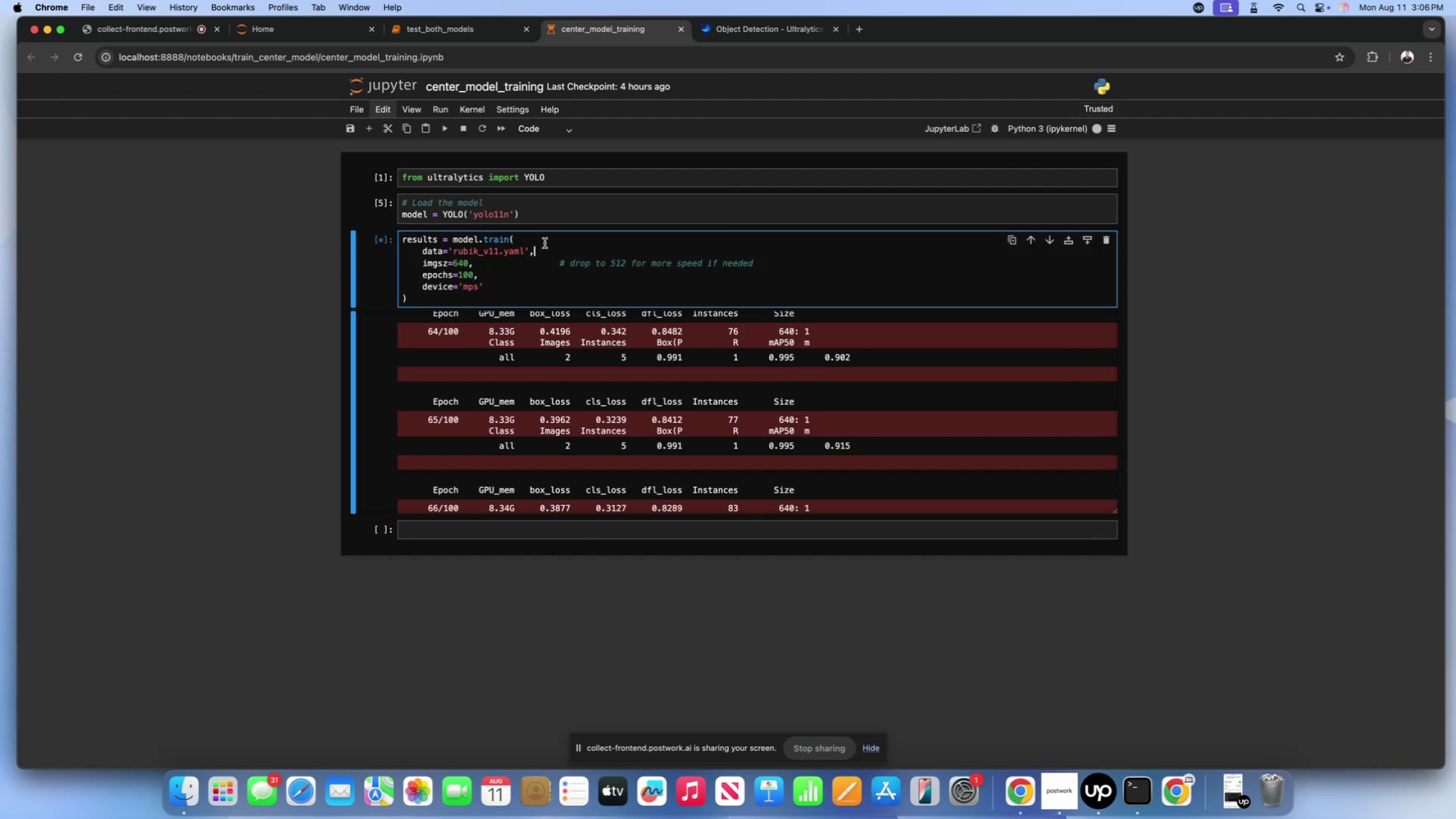 
triple_click([545, 243])
 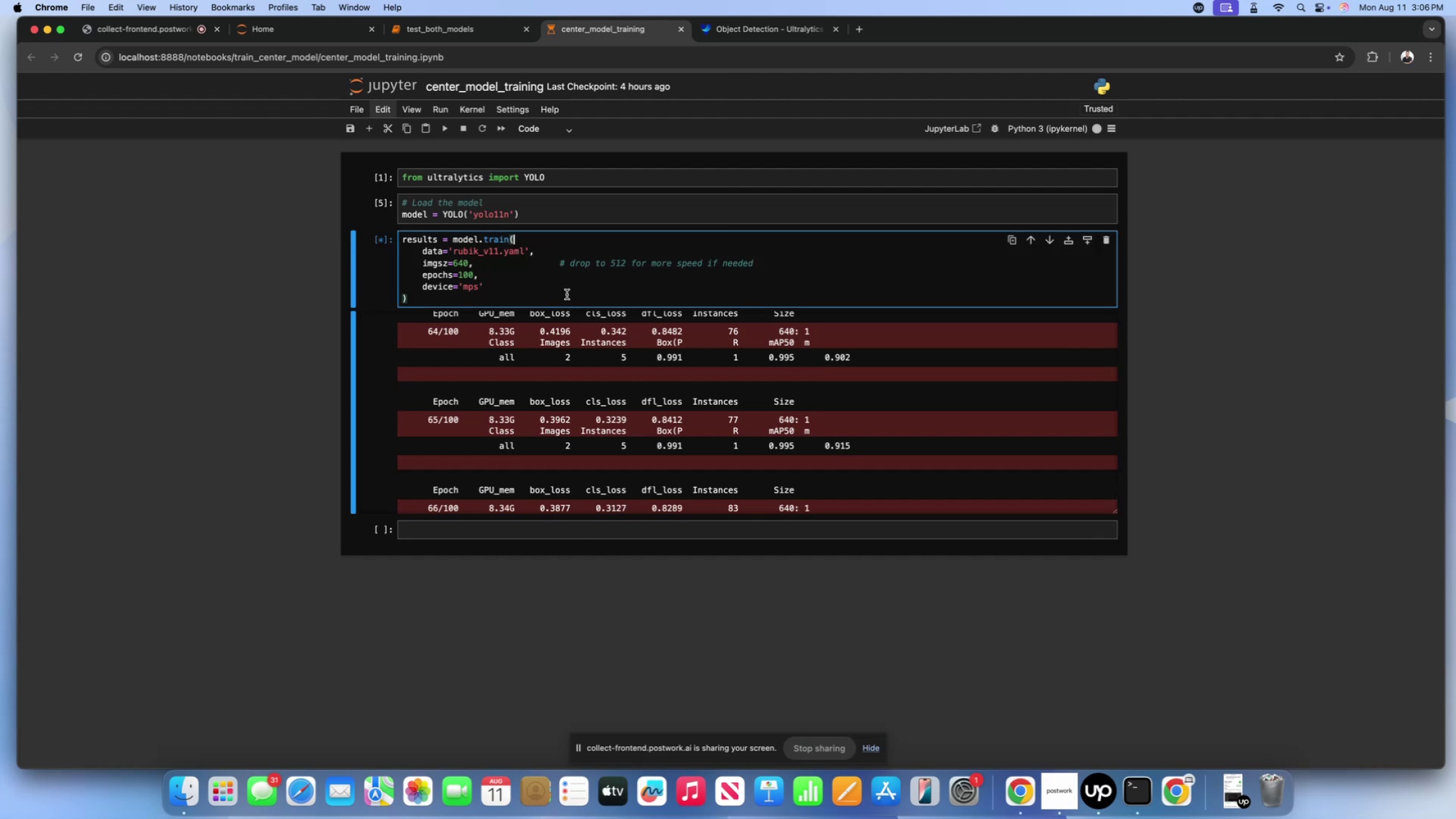 
left_click([567, 294])
 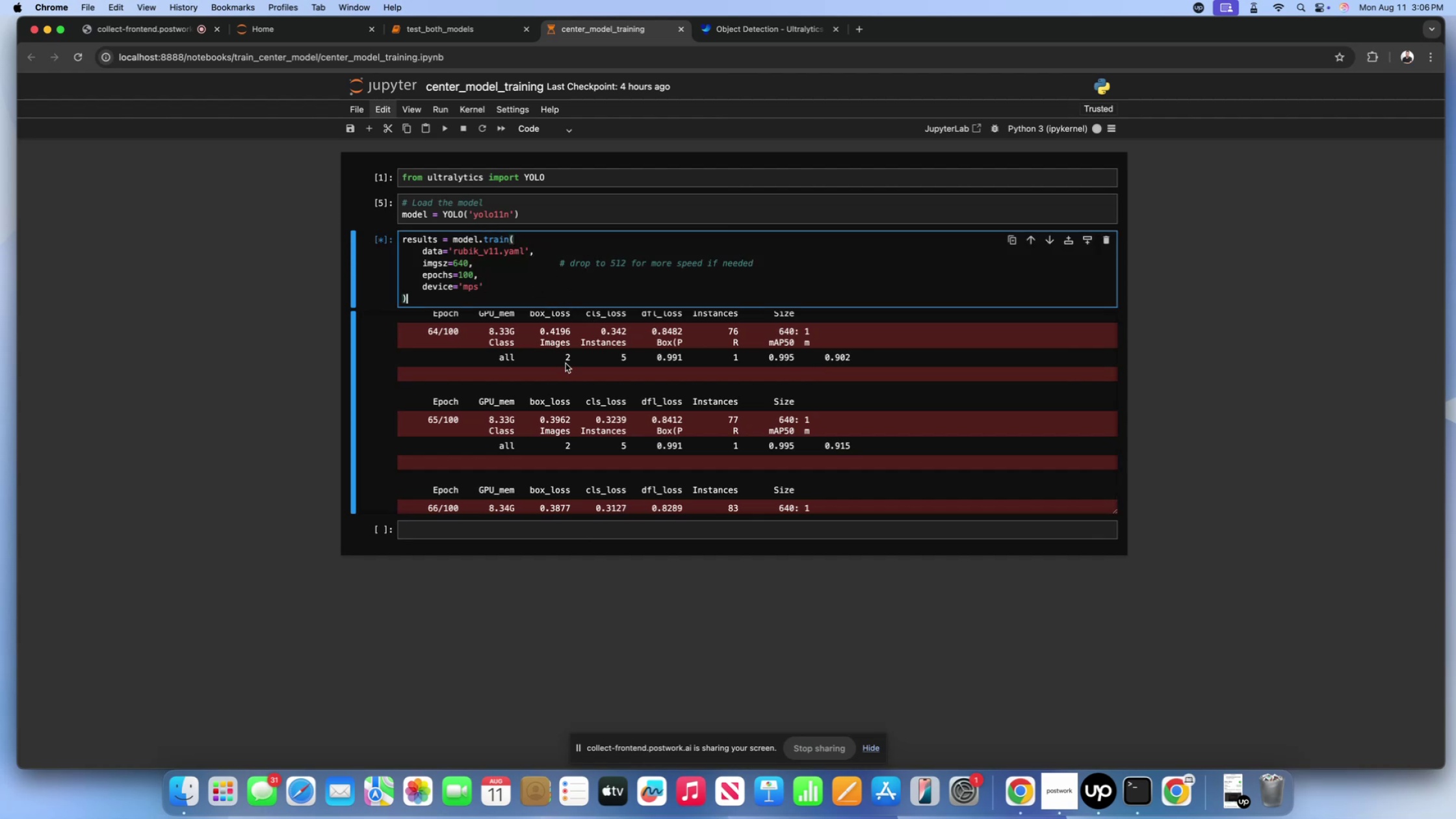 
scroll: coordinate [571, 398], scroll_direction: down, amount: 23.0
 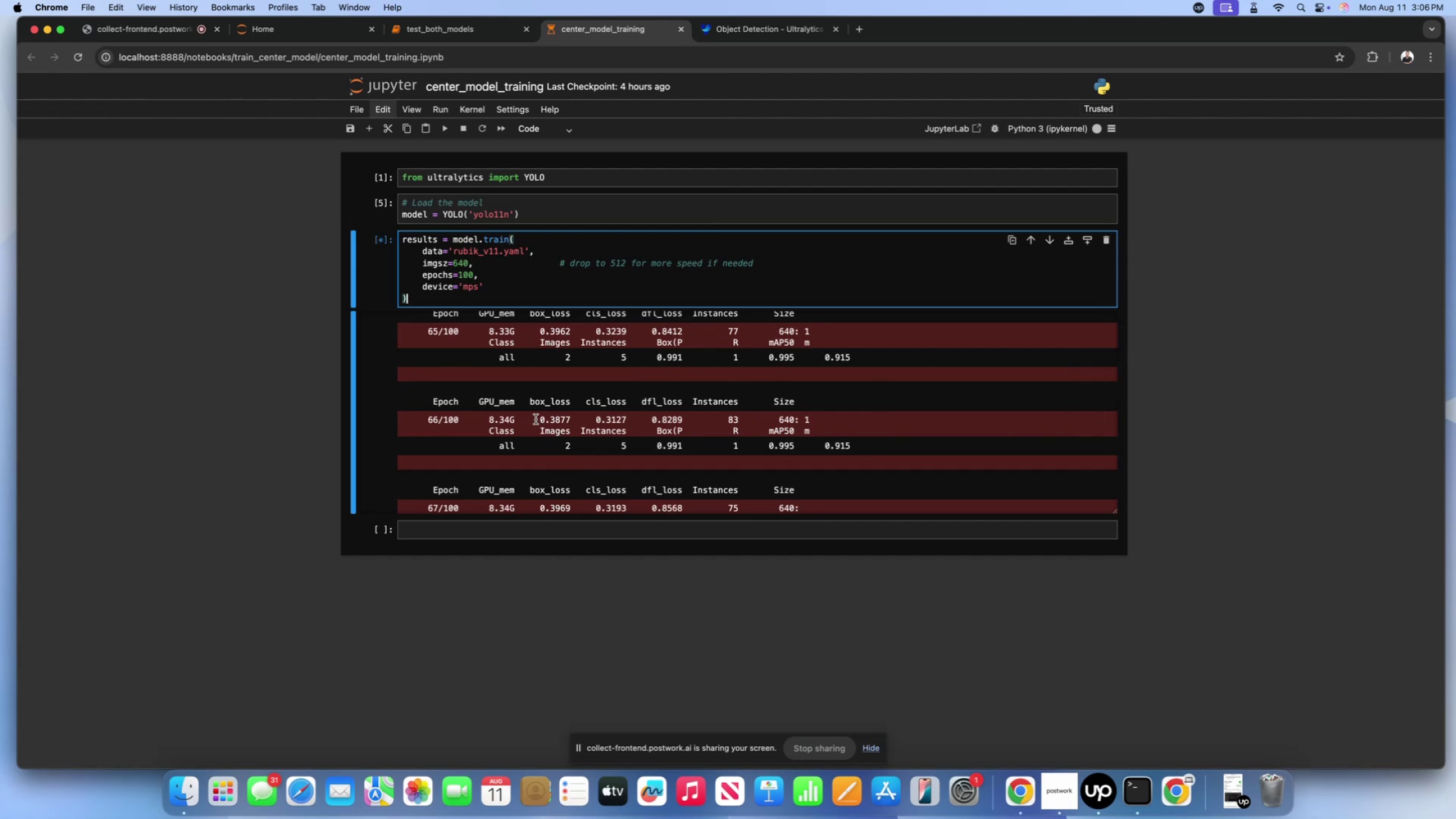 
left_click_drag(start_coordinate=[534, 415], to_coordinate=[561, 434])
 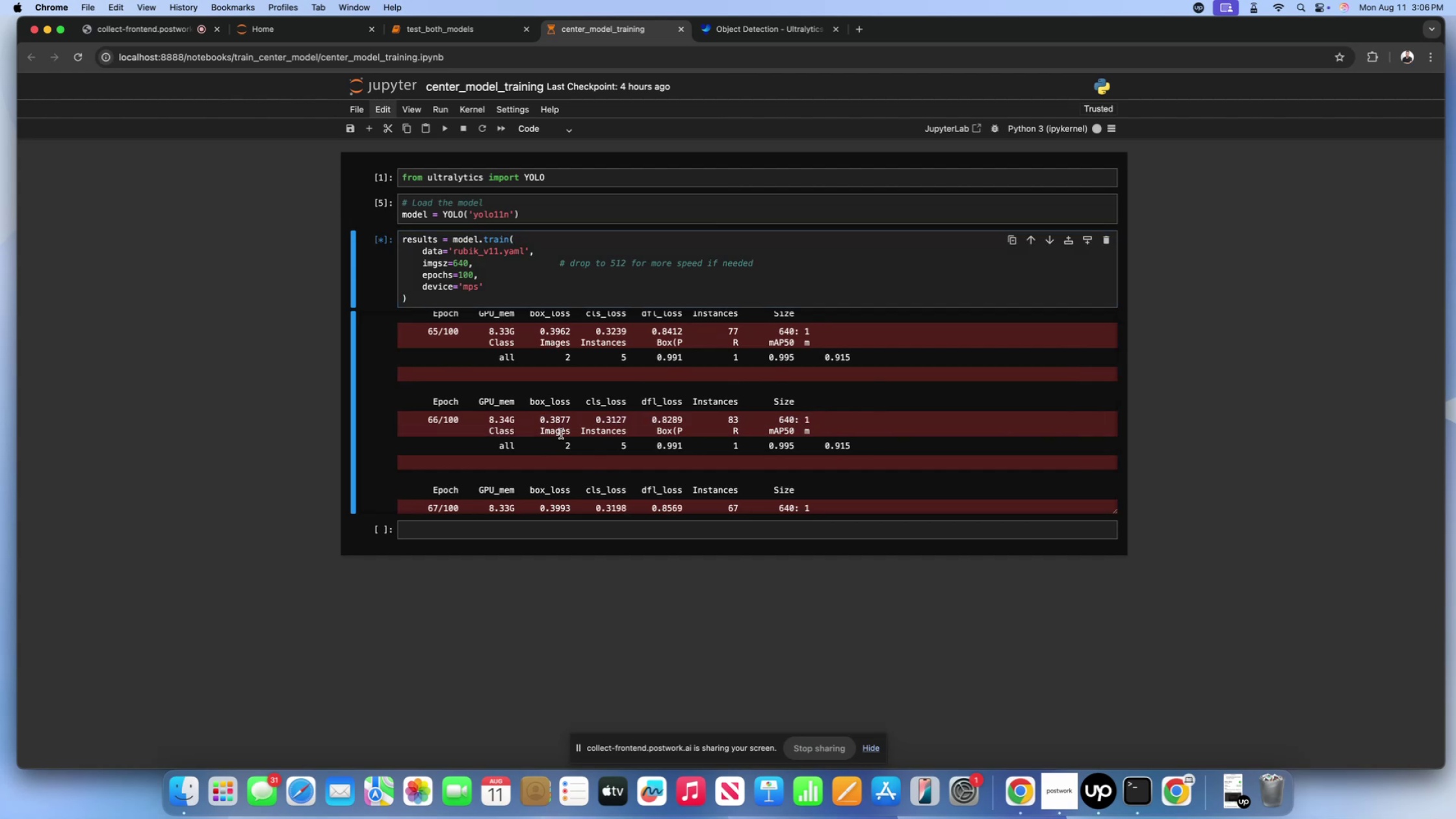 
scroll: coordinate [561, 434], scroll_direction: up, amount: 12.0
 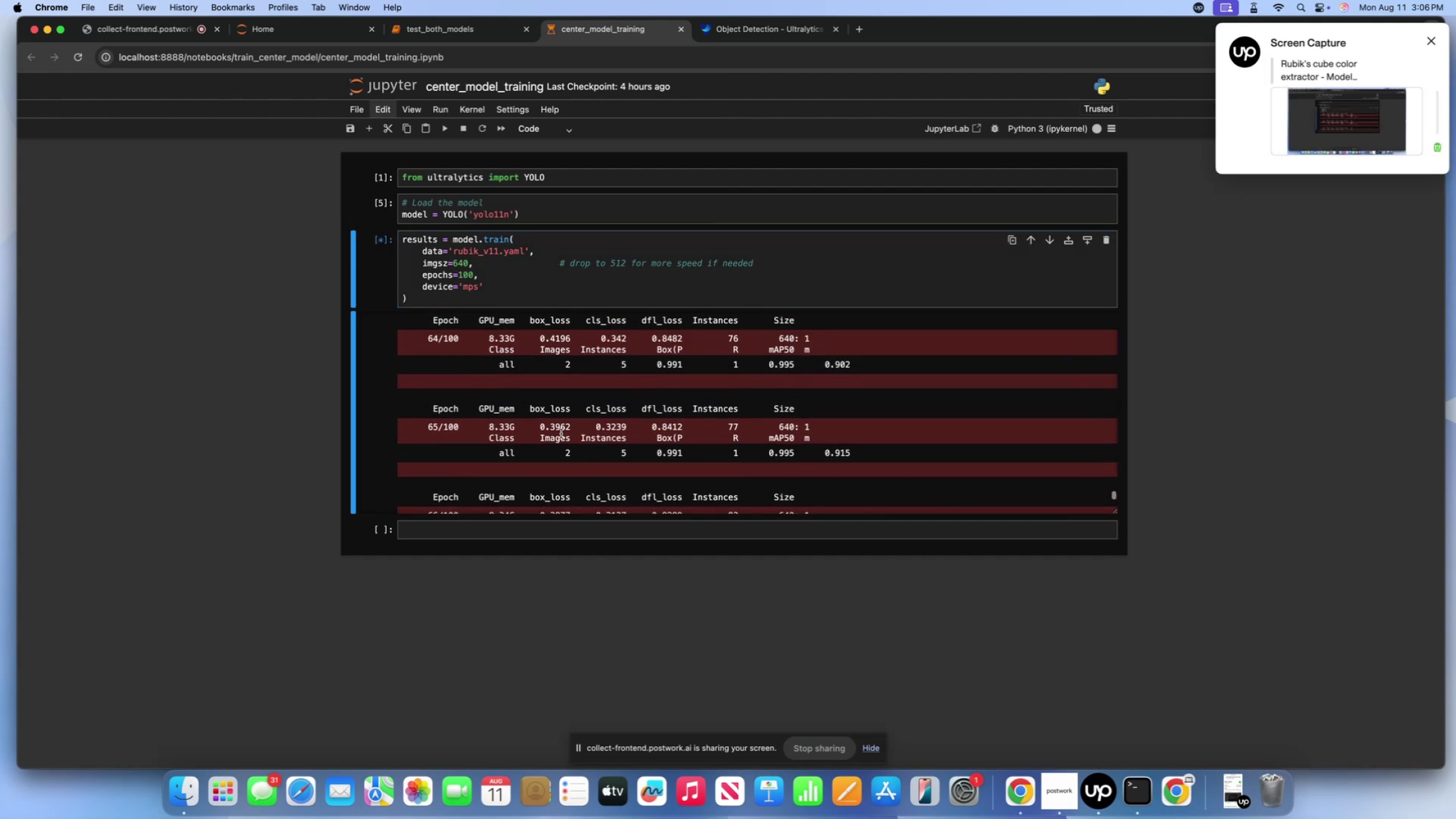 
scroll: coordinate [561, 434], scroll_direction: down, amount: 47.0
 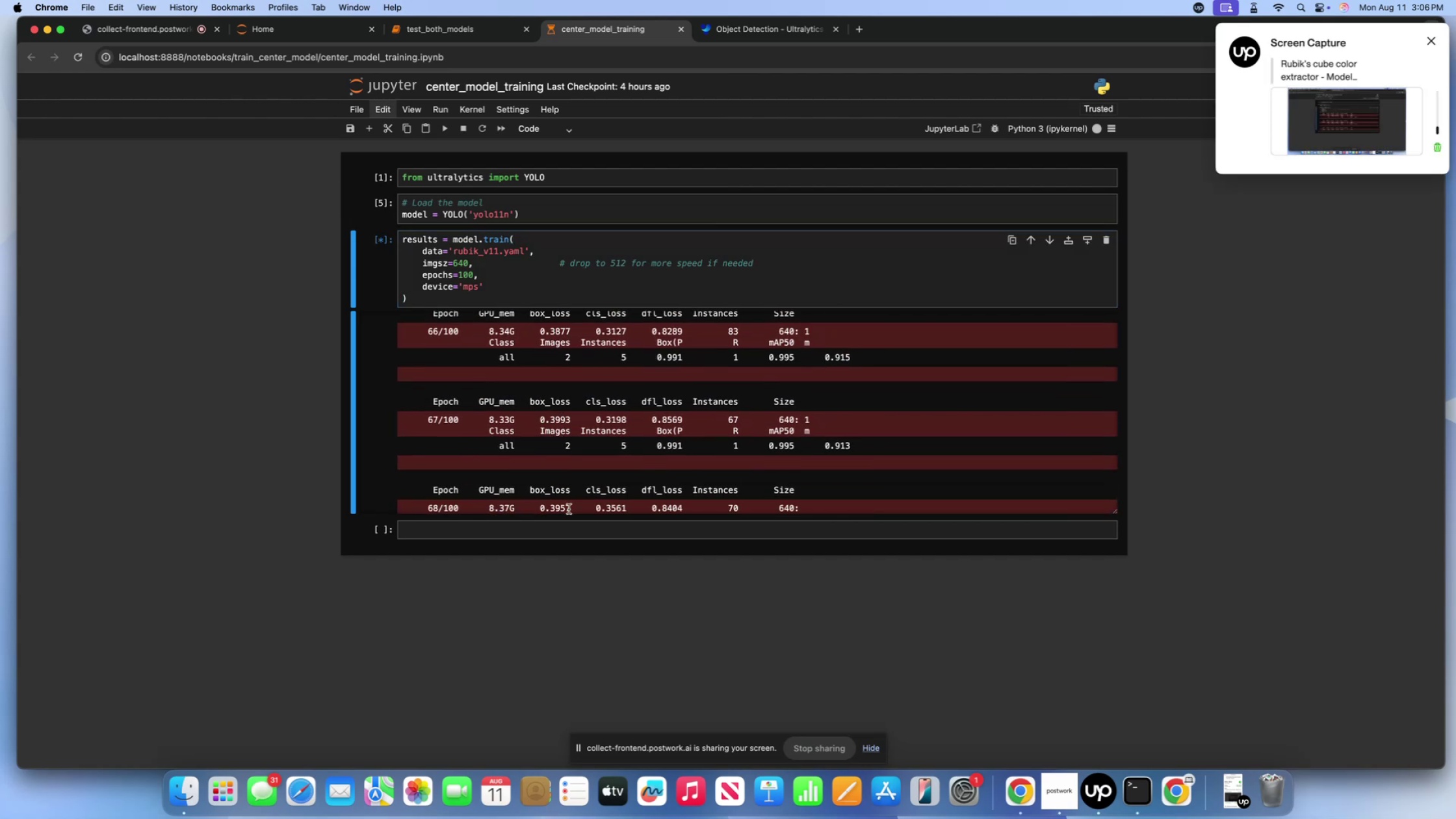 
left_click([561, 493])
 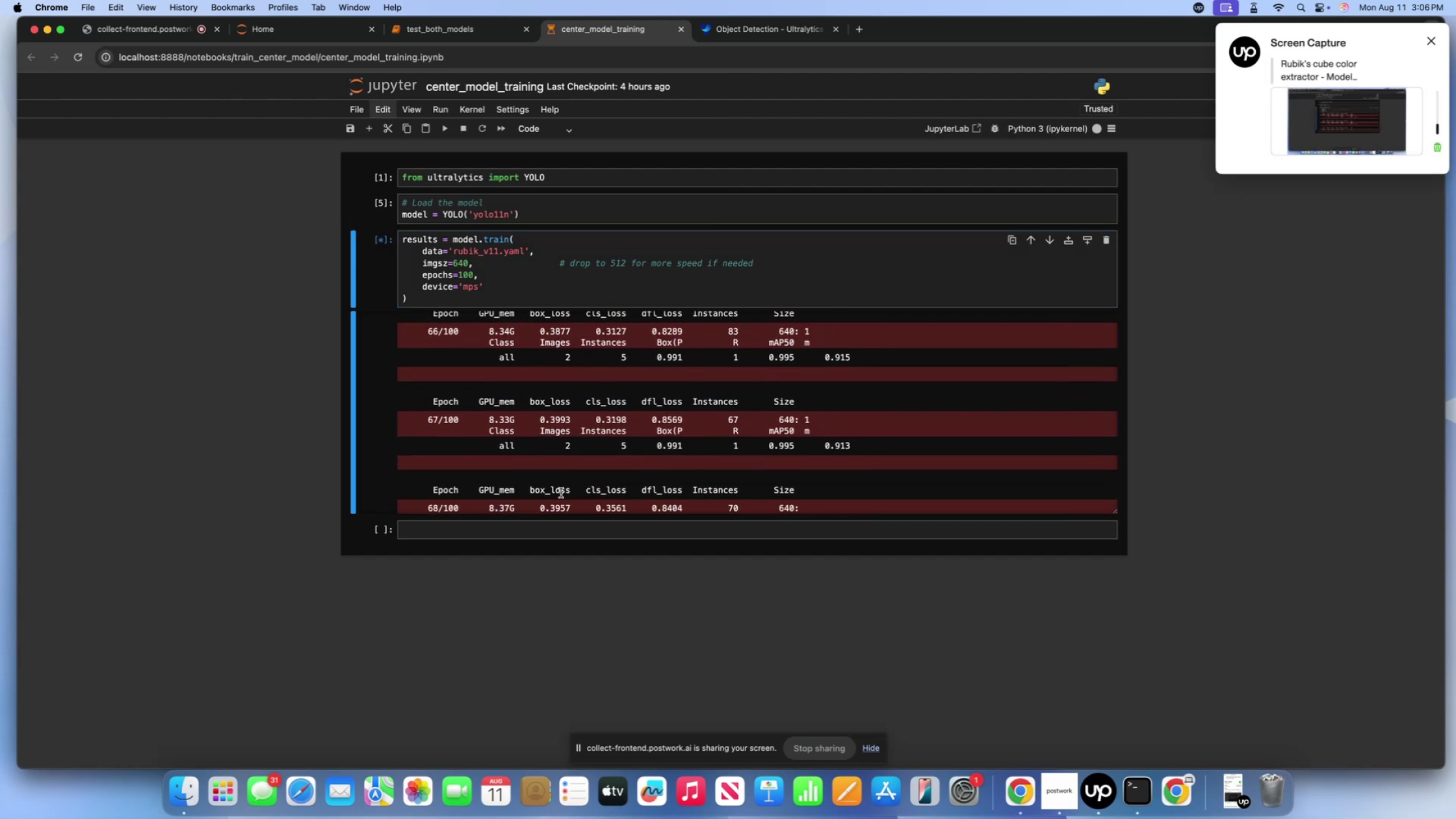 
scroll: coordinate [565, 481], scroll_direction: down, amount: 19.0
 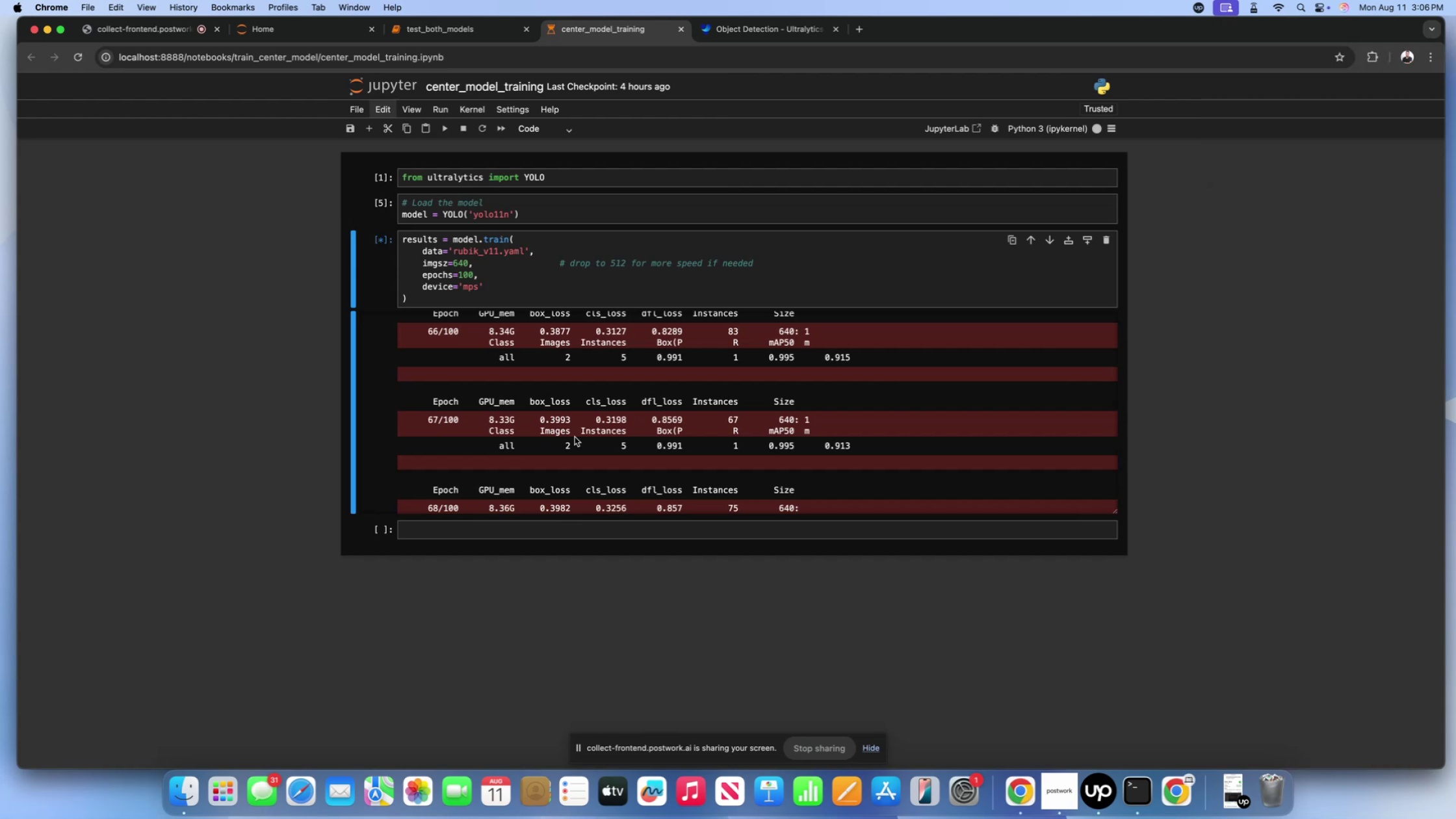 
wait(12.04)
 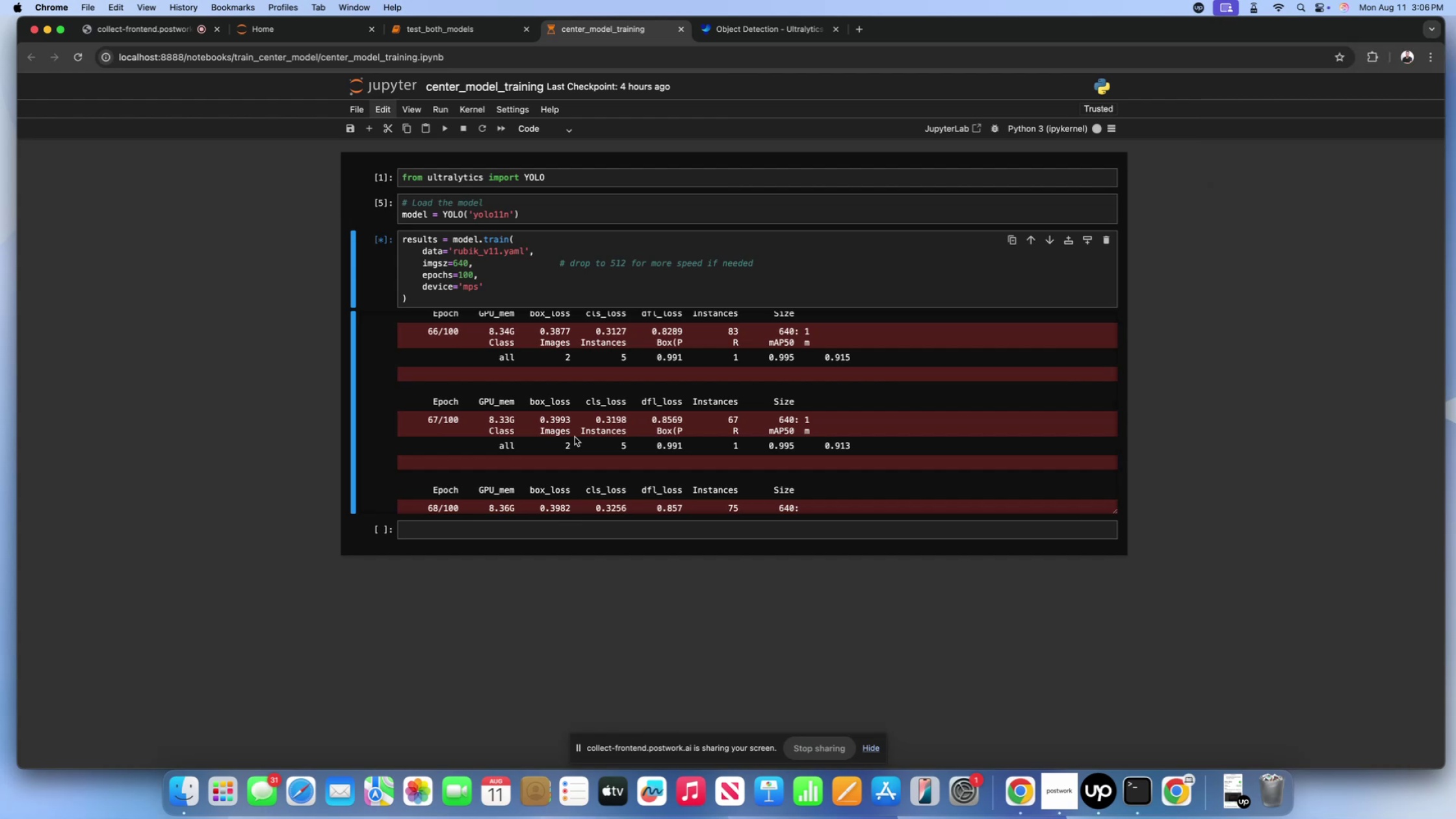 
left_click([1323, 5])
 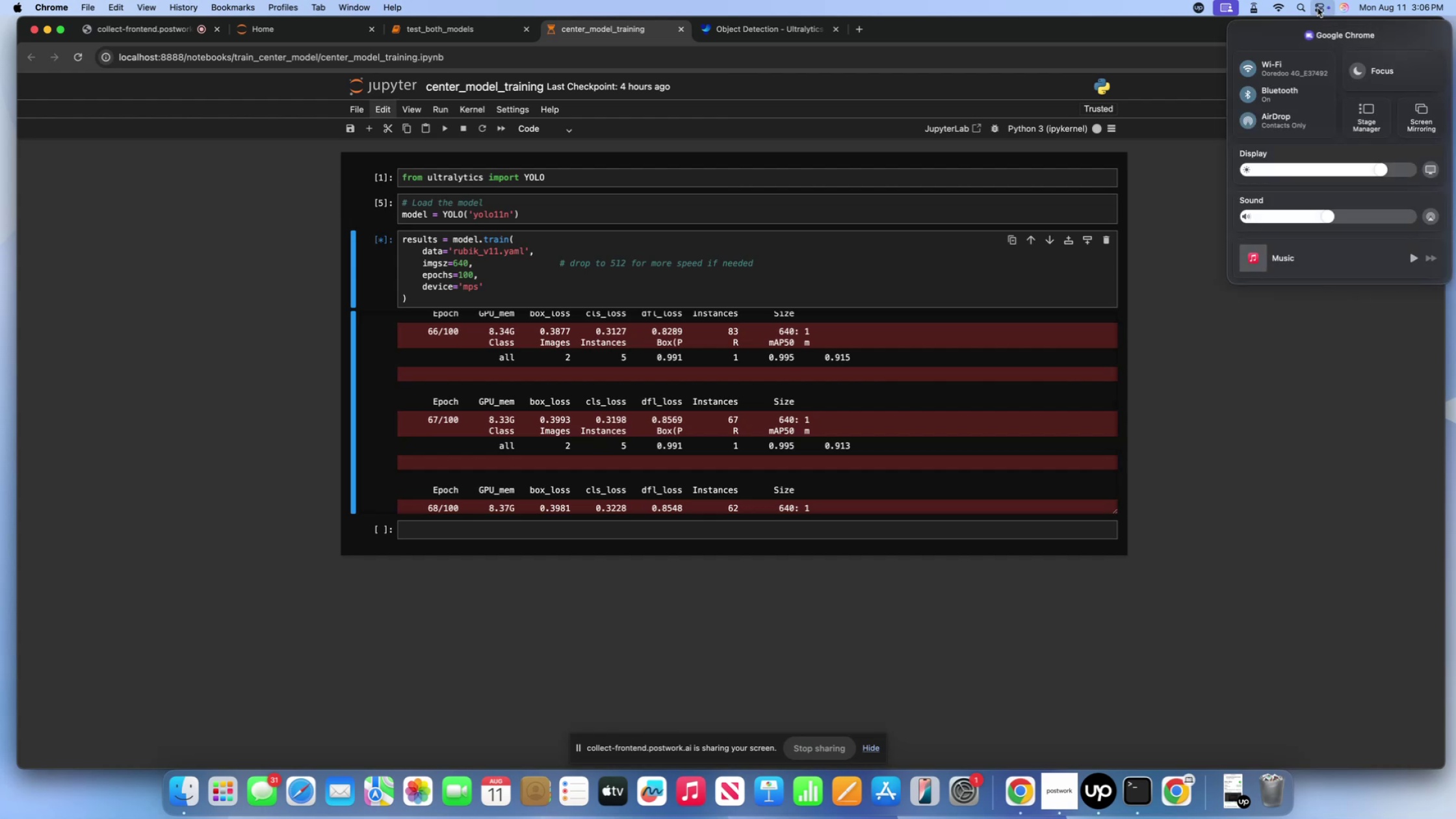 
left_click([1318, 6])
 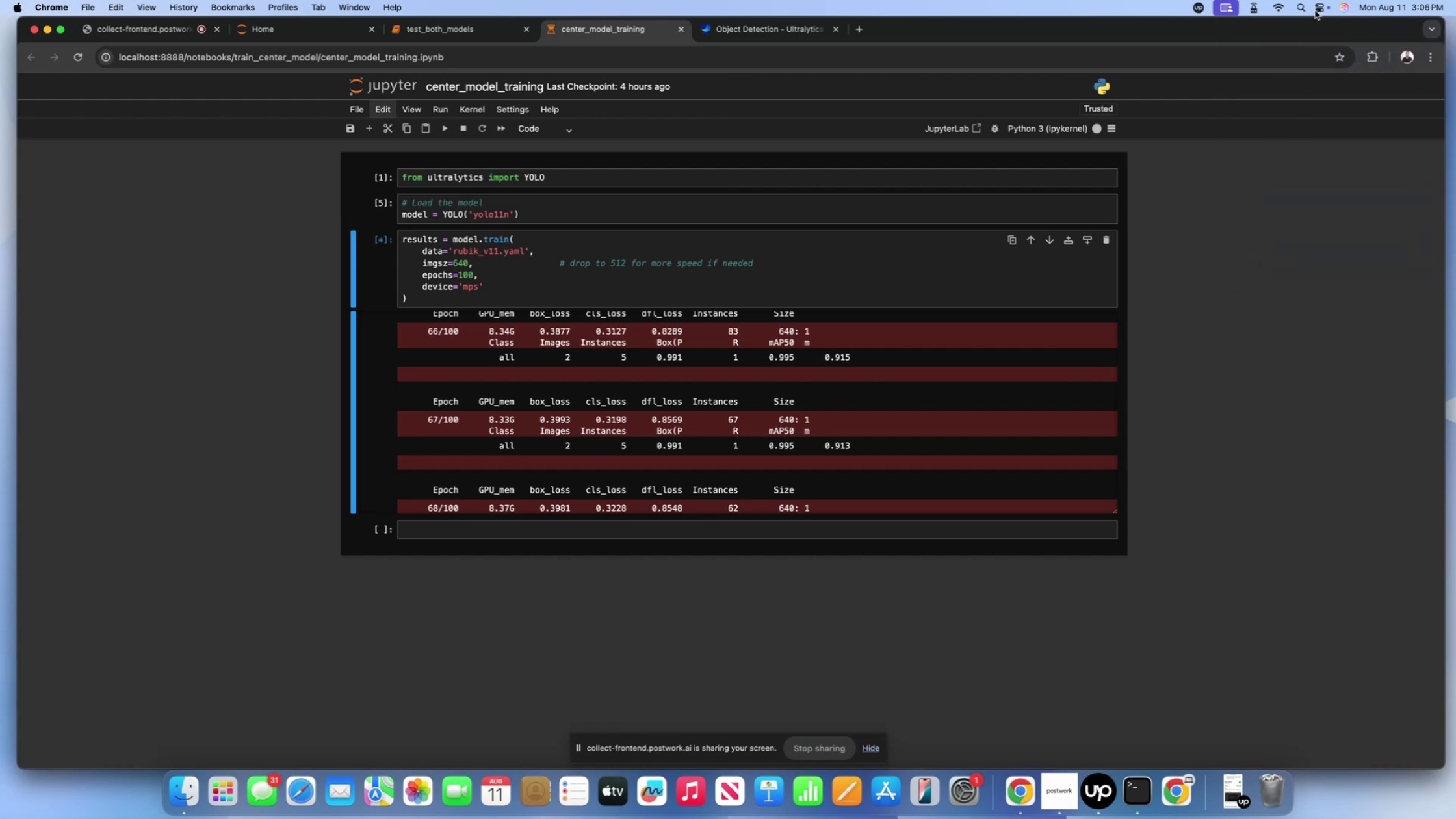 
wait(5.15)
 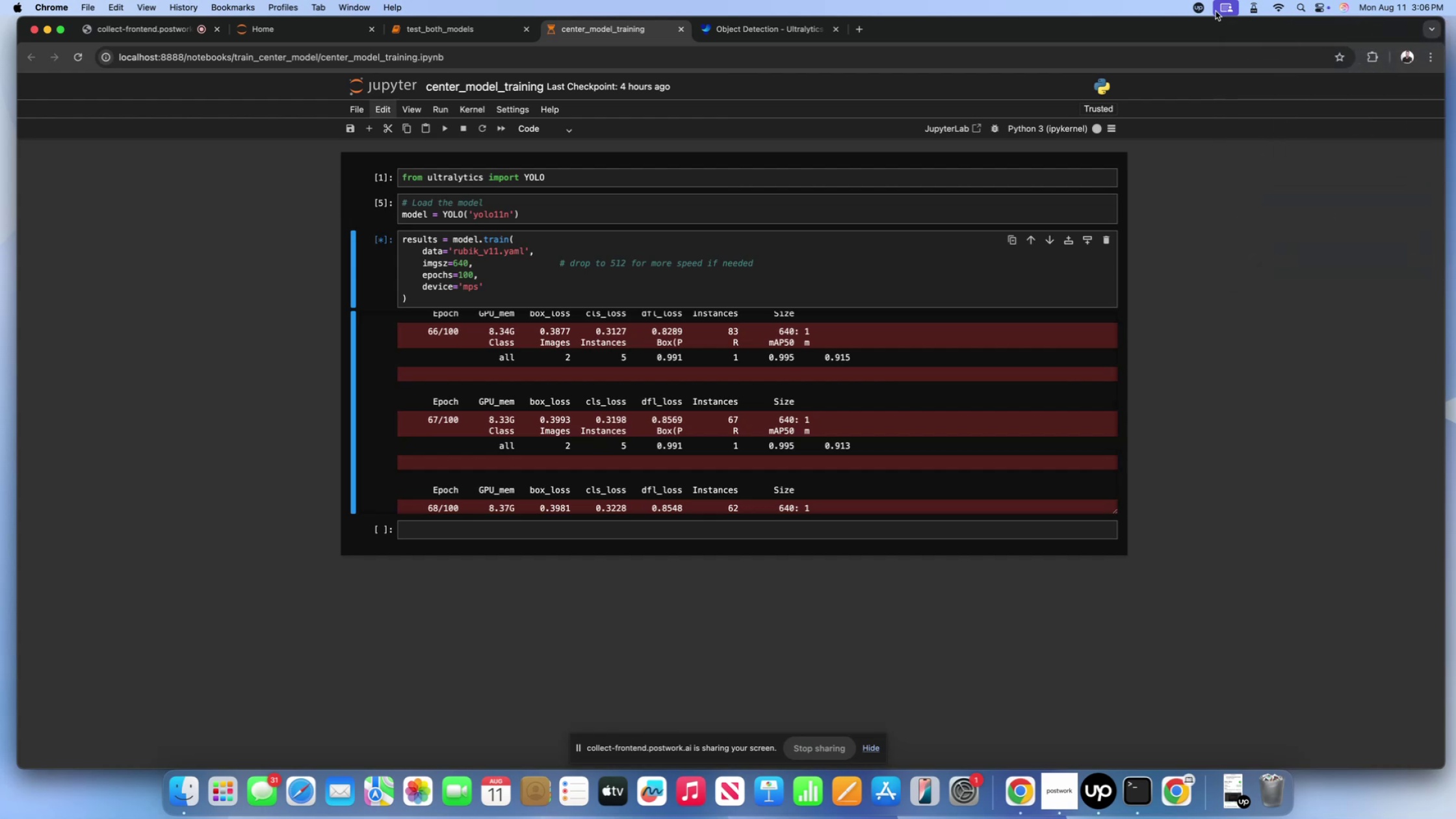 
left_click([1390, 8])
 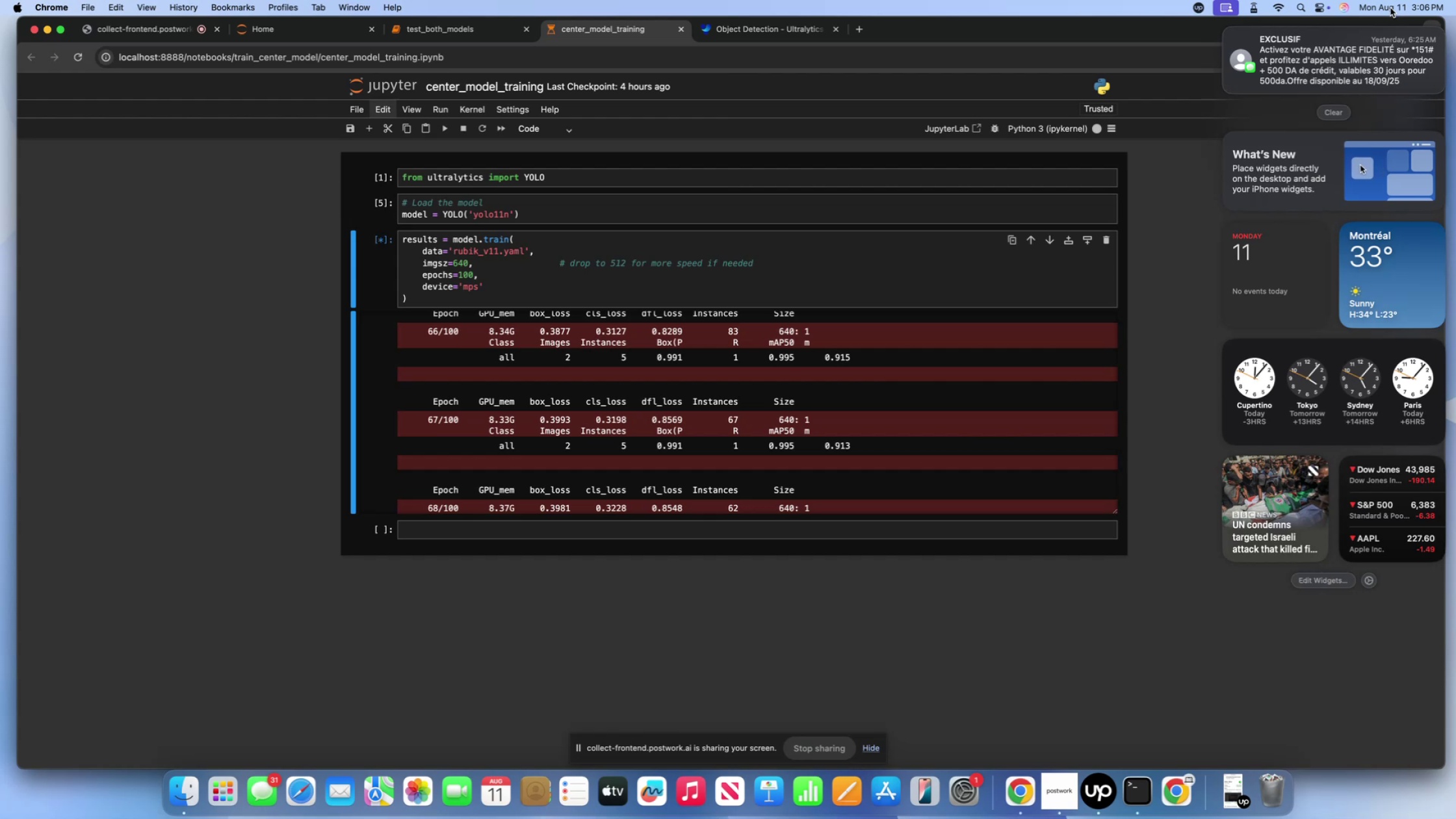 
left_click([1390, 8])
 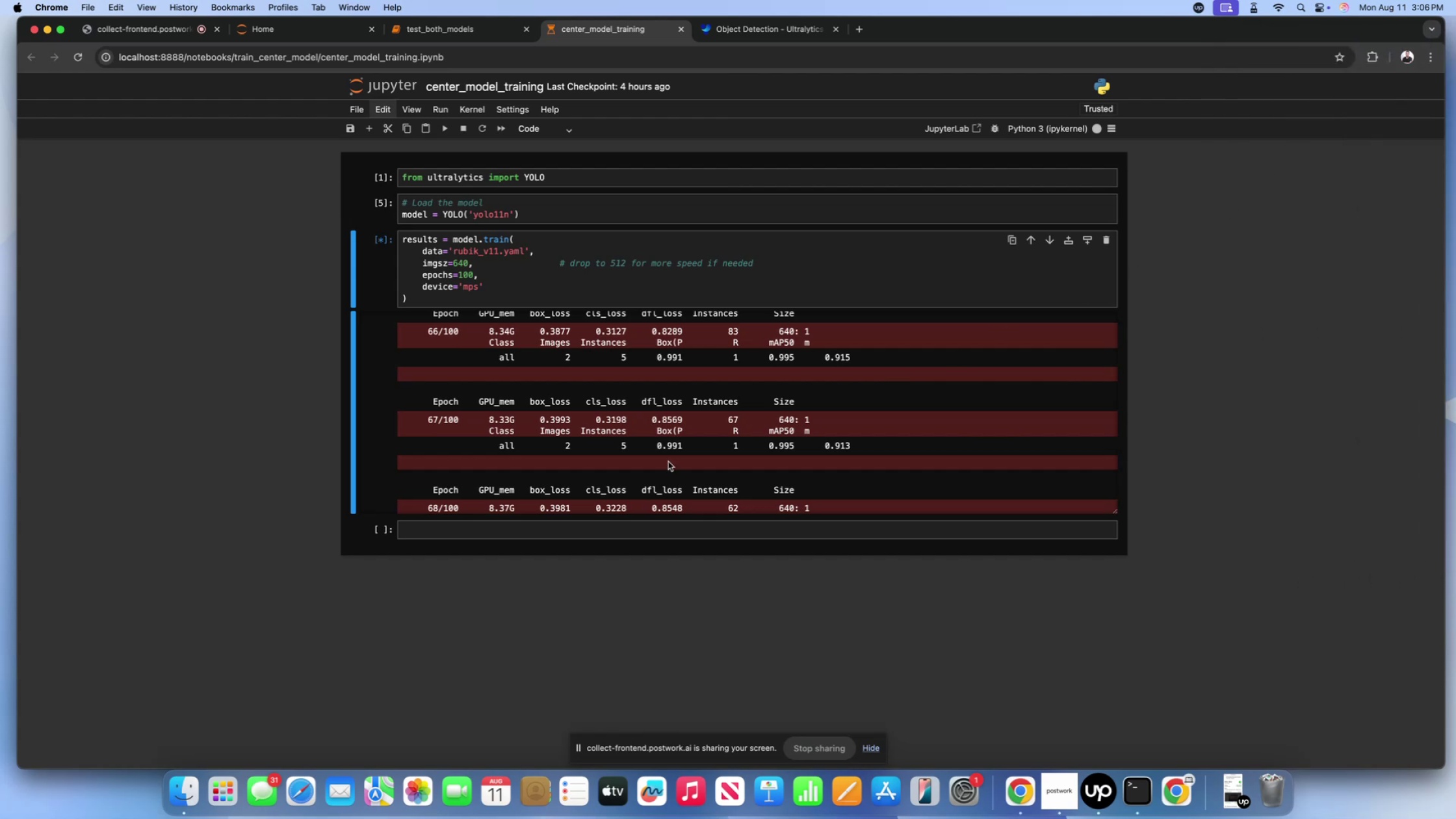 
scroll: coordinate [541, 451], scroll_direction: down, amount: 58.0
 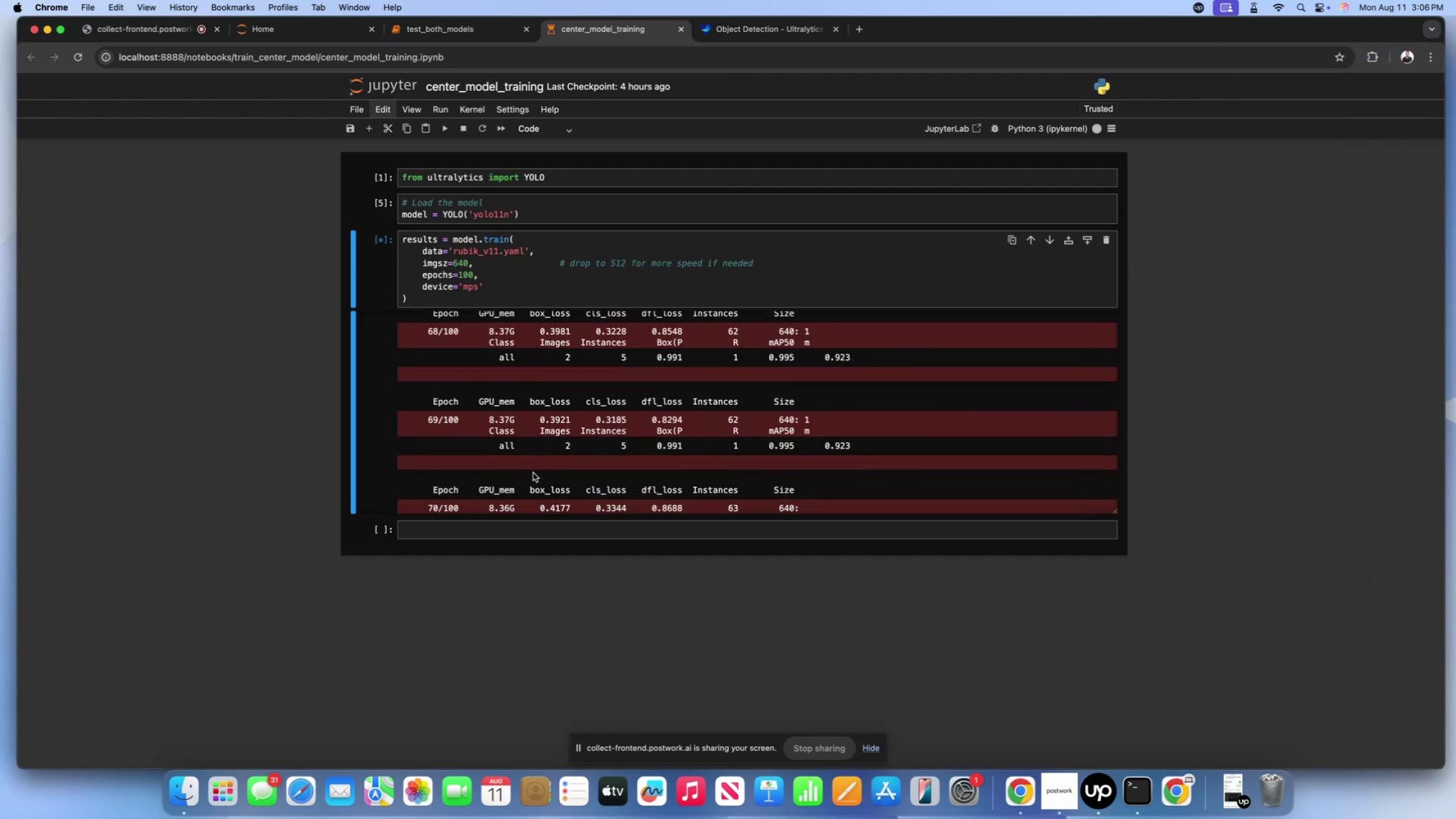 
left_click([533, 473])
 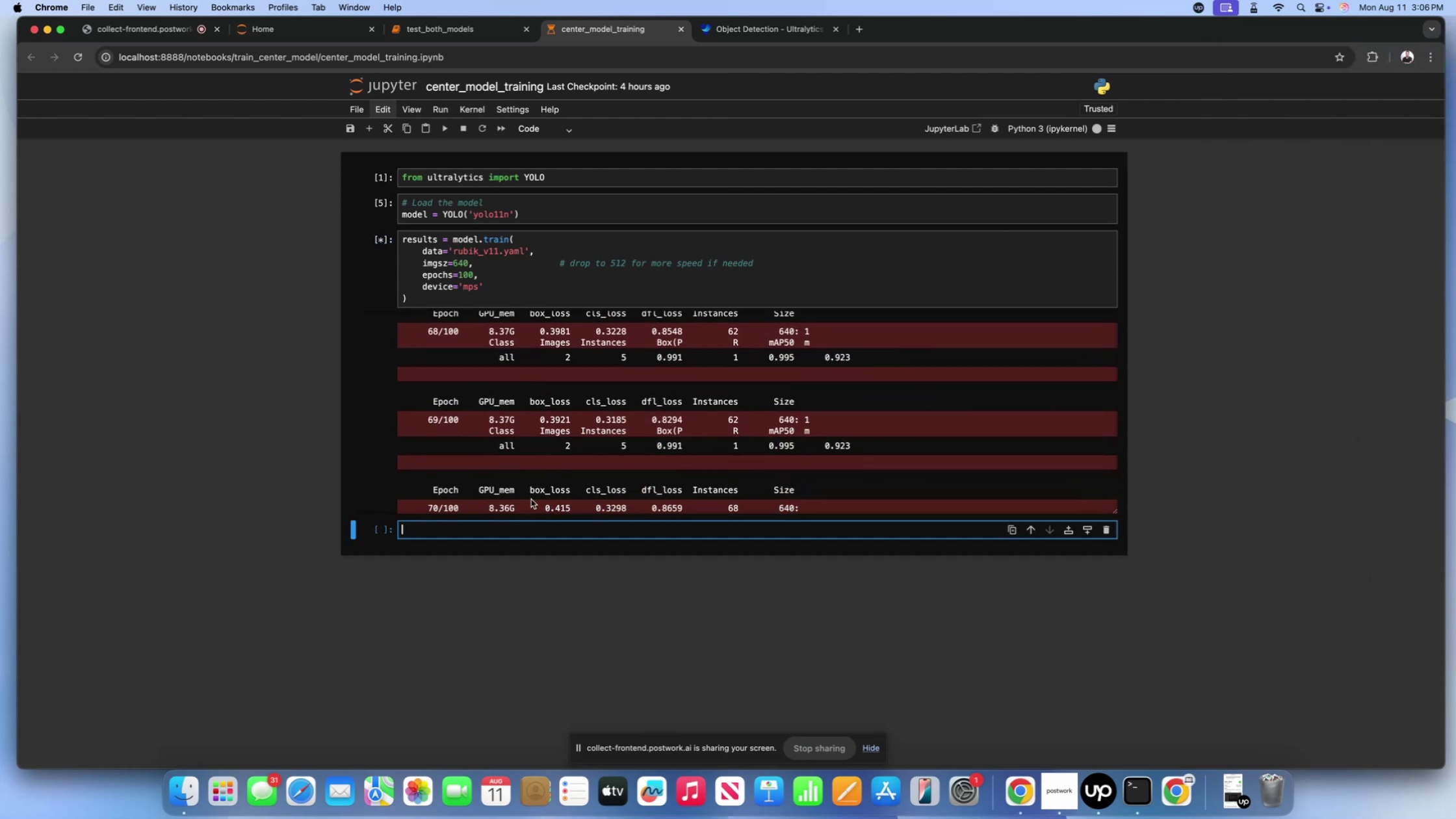 
double_click([534, 478])
 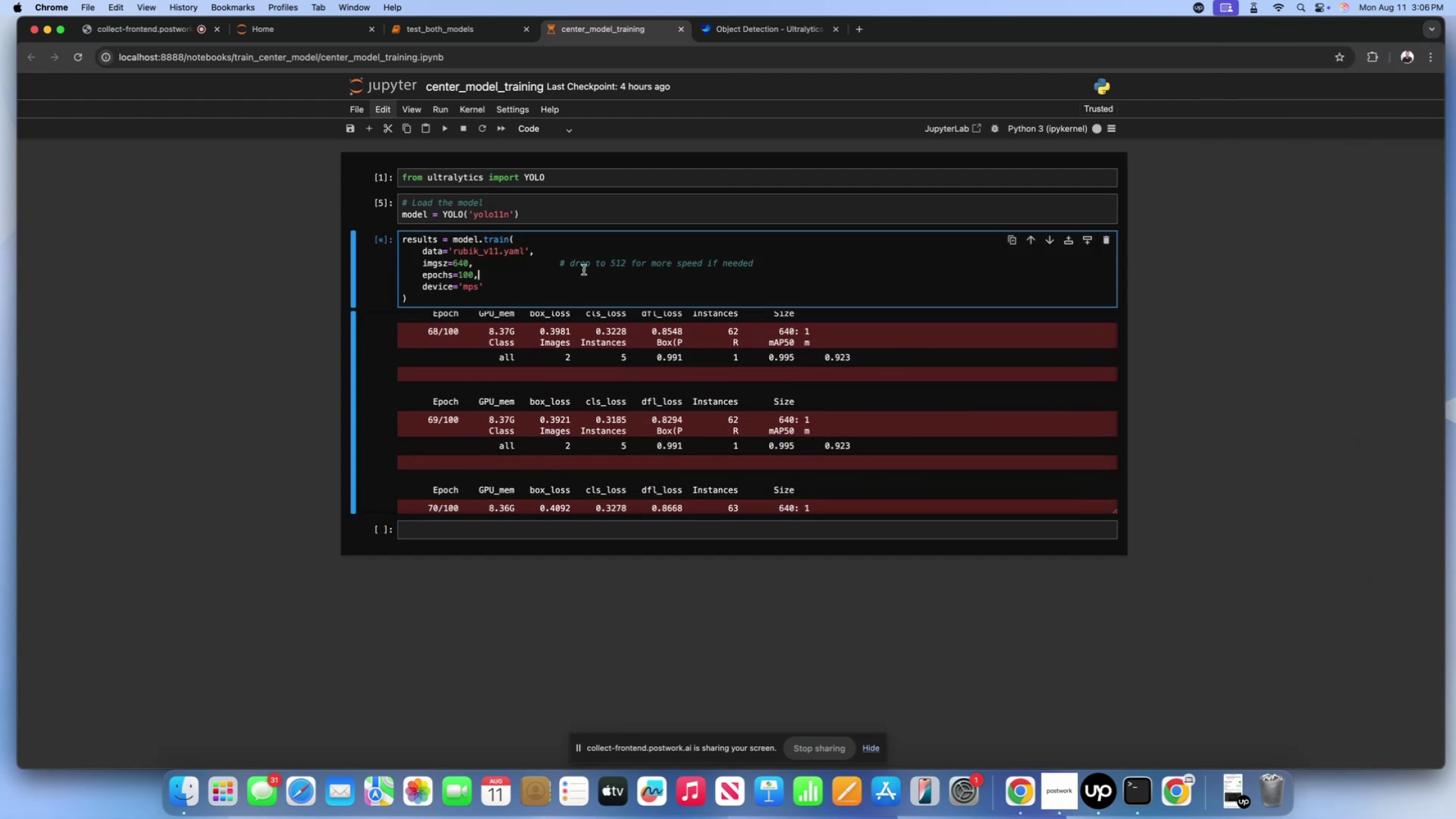 
double_click([582, 248])
 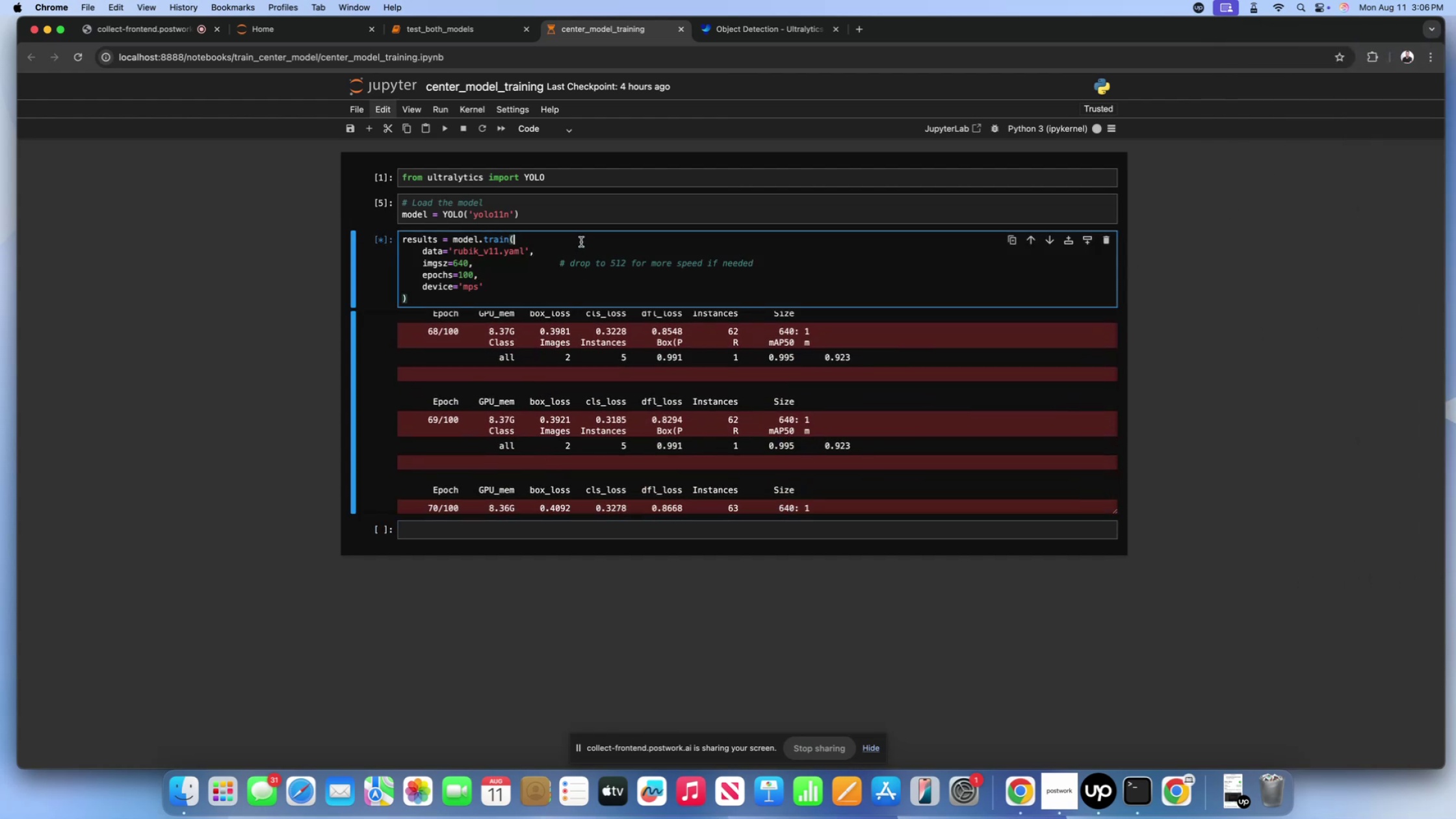 
double_click([578, 229])
 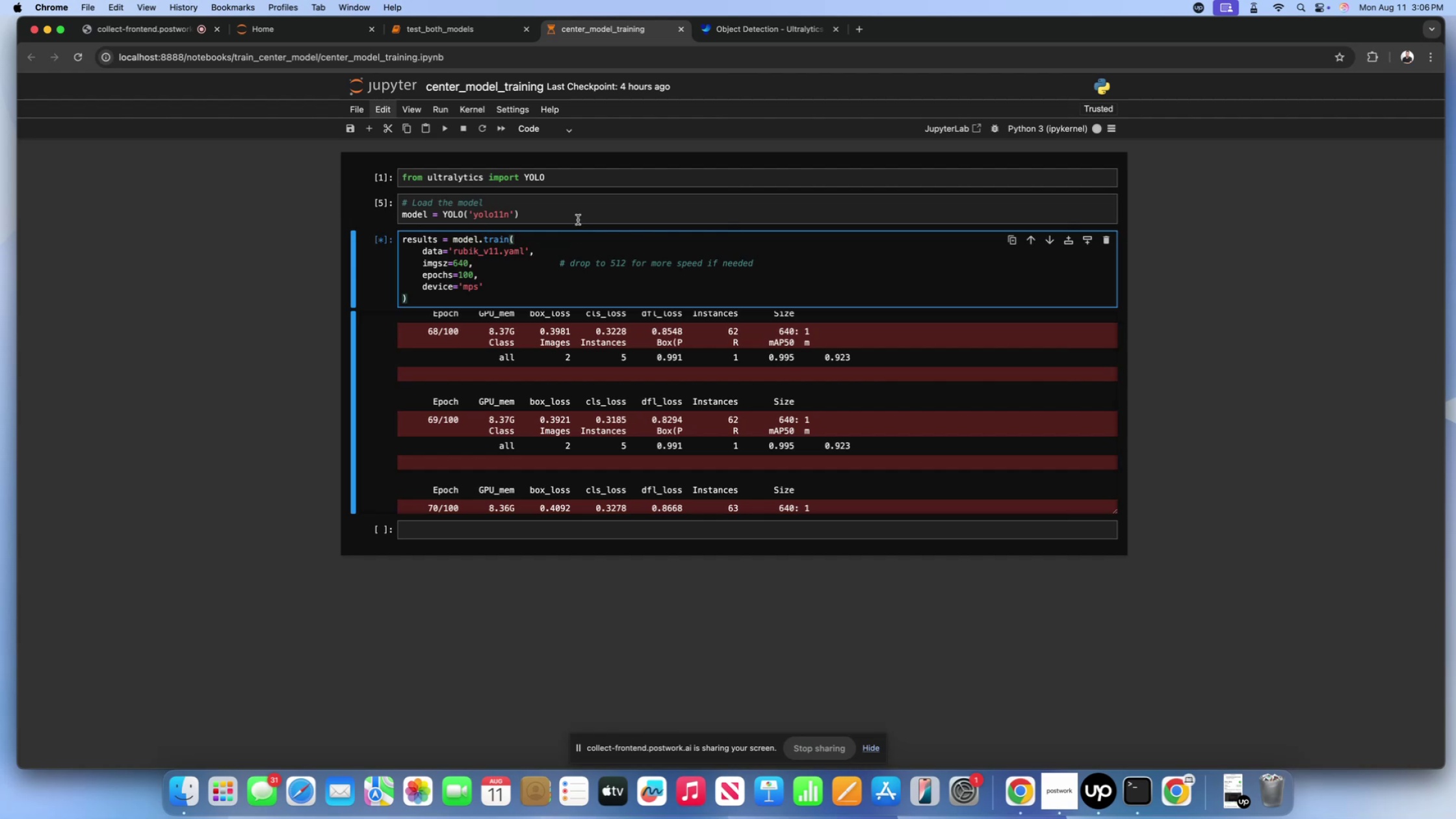 
triple_click([578, 220])
 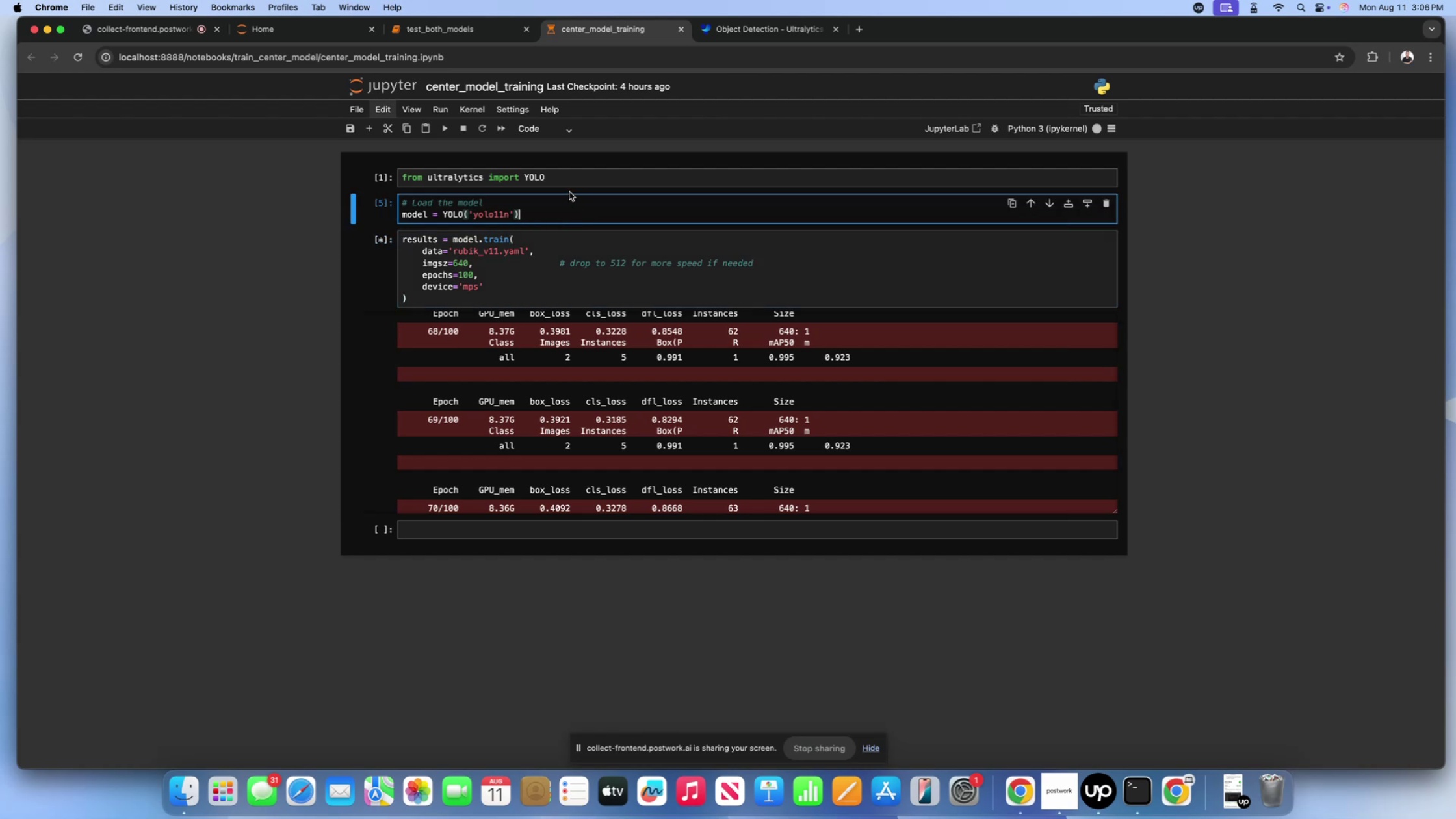 
triple_click([569, 192])
 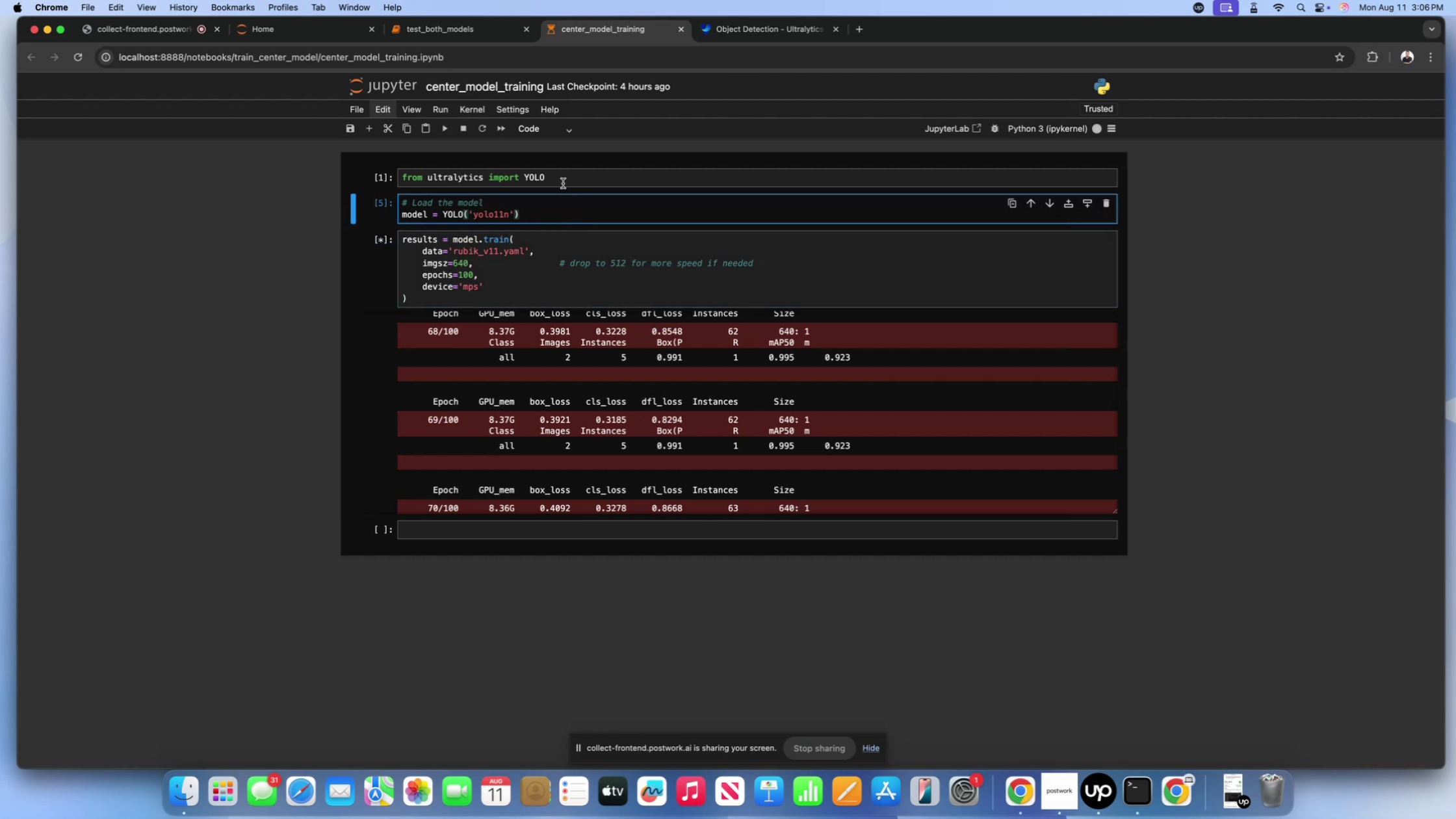 
triple_click([563, 183])
 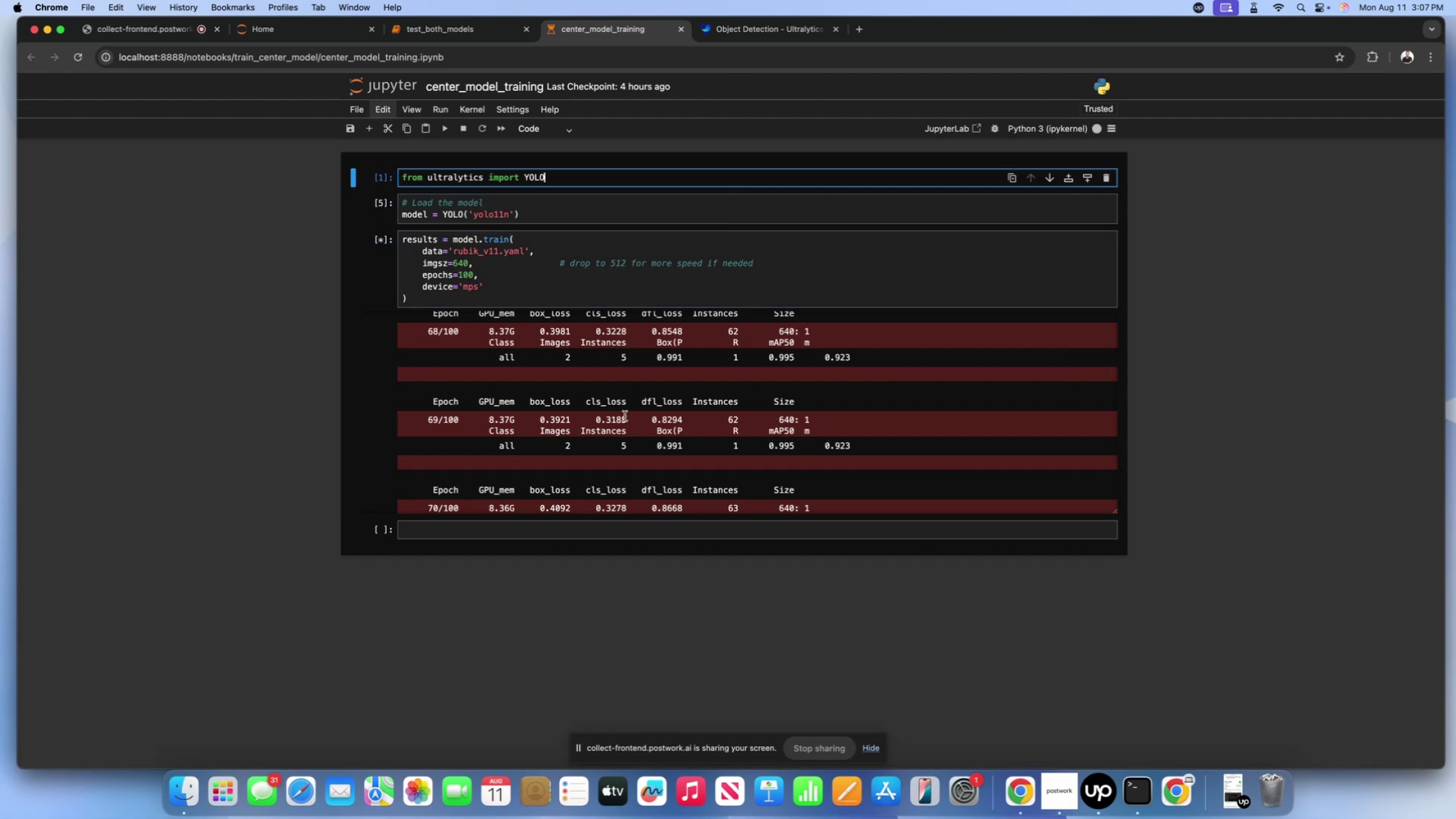 
scroll: coordinate [625, 416], scroll_direction: down, amount: 23.0
 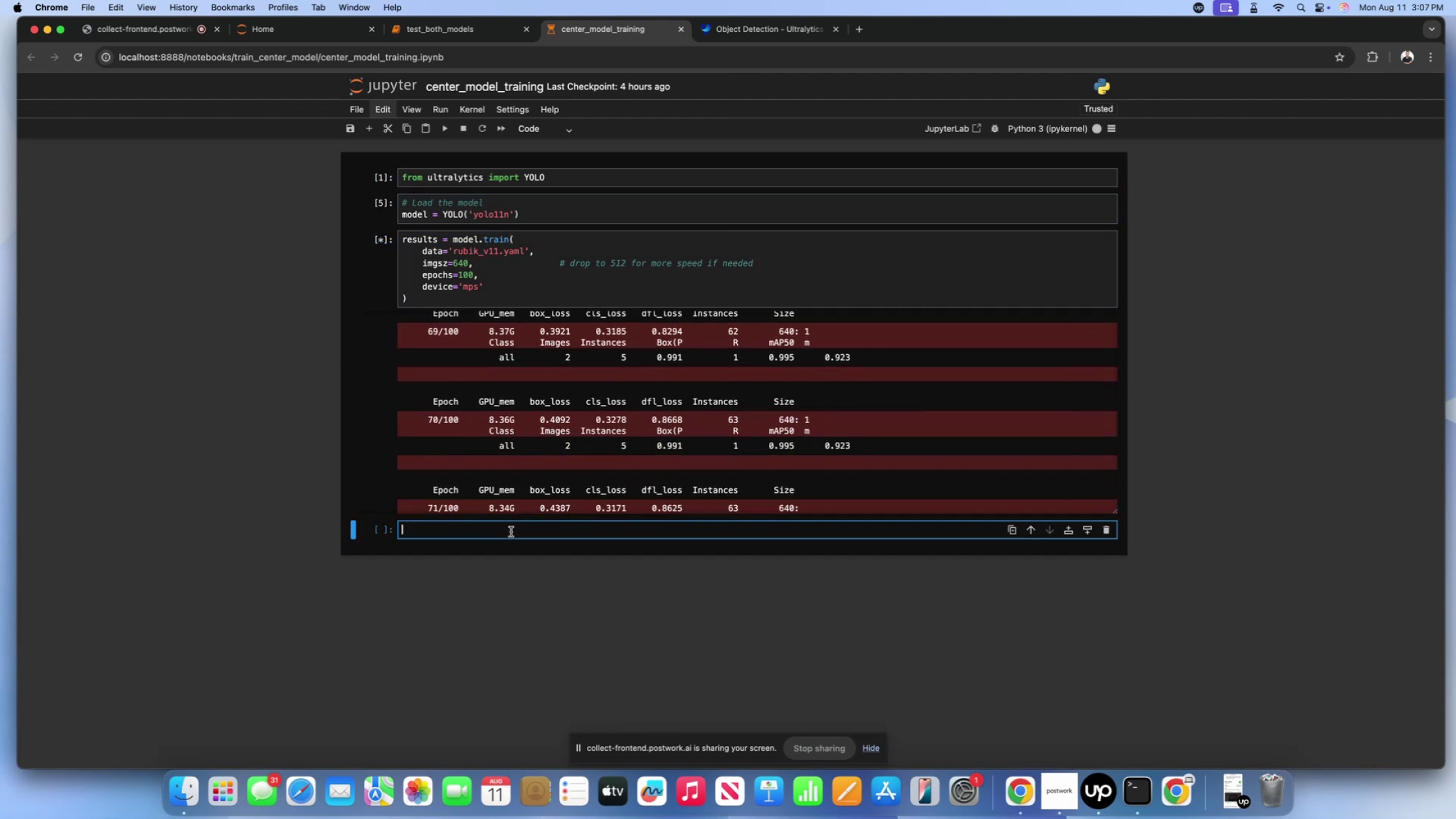 
double_click([520, 487])
 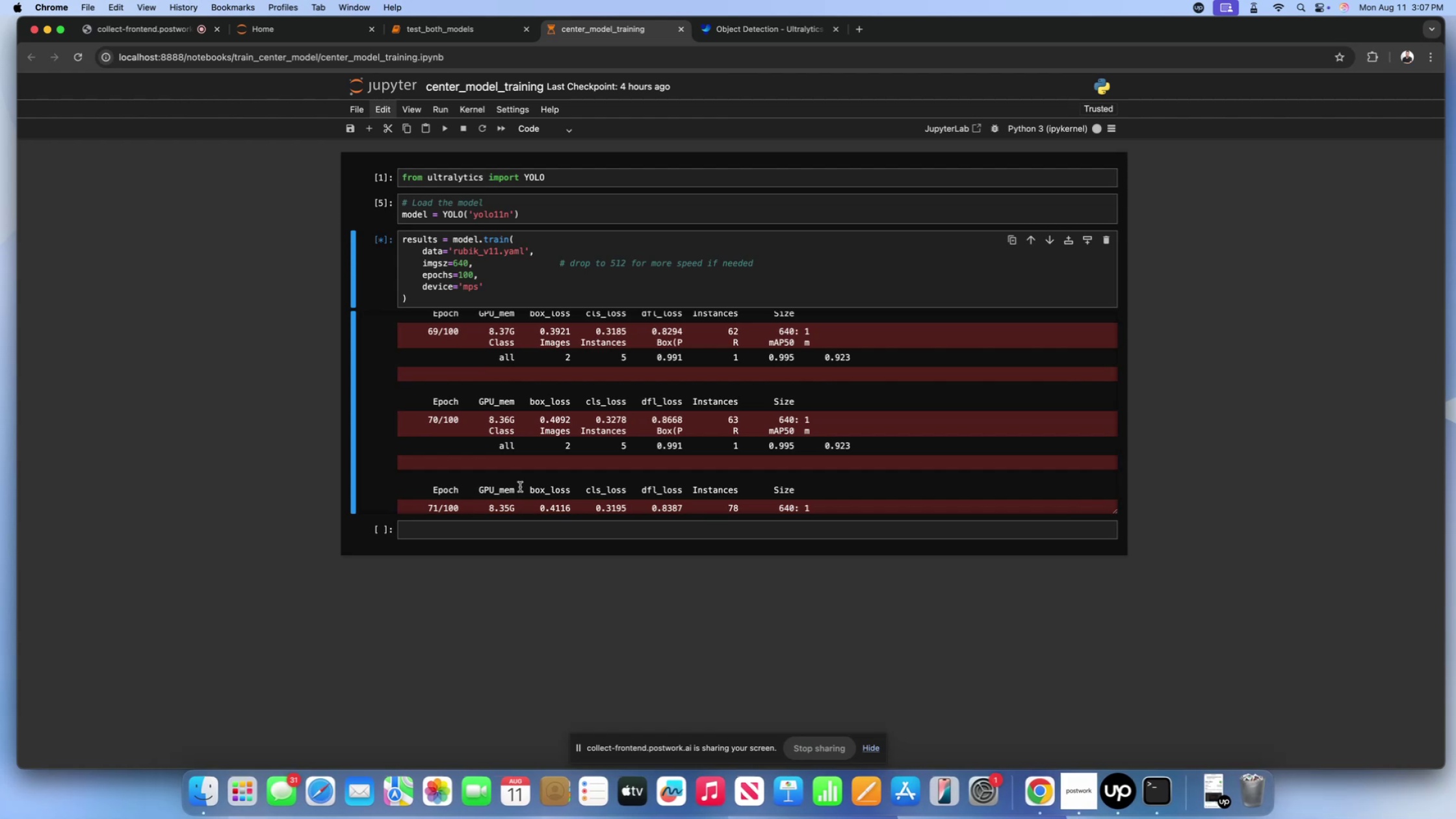 
wait(18.76)
 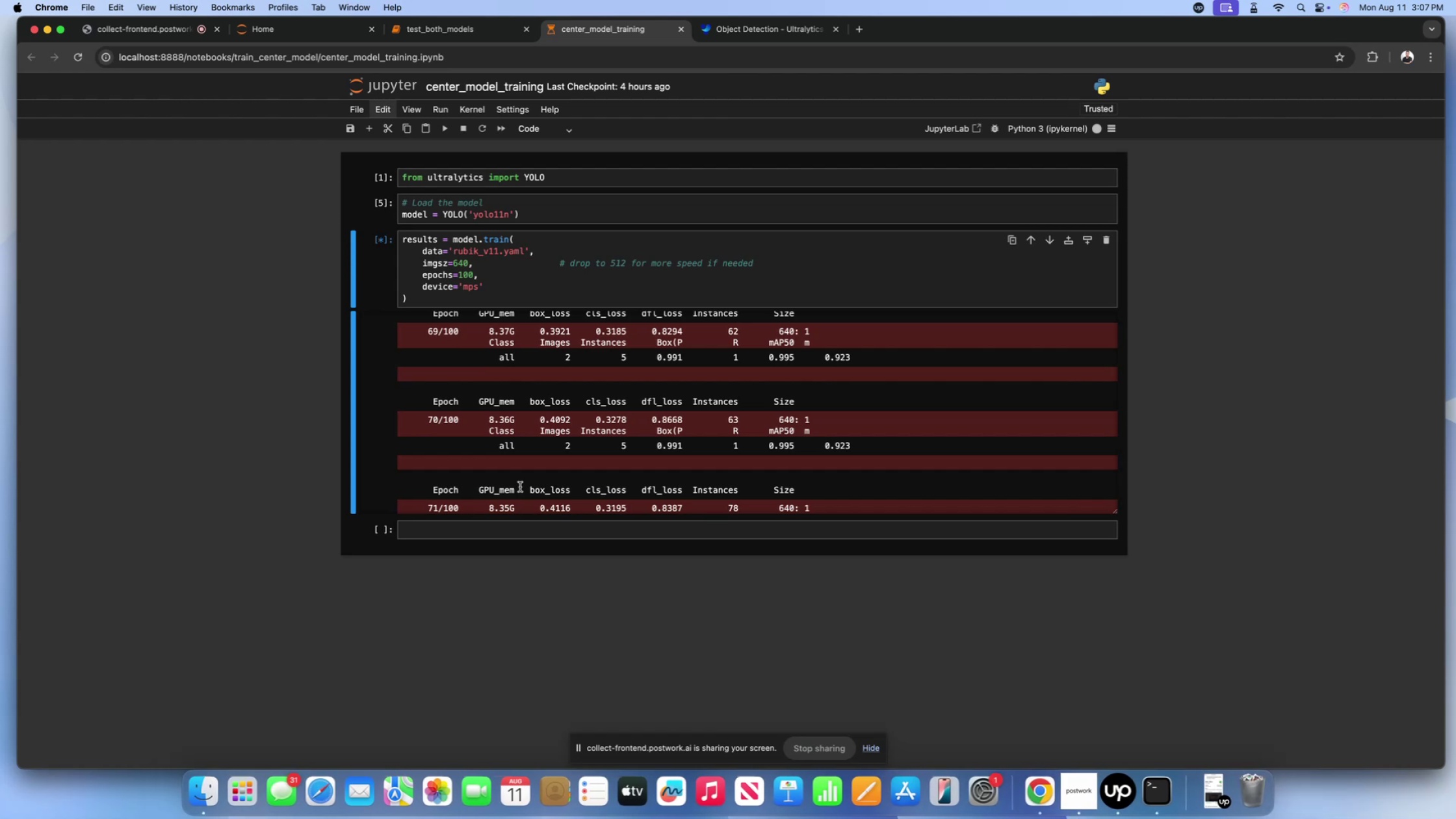 
scroll: coordinate [609, 486], scroll_direction: down, amount: 31.0
 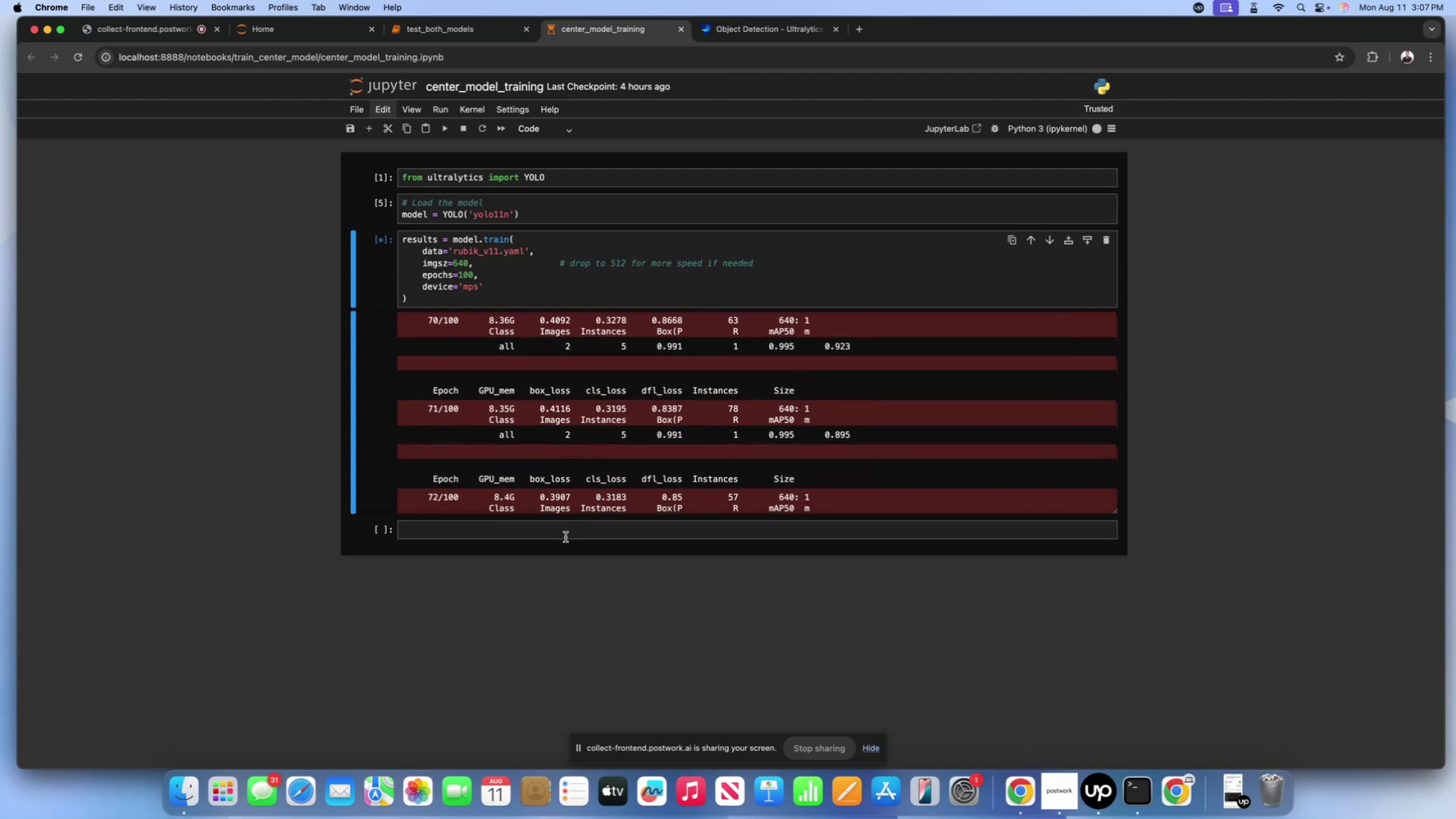 
double_click([542, 481])
 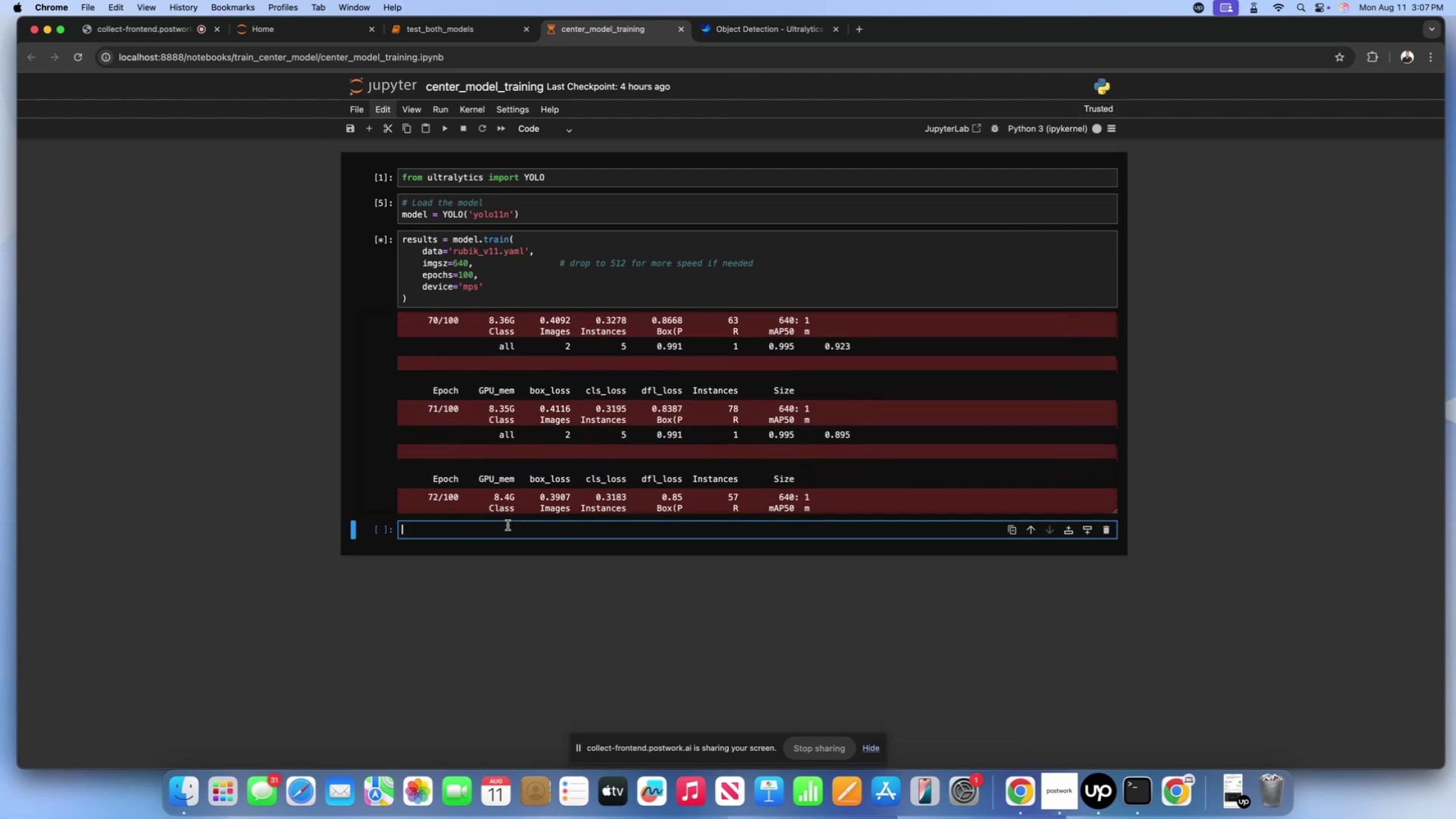 
double_click([504, 470])
 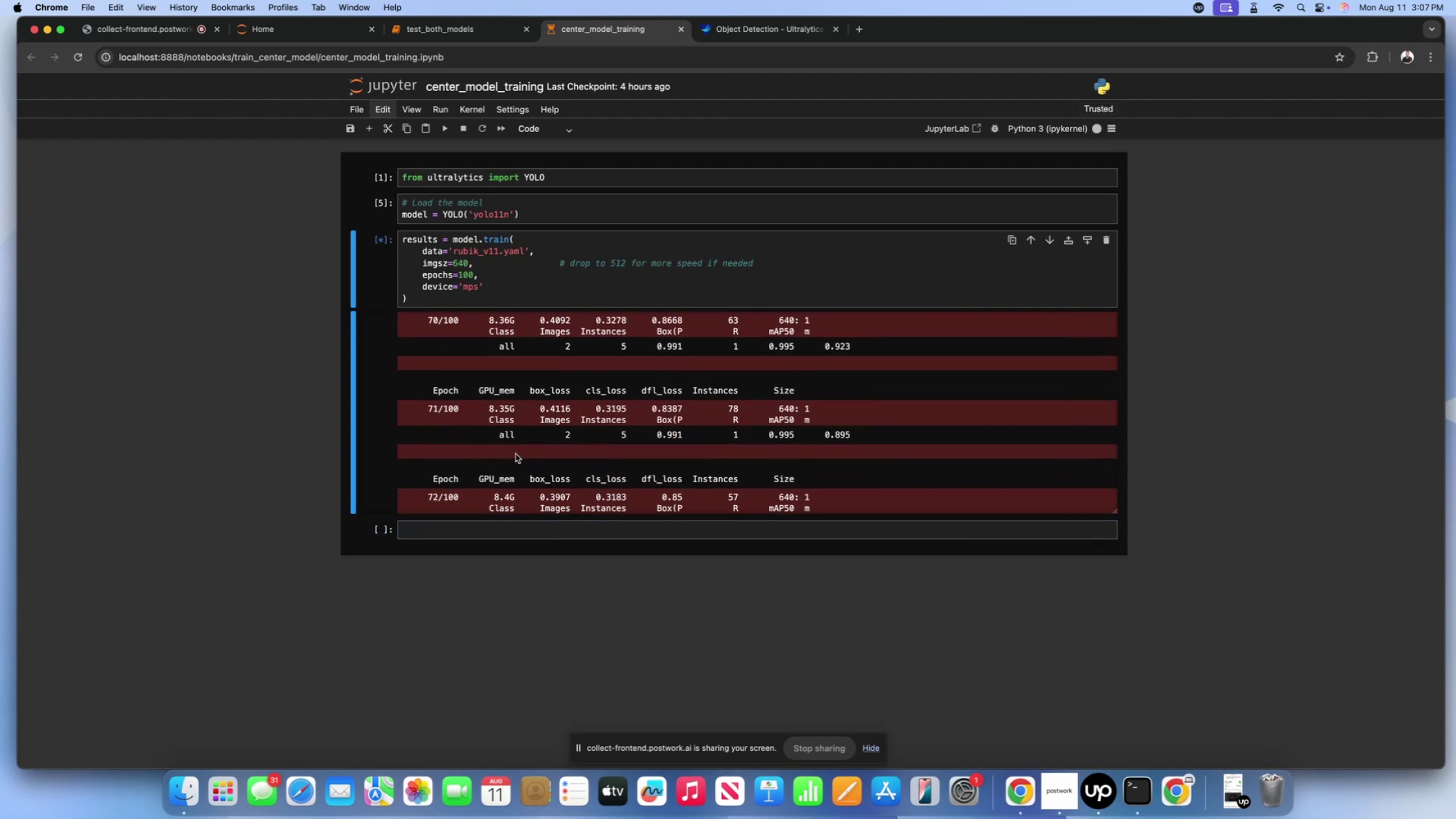 
scroll: coordinate [515, 454], scroll_direction: down, amount: 26.0
 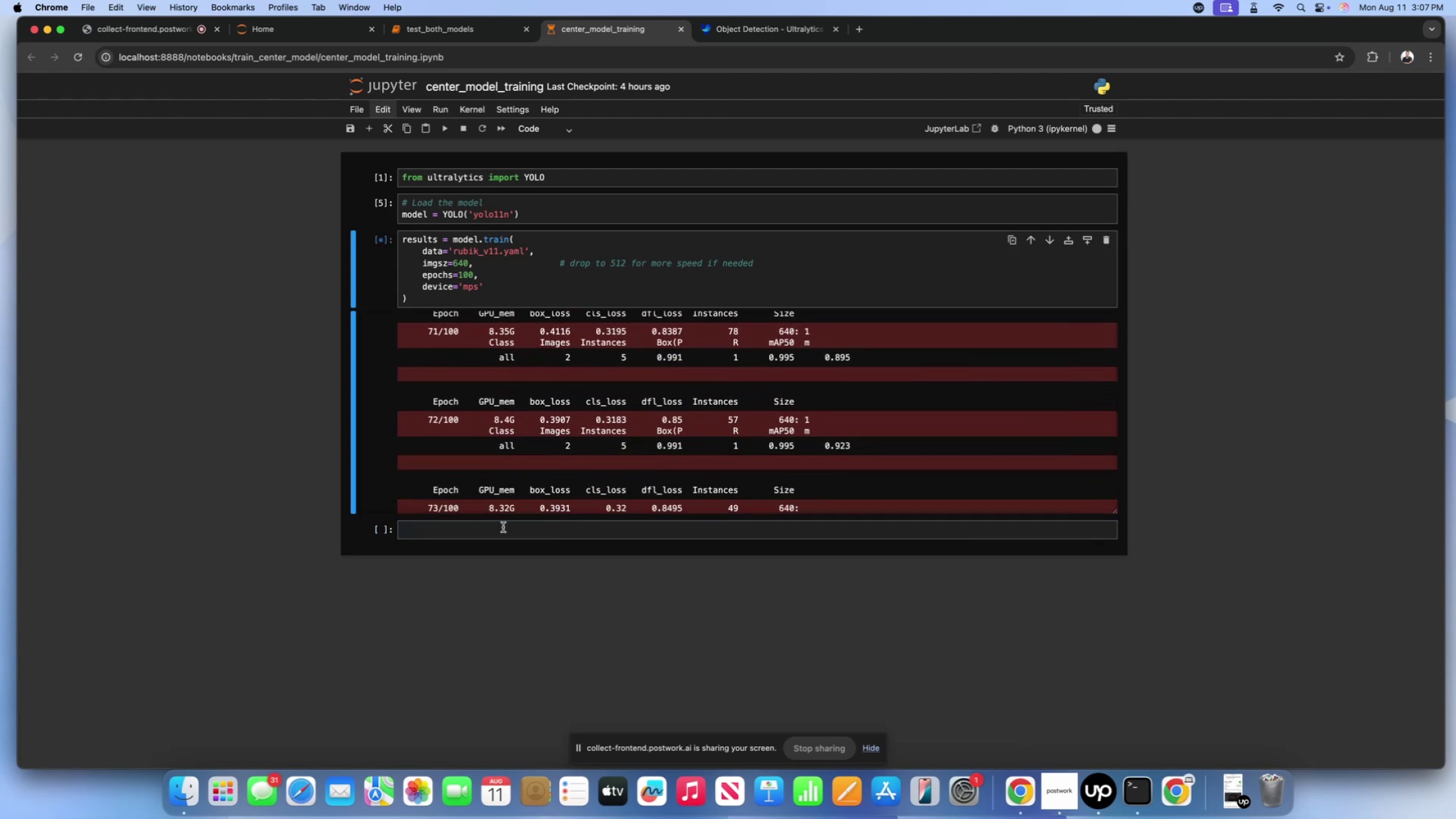 
left_click([504, 529])
 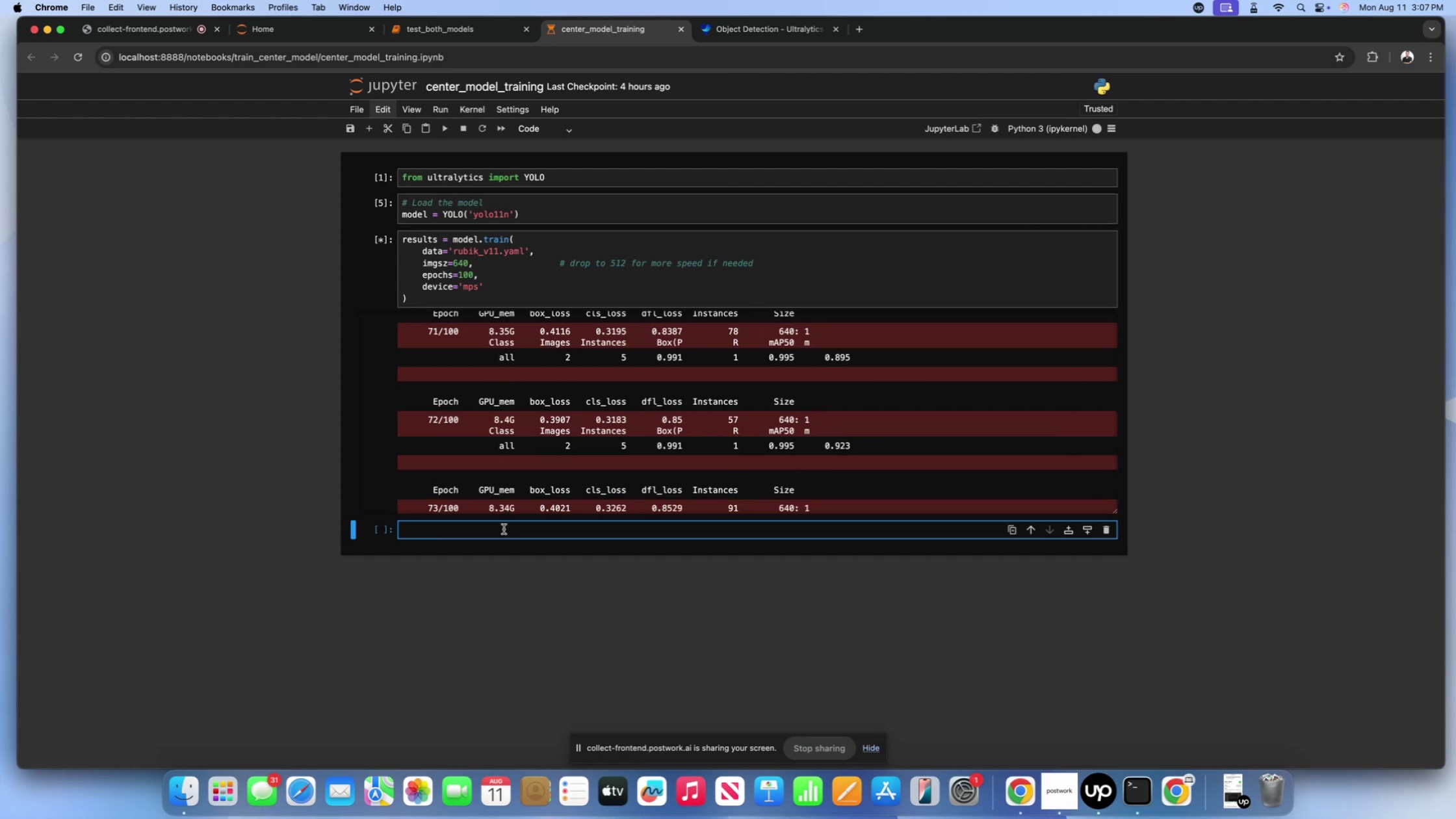 
wait(11.66)
 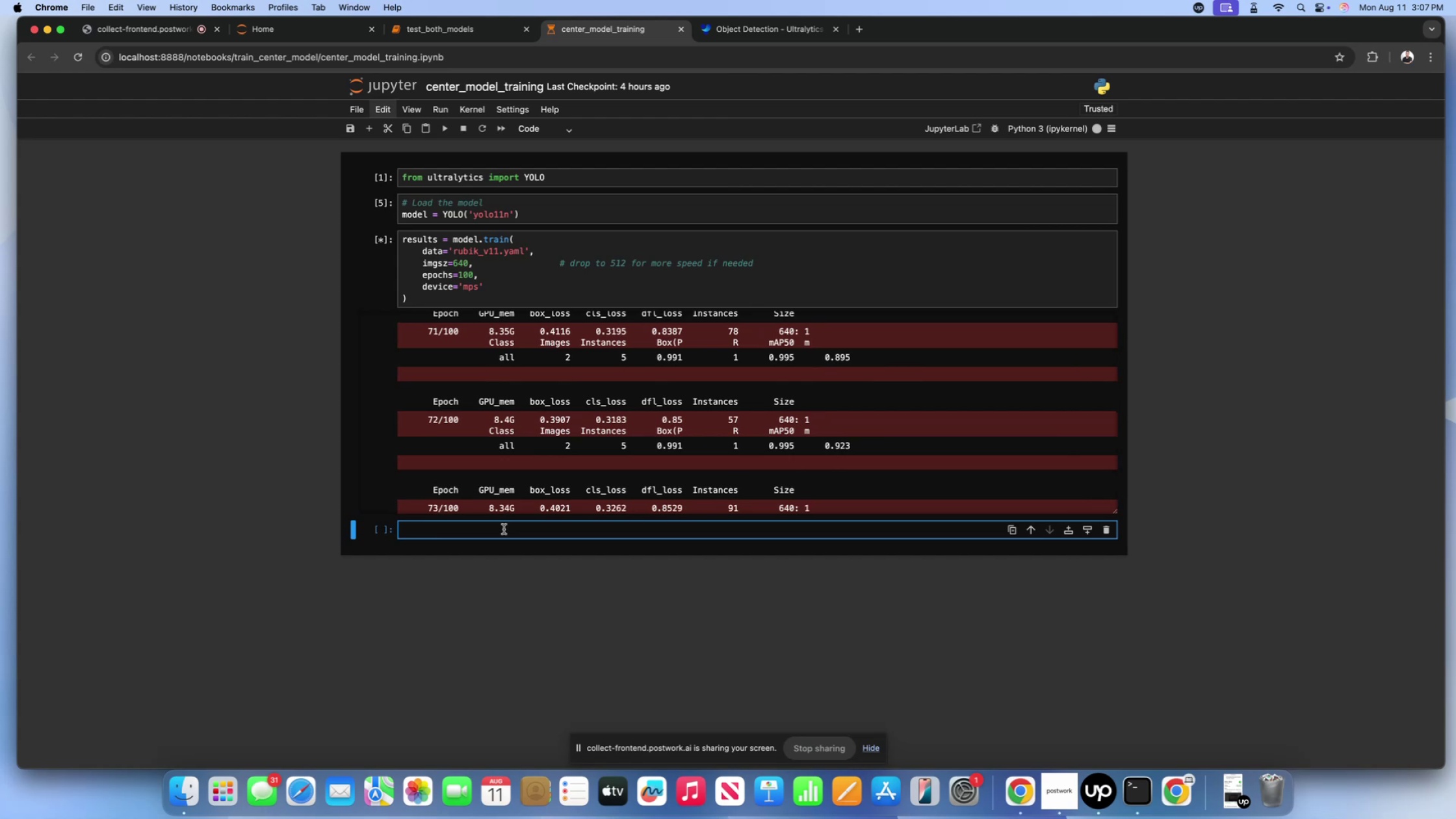 
left_click([528, 470])
 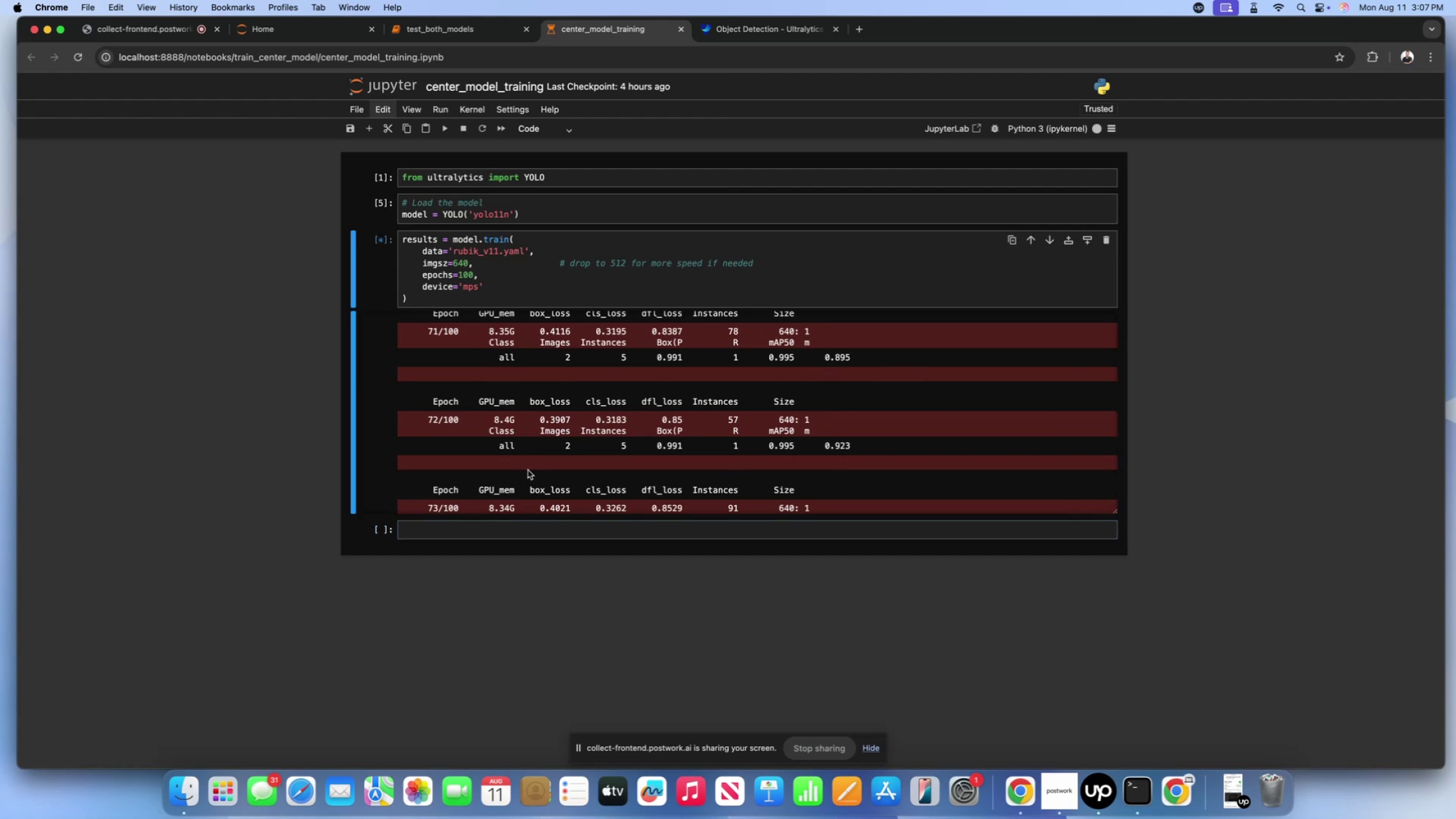 
scroll: coordinate [528, 470], scroll_direction: down, amount: 22.0
 